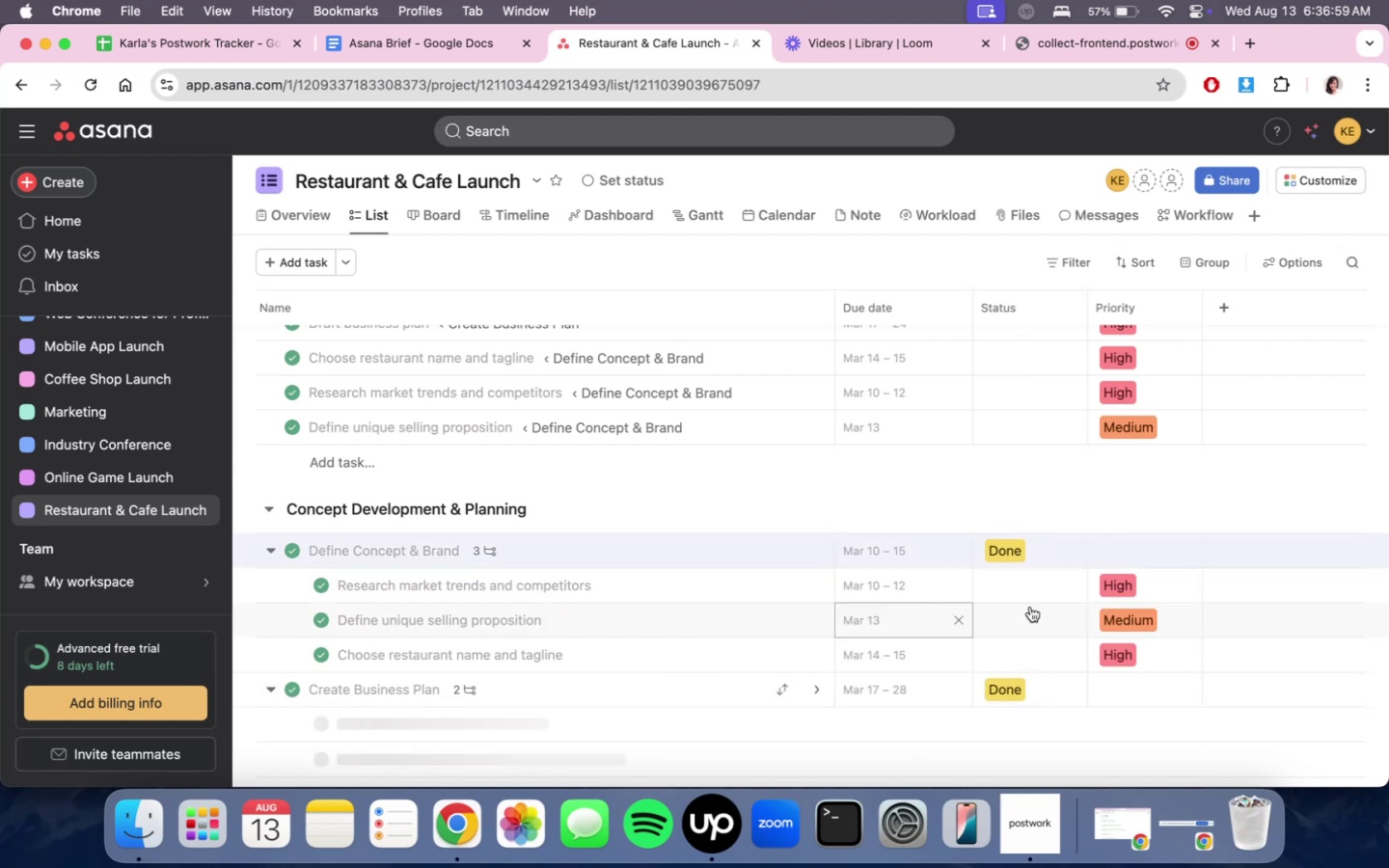 
scroll: coordinate [1145, 610], scroll_direction: up, amount: 7.0
 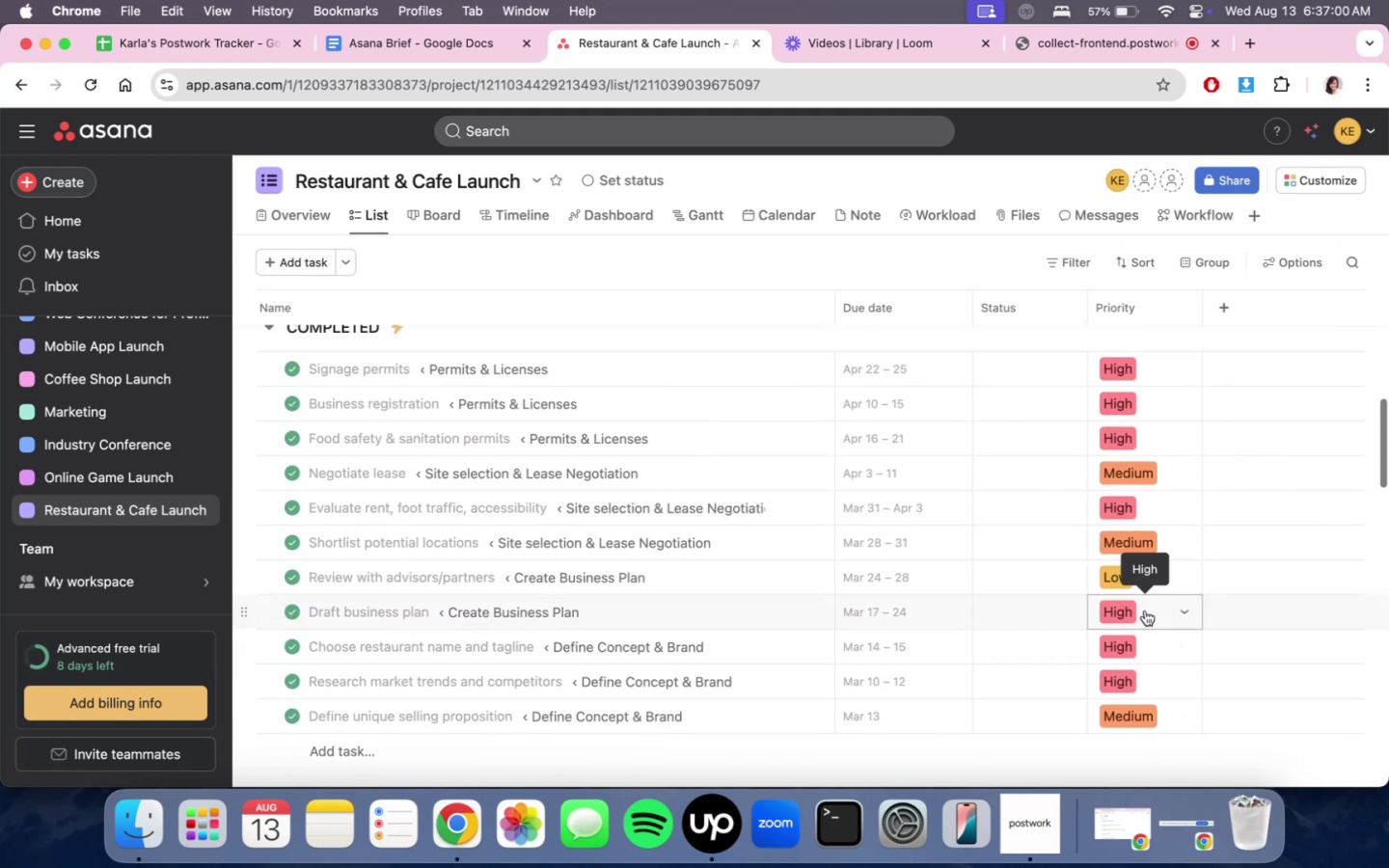 
scroll: coordinate [1033, 623], scroll_direction: down, amount: 9.0
 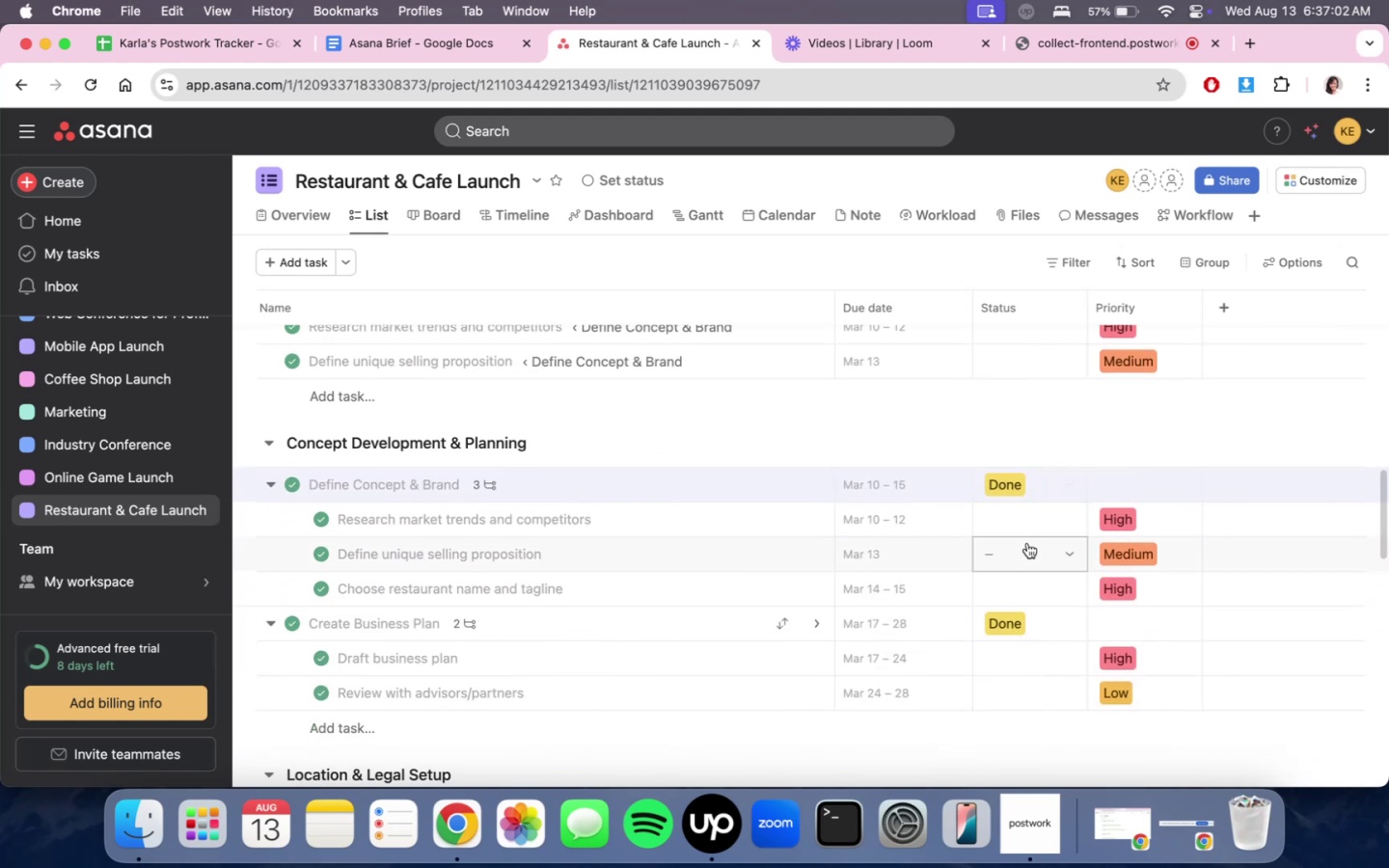 
left_click([1031, 532])
 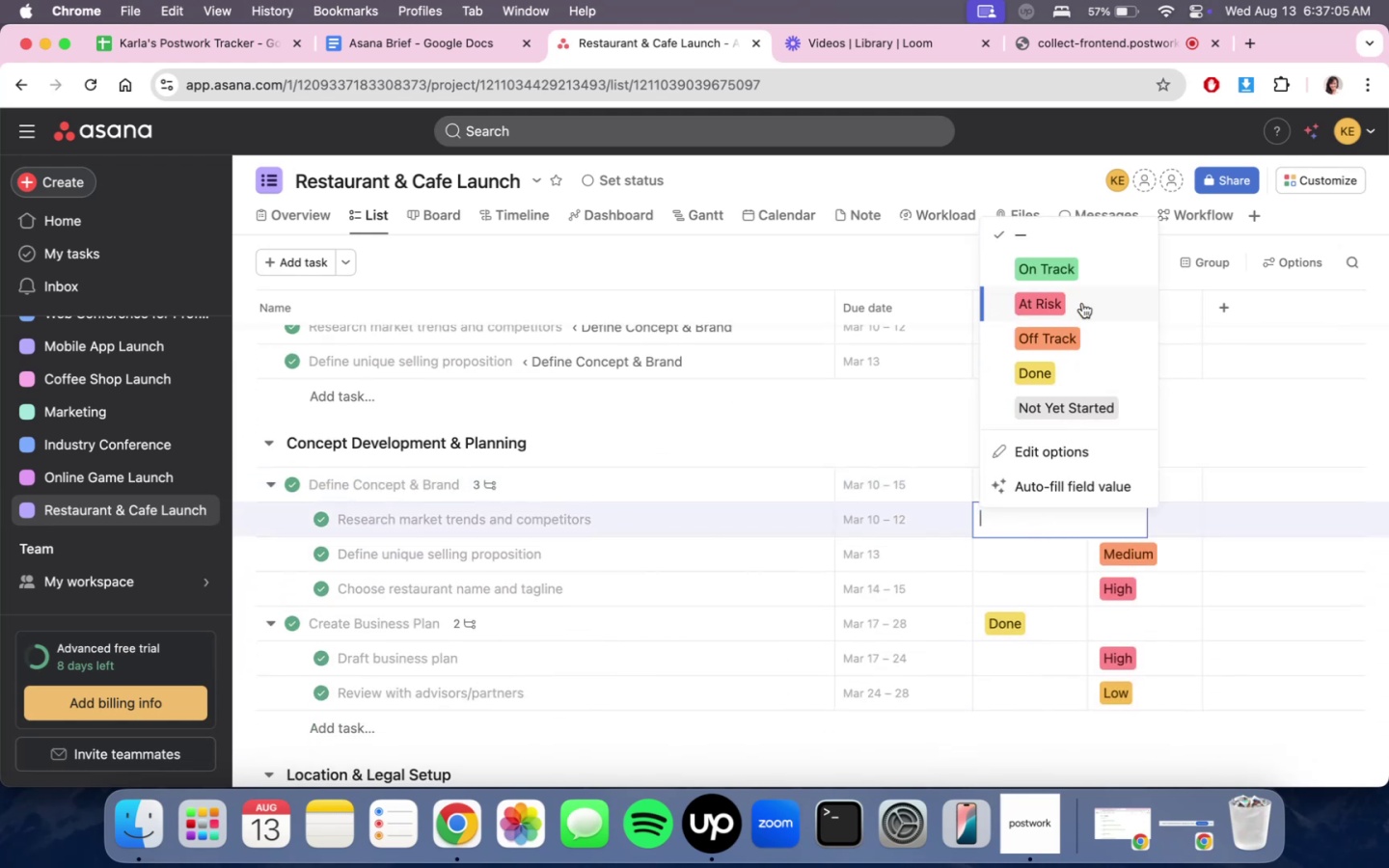 
left_click([1081, 276])
 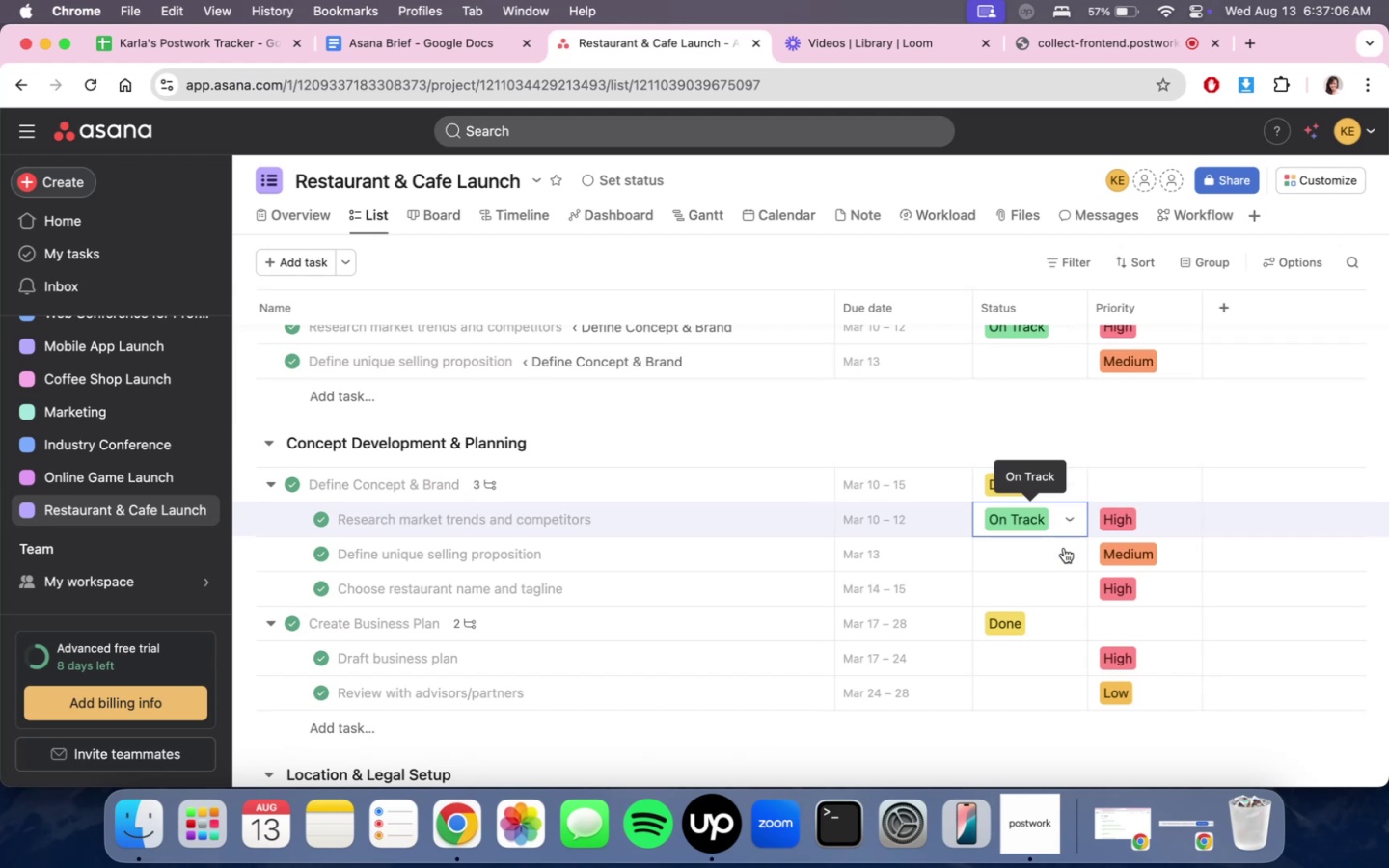 
double_click([1057, 567])
 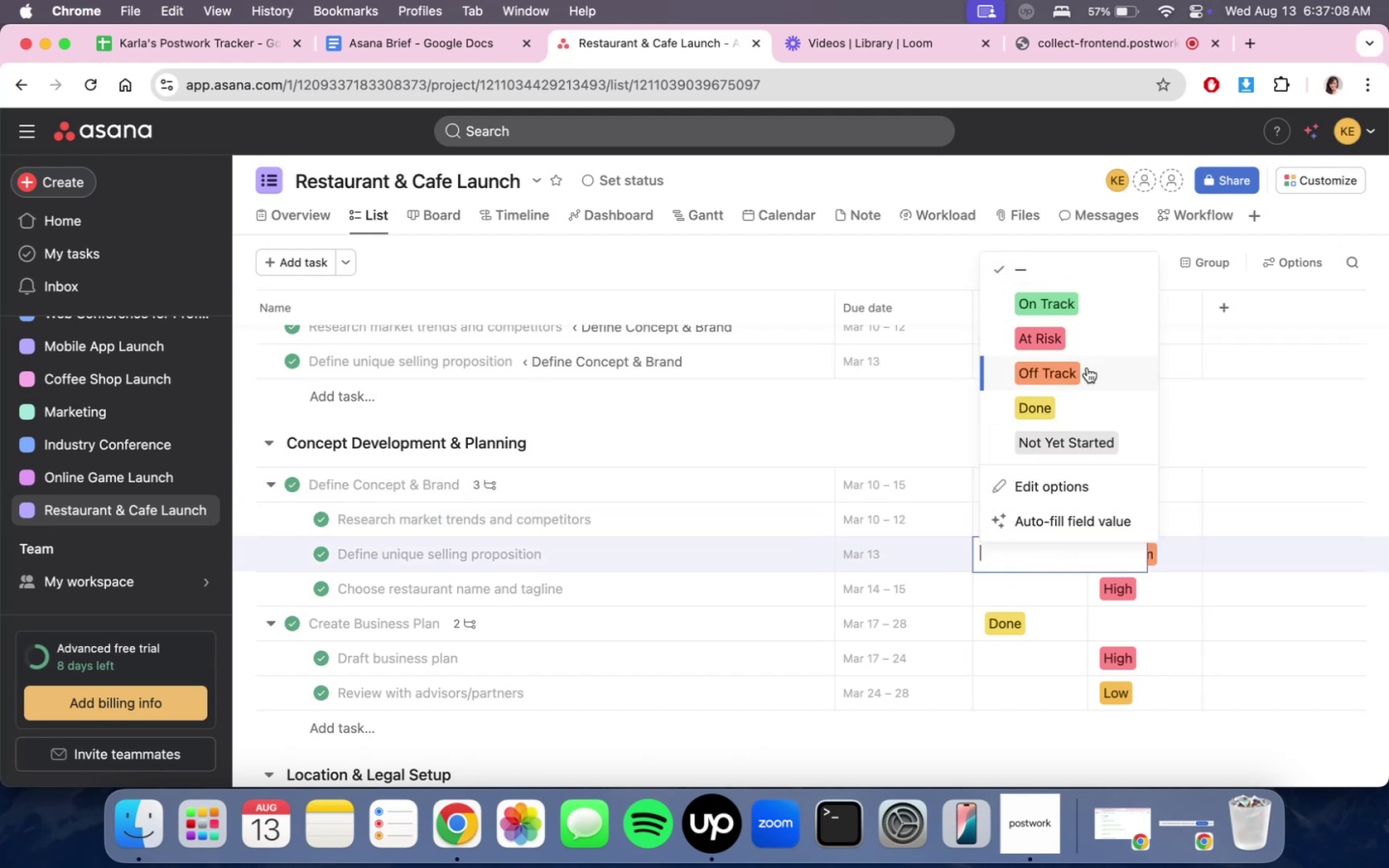 
left_click([1087, 367])
 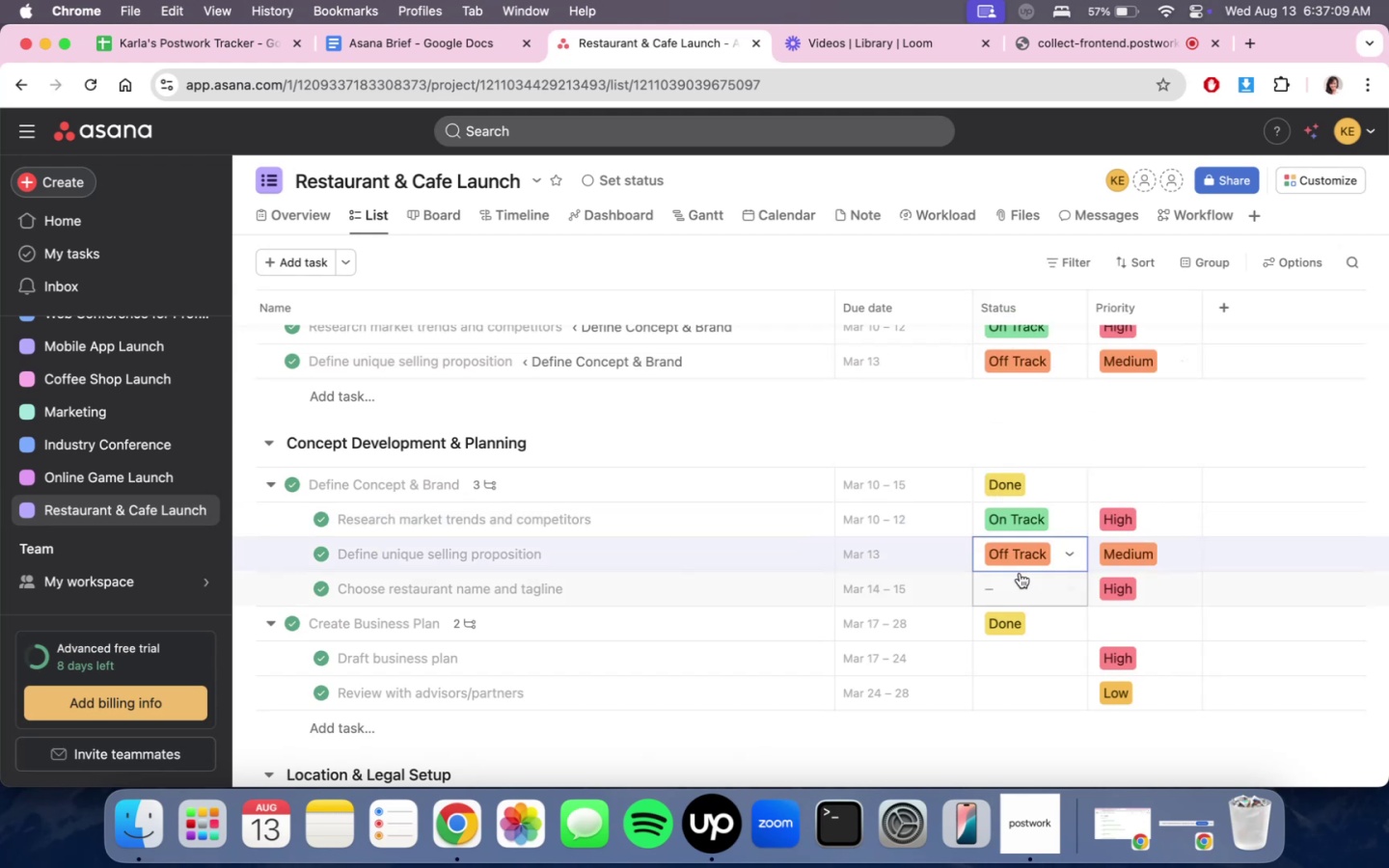 
left_click([1020, 577])
 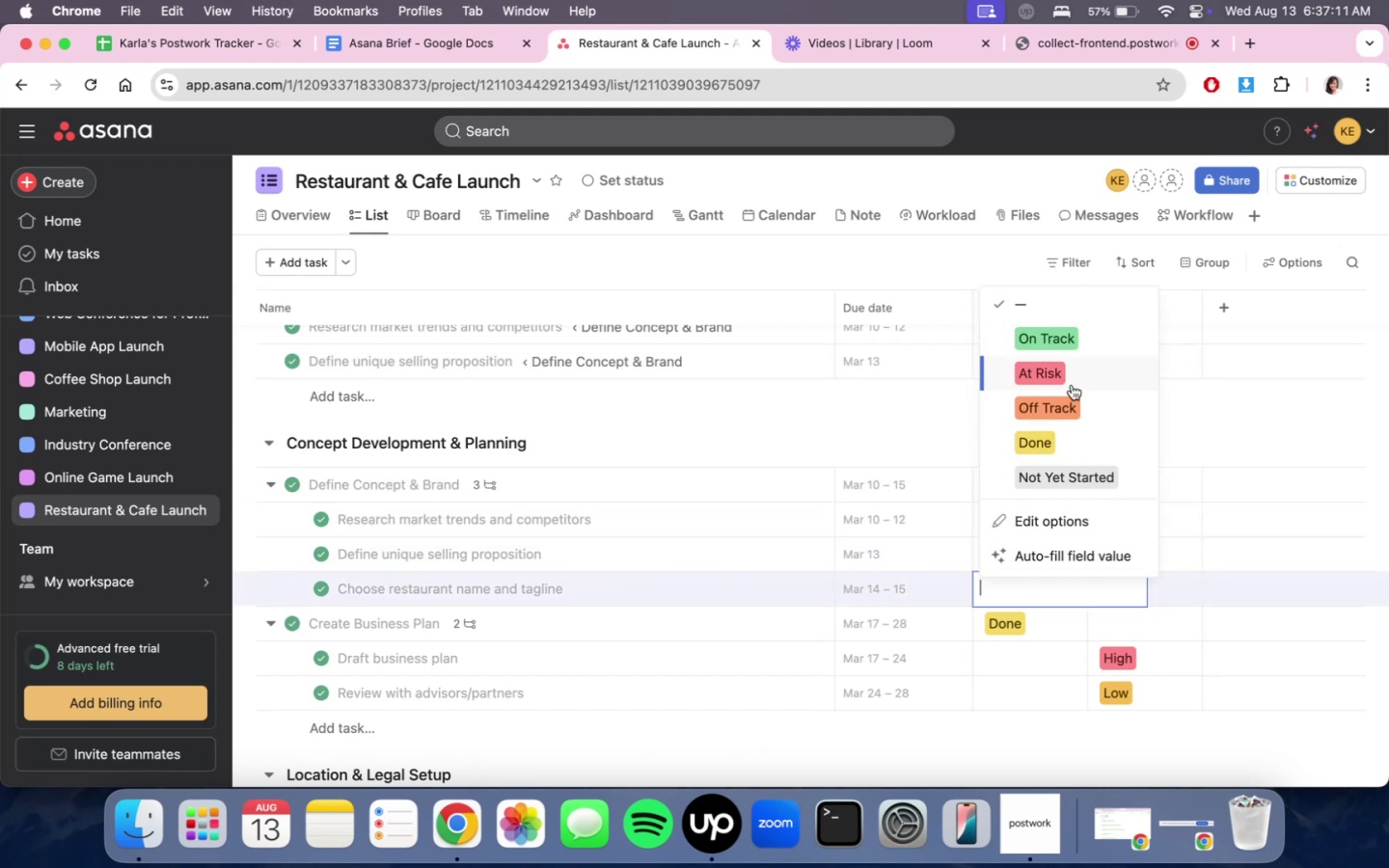 
left_click([1071, 408])
 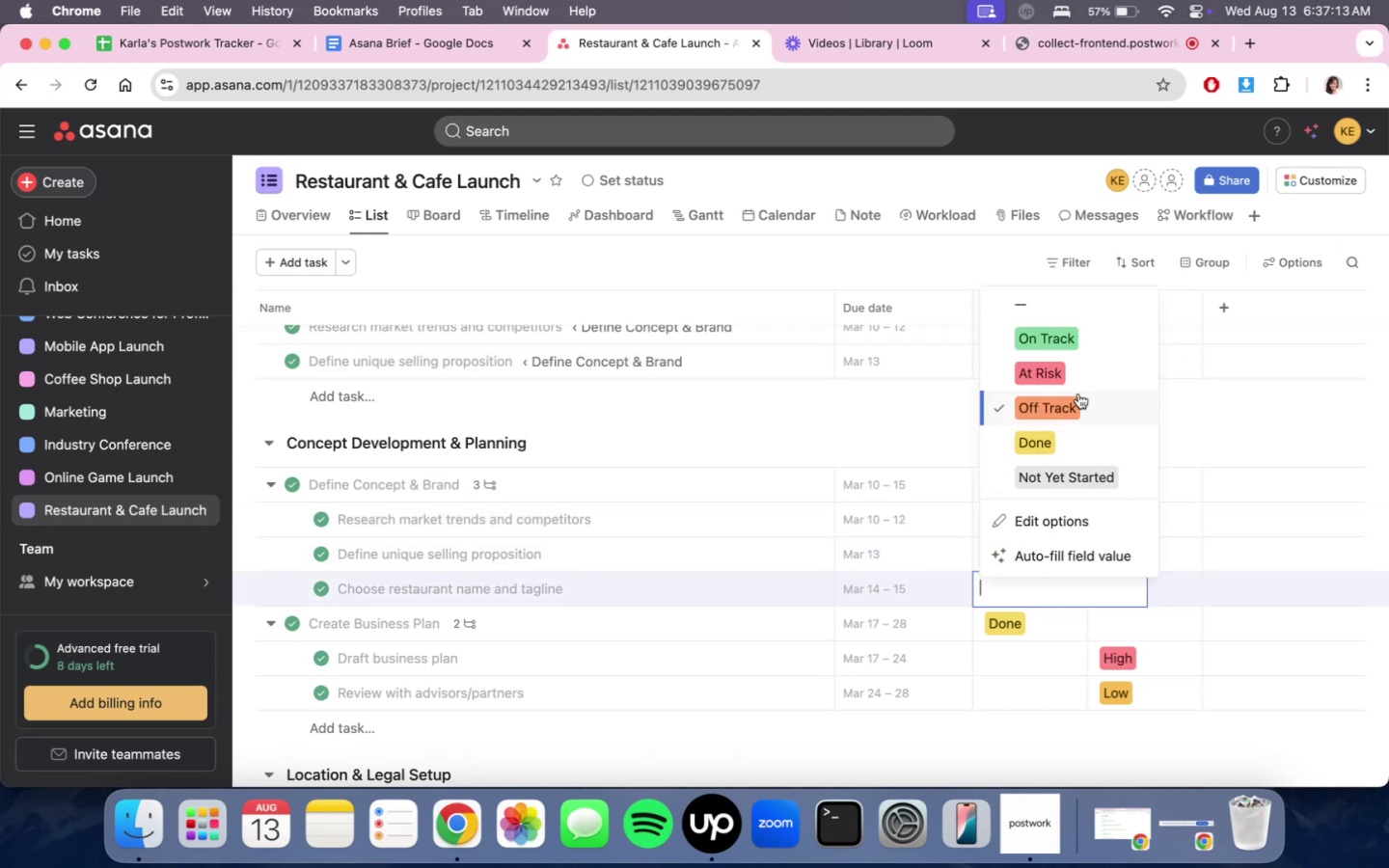 
left_click([1092, 323])
 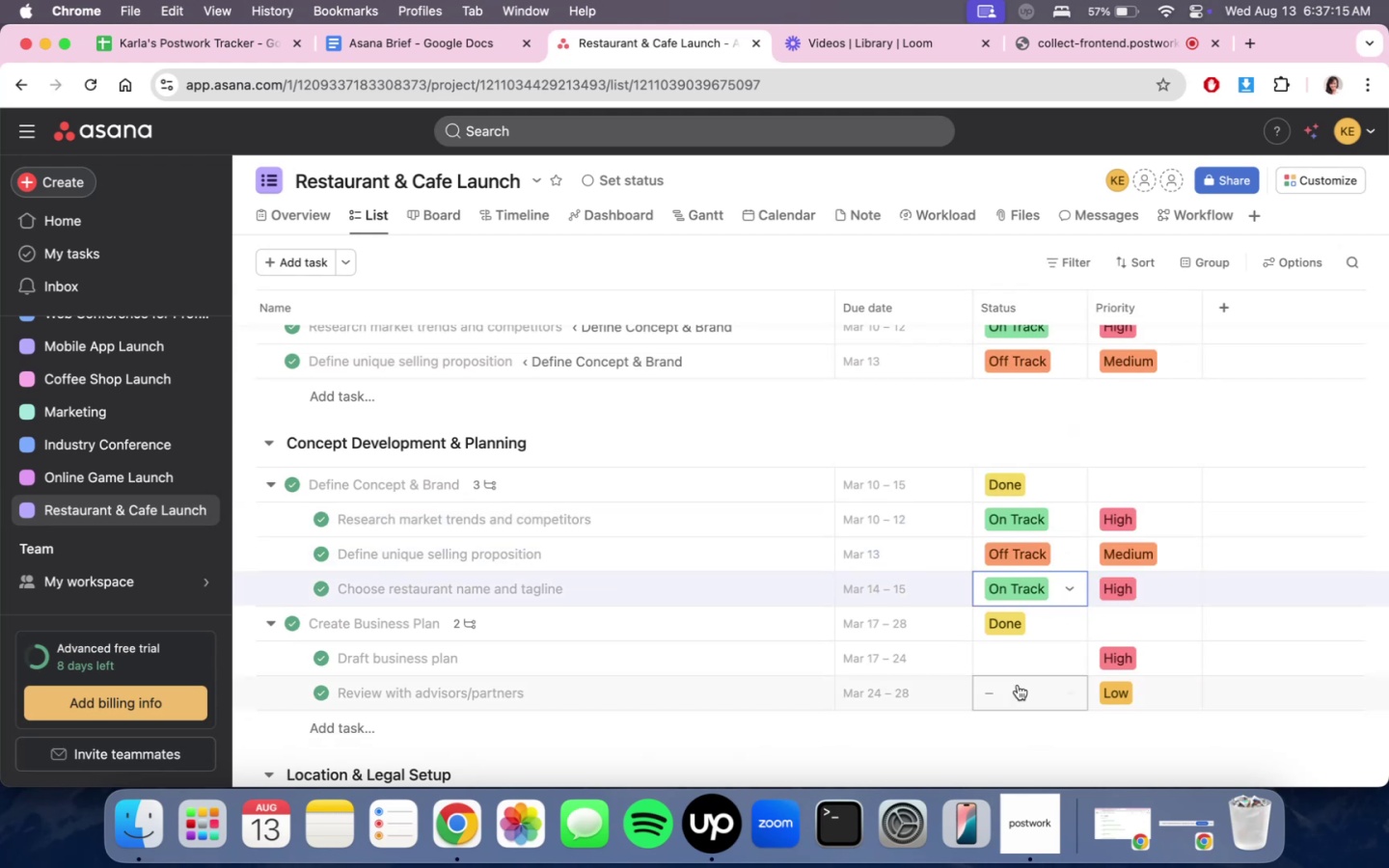 
left_click([1017, 657])
 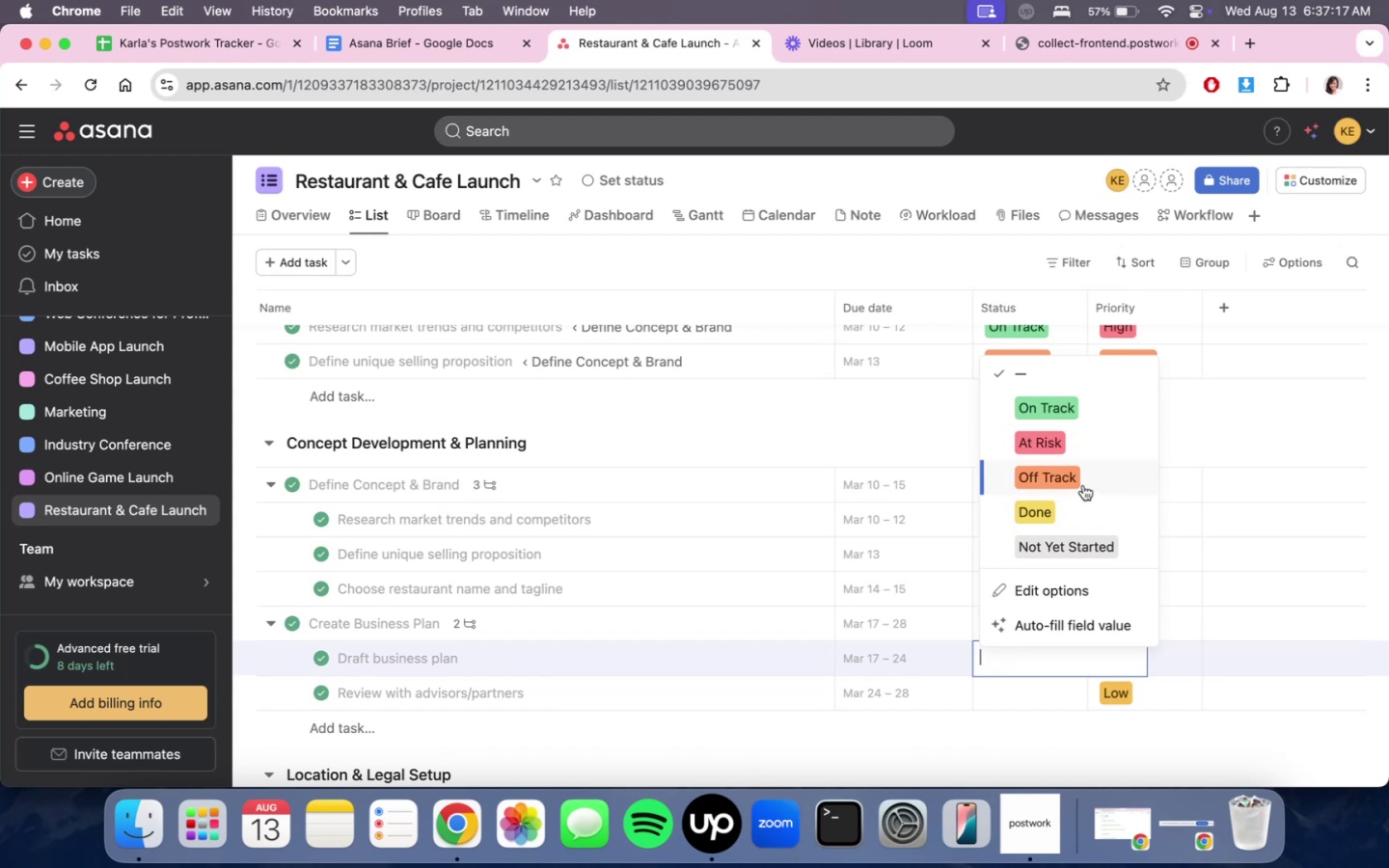 
double_click([1060, 683])
 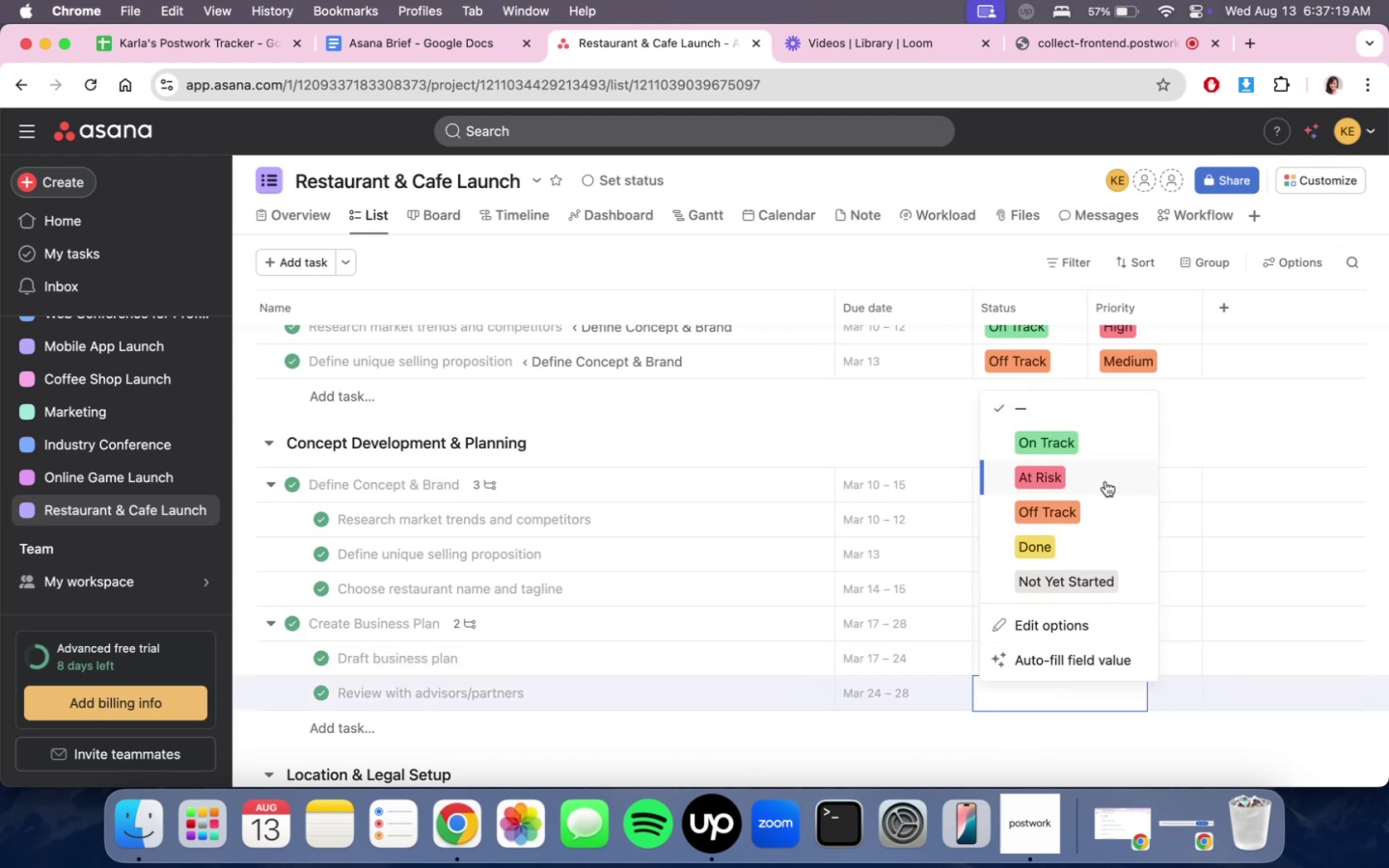 
left_click([1105, 481])
 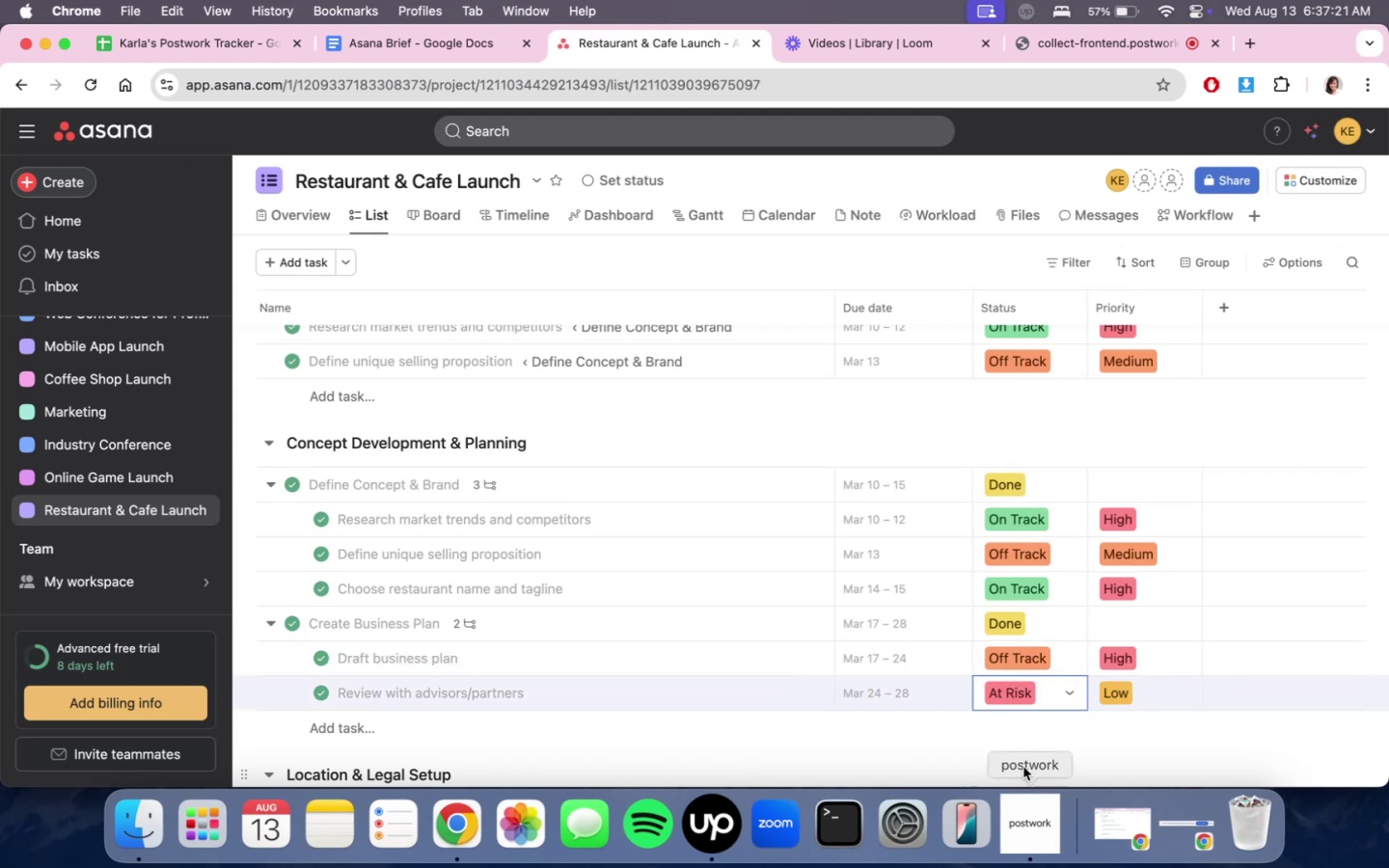 
left_click([1044, 751])
 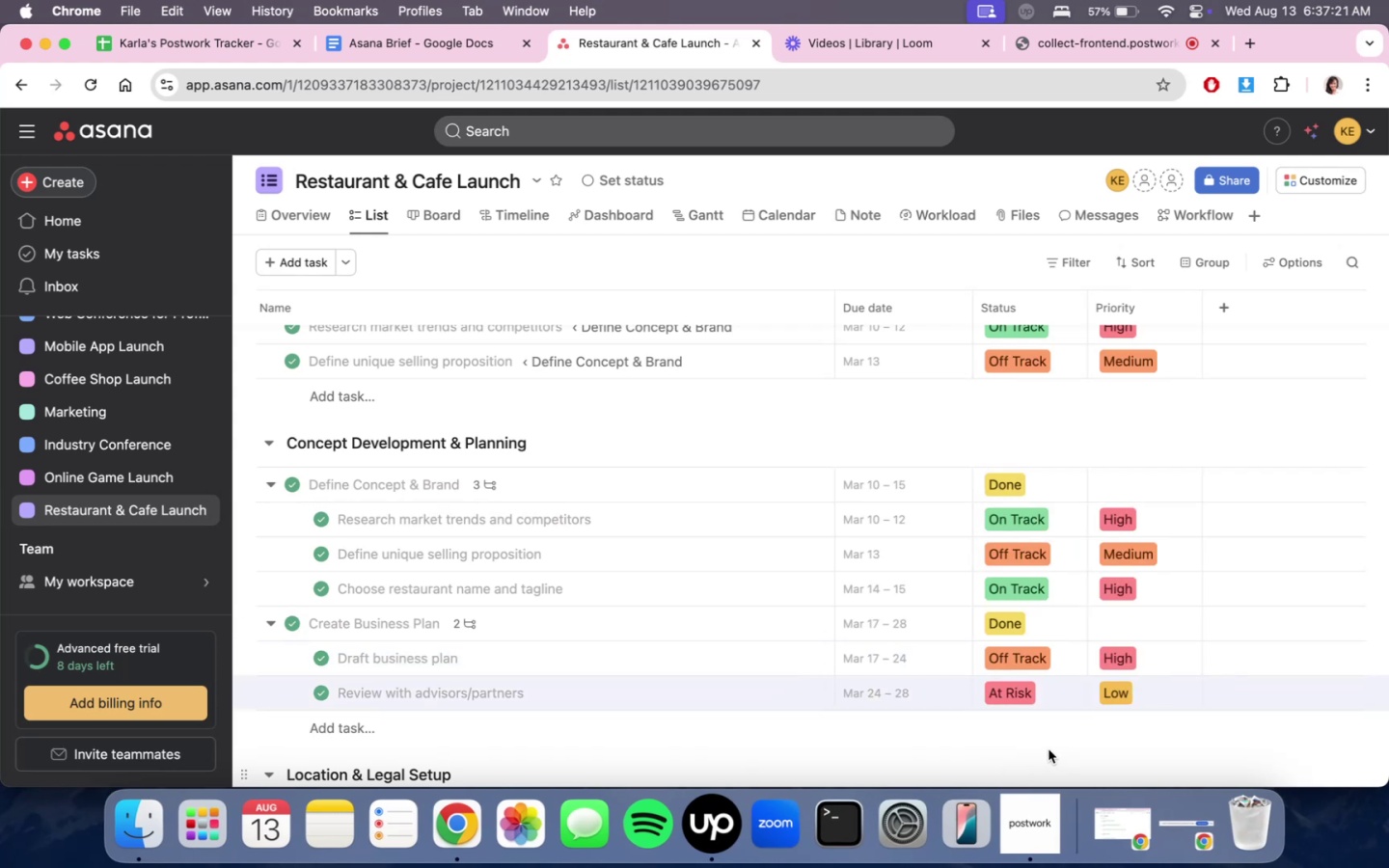 
scroll: coordinate [1049, 749], scroll_direction: down, amount: 3.0
 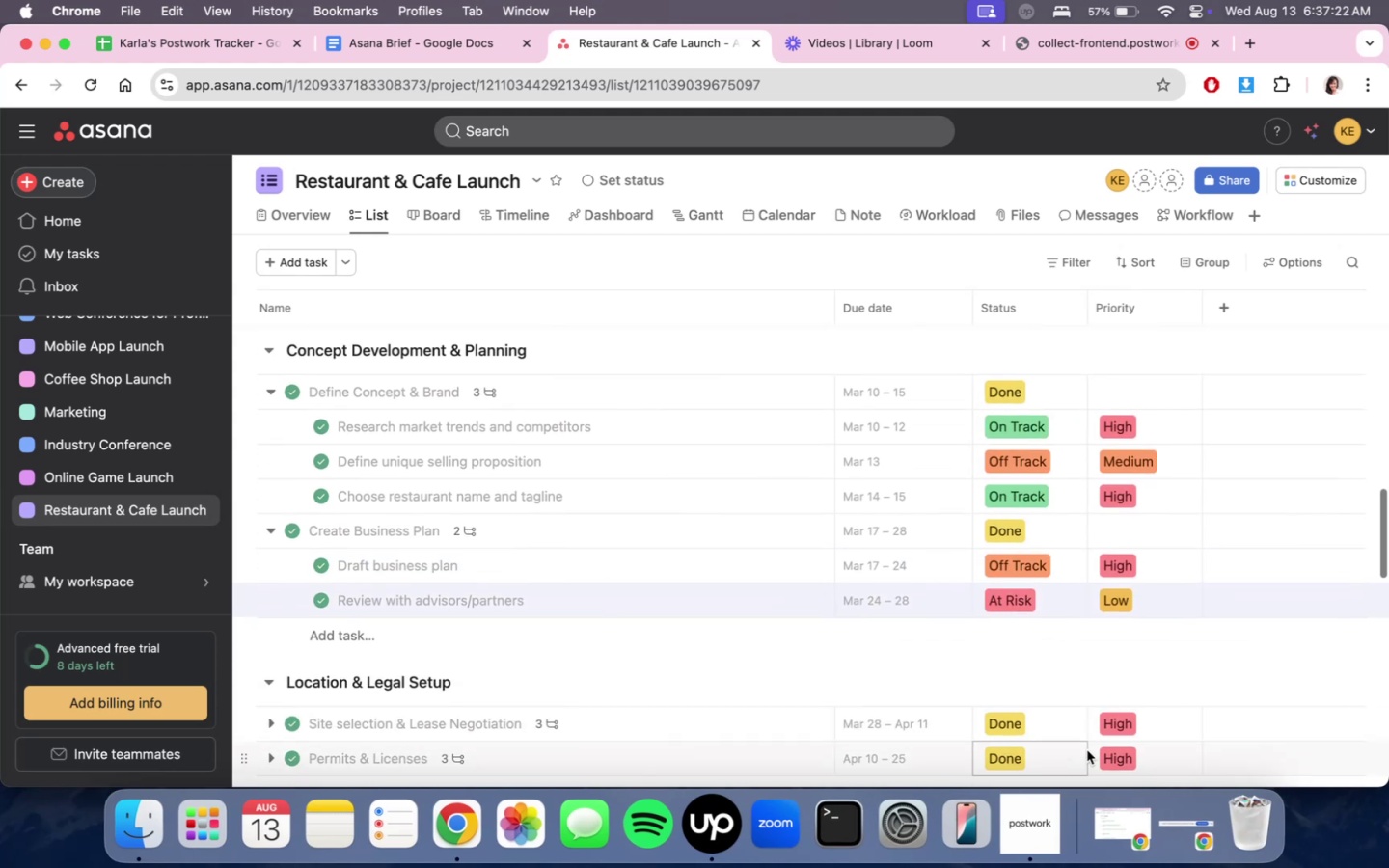 
scroll: coordinate [1168, 627], scroll_direction: up, amount: 8.0
 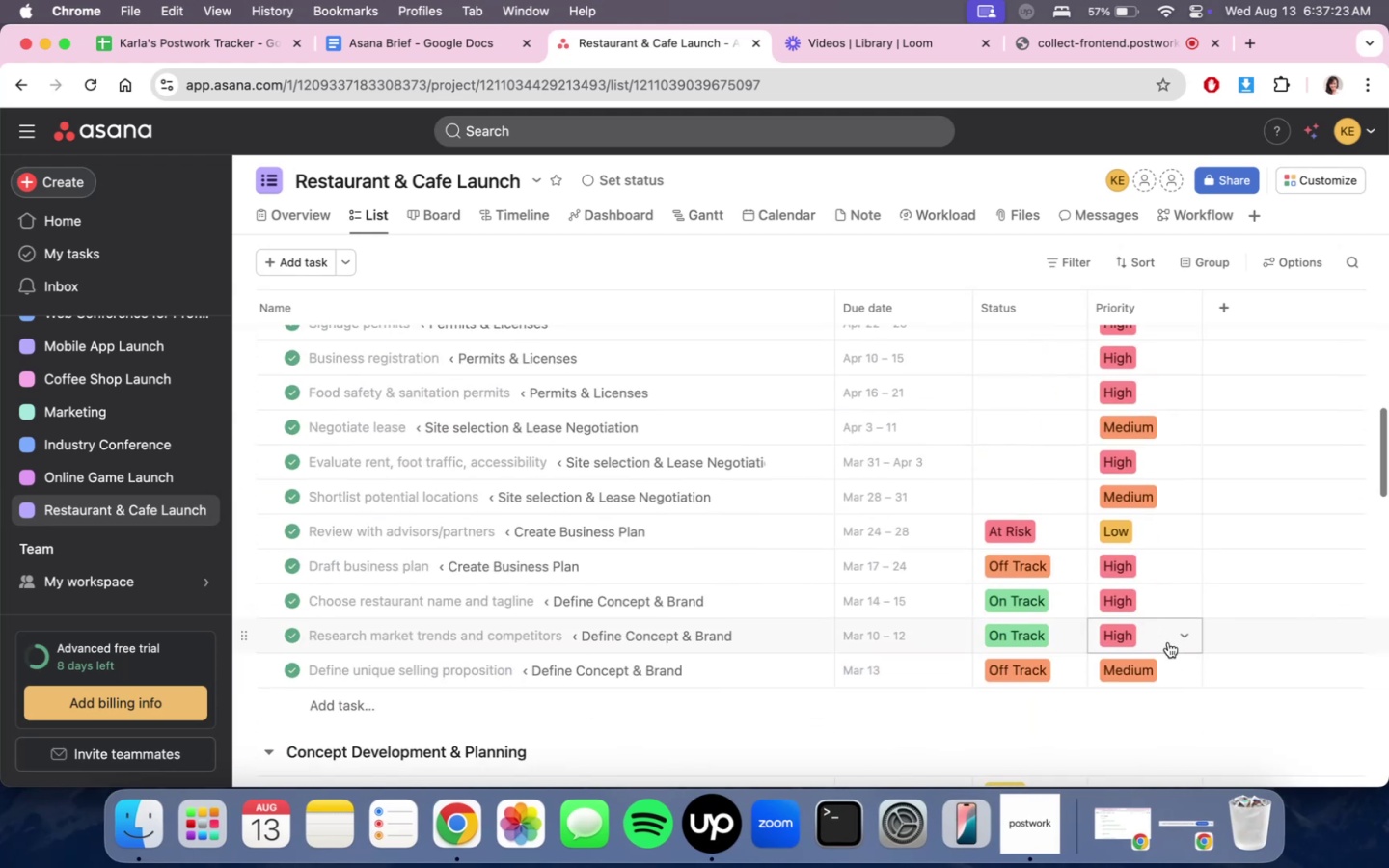 
scroll: coordinate [1254, 608], scroll_direction: down, amount: 10.0
 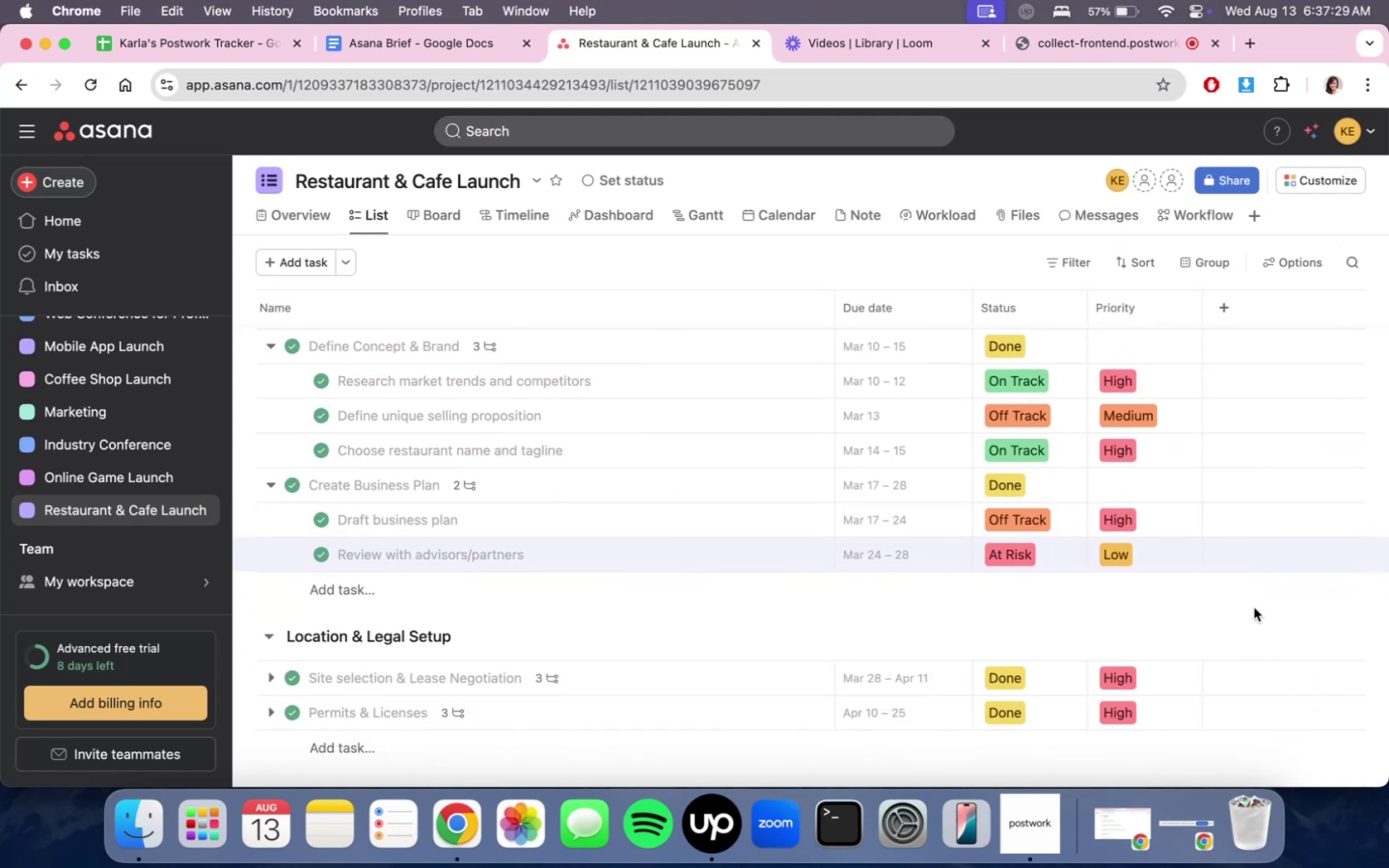 
scroll: coordinate [1254, 608], scroll_direction: up, amount: 6.0
 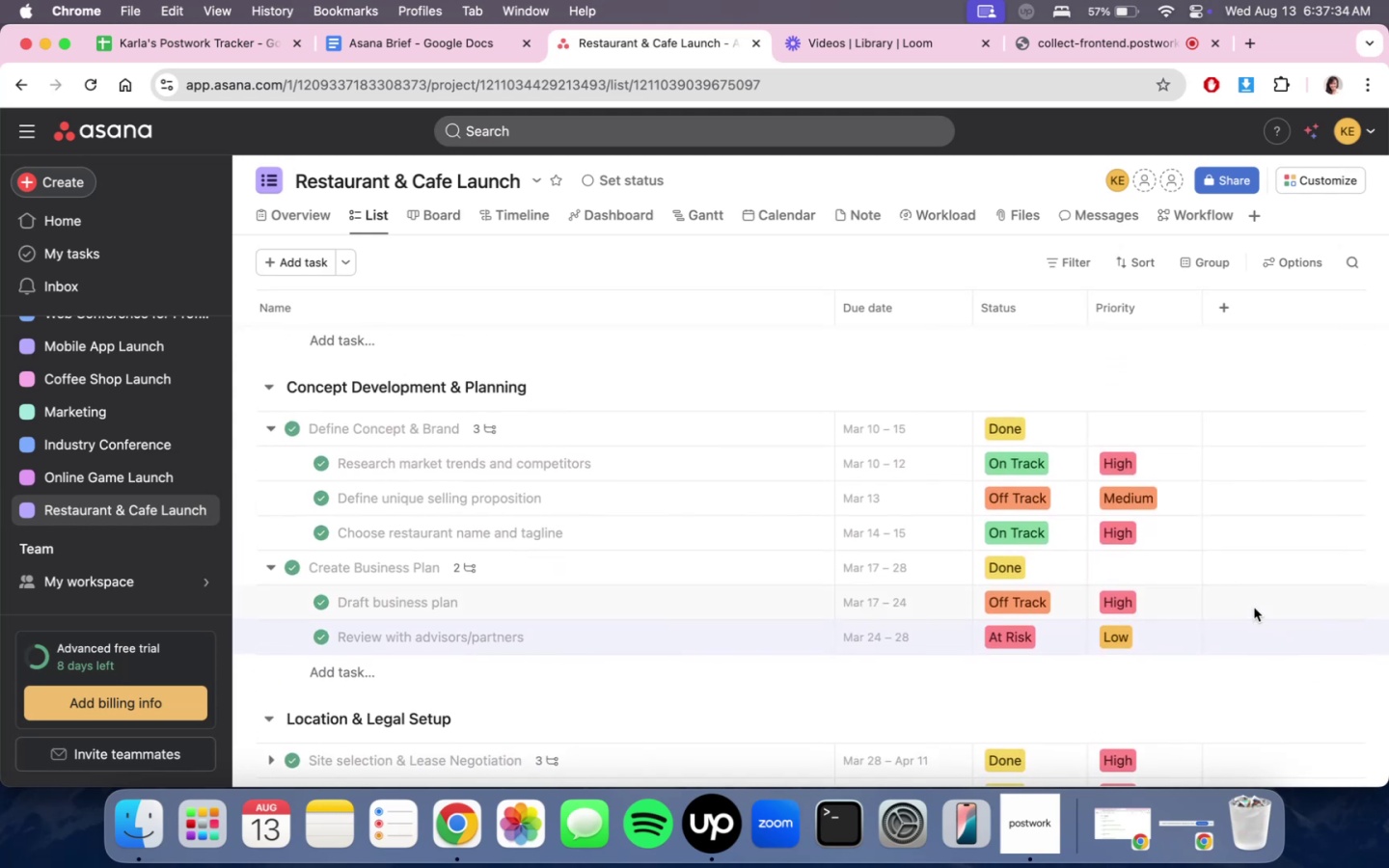 
scroll: coordinate [1254, 608], scroll_direction: down, amount: 4.0
 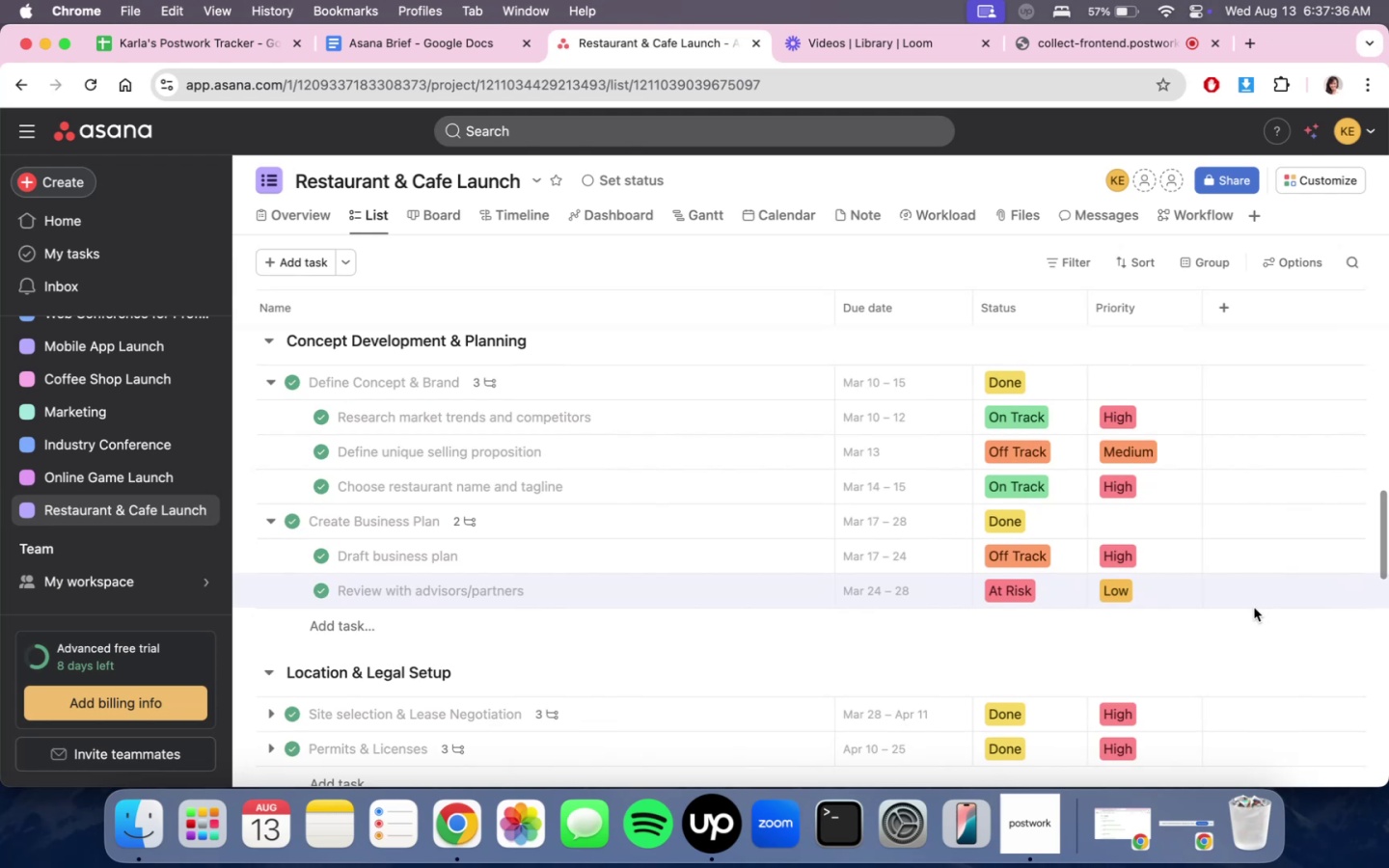 
scroll: coordinate [1254, 608], scroll_direction: up, amount: 1.0
 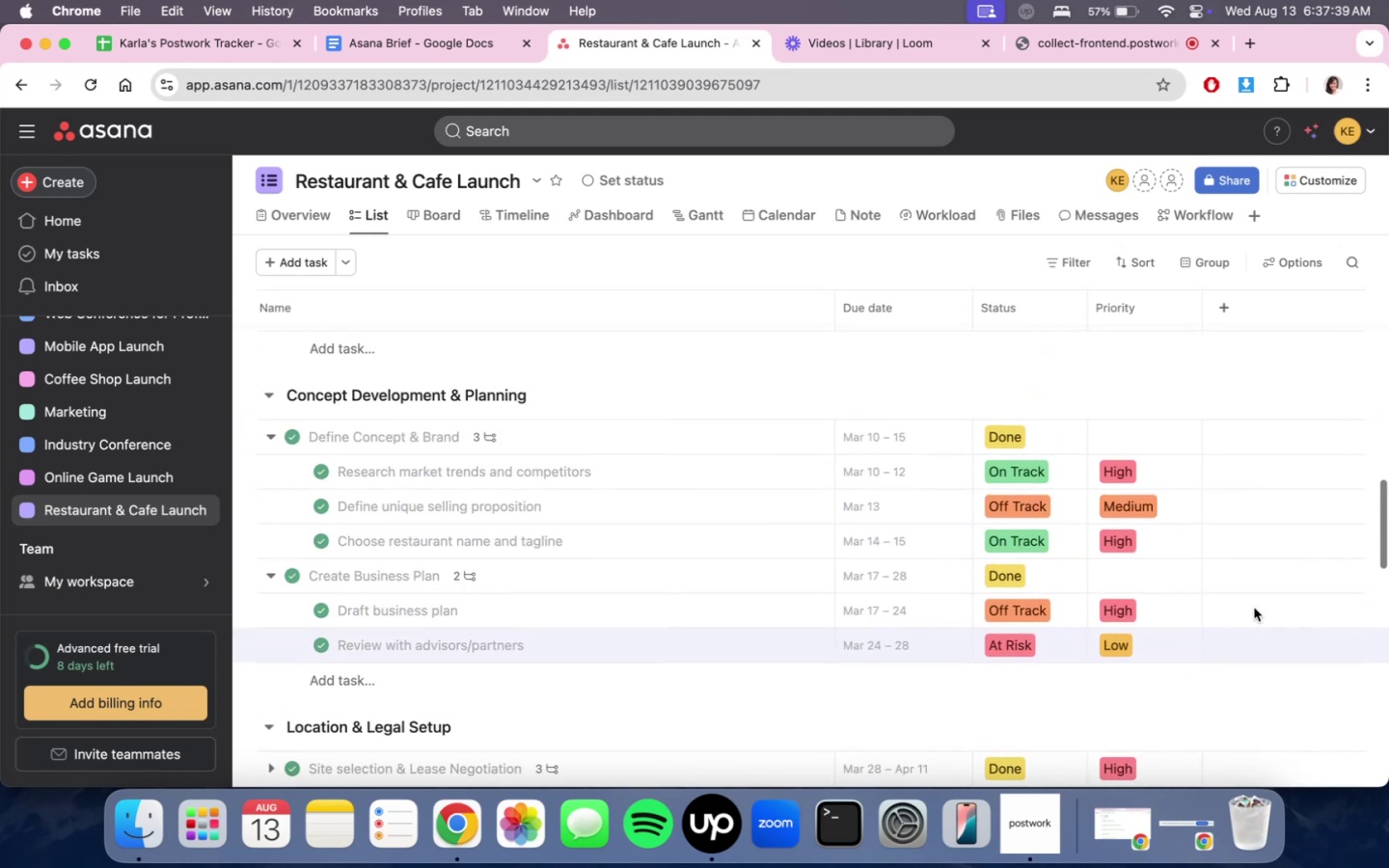 
scroll: coordinate [1254, 608], scroll_direction: down, amount: 5.0
 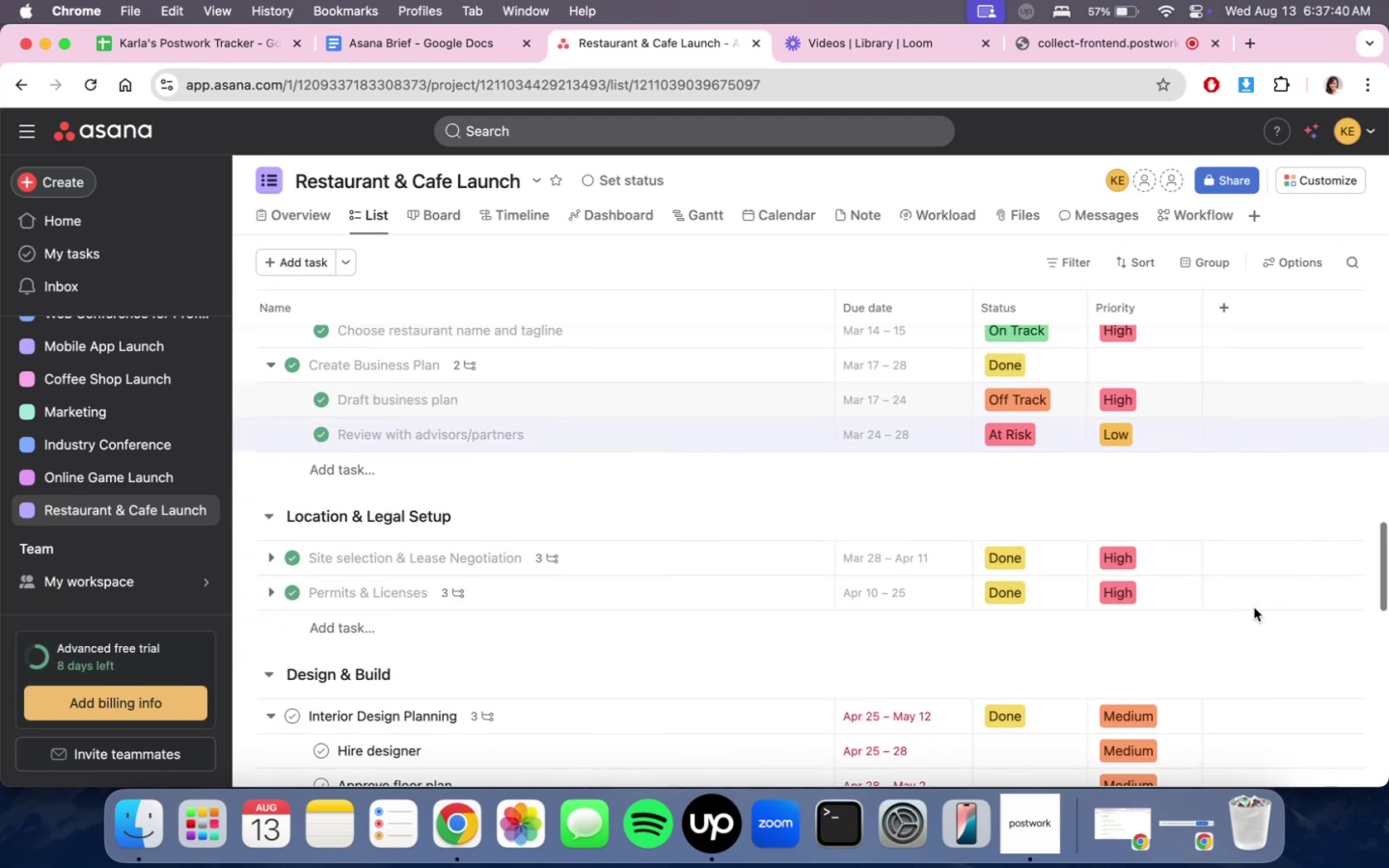 
scroll: coordinate [1254, 608], scroll_direction: up, amount: 4.0
 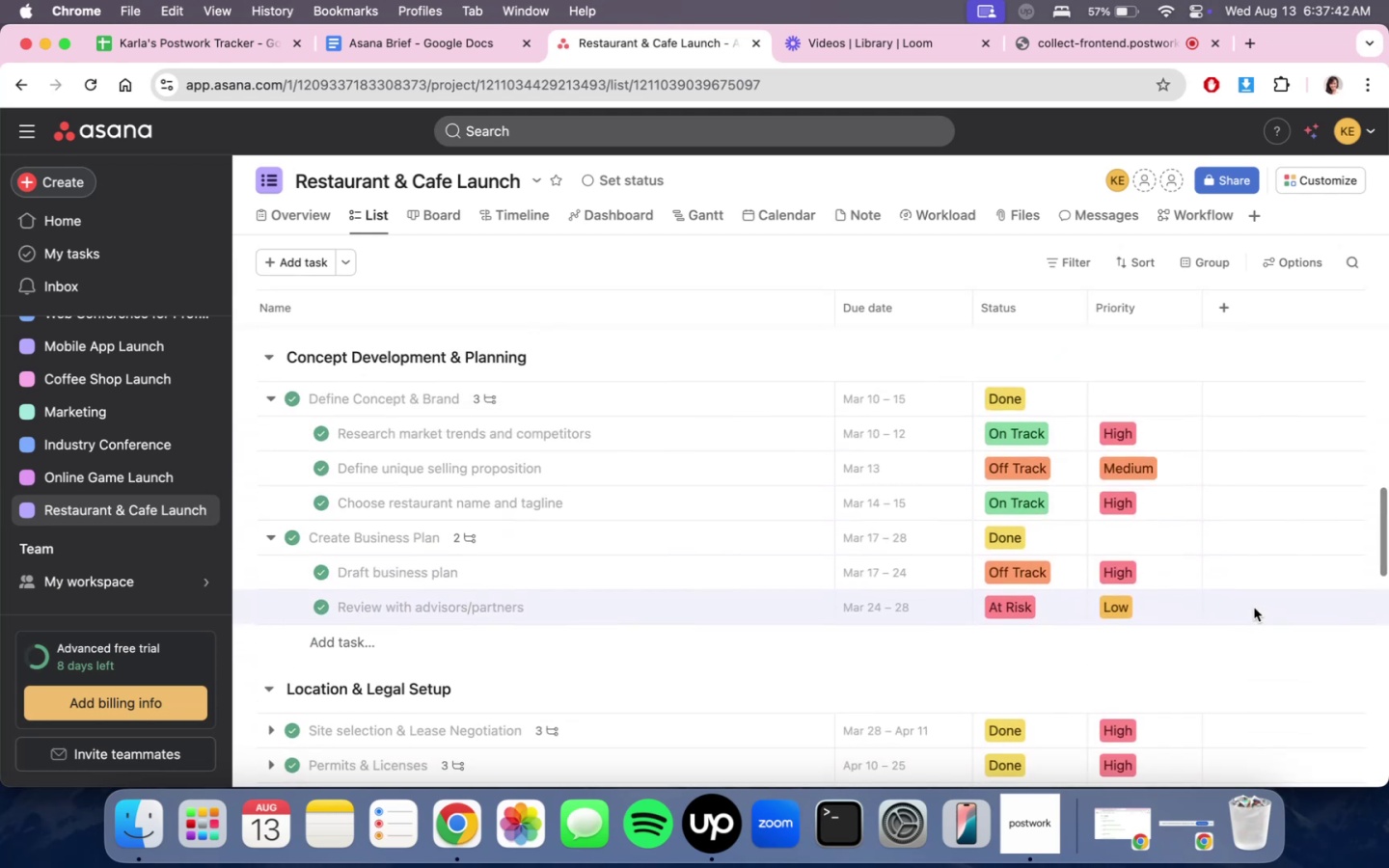 
scroll: coordinate [1254, 608], scroll_direction: down, amount: 6.0
 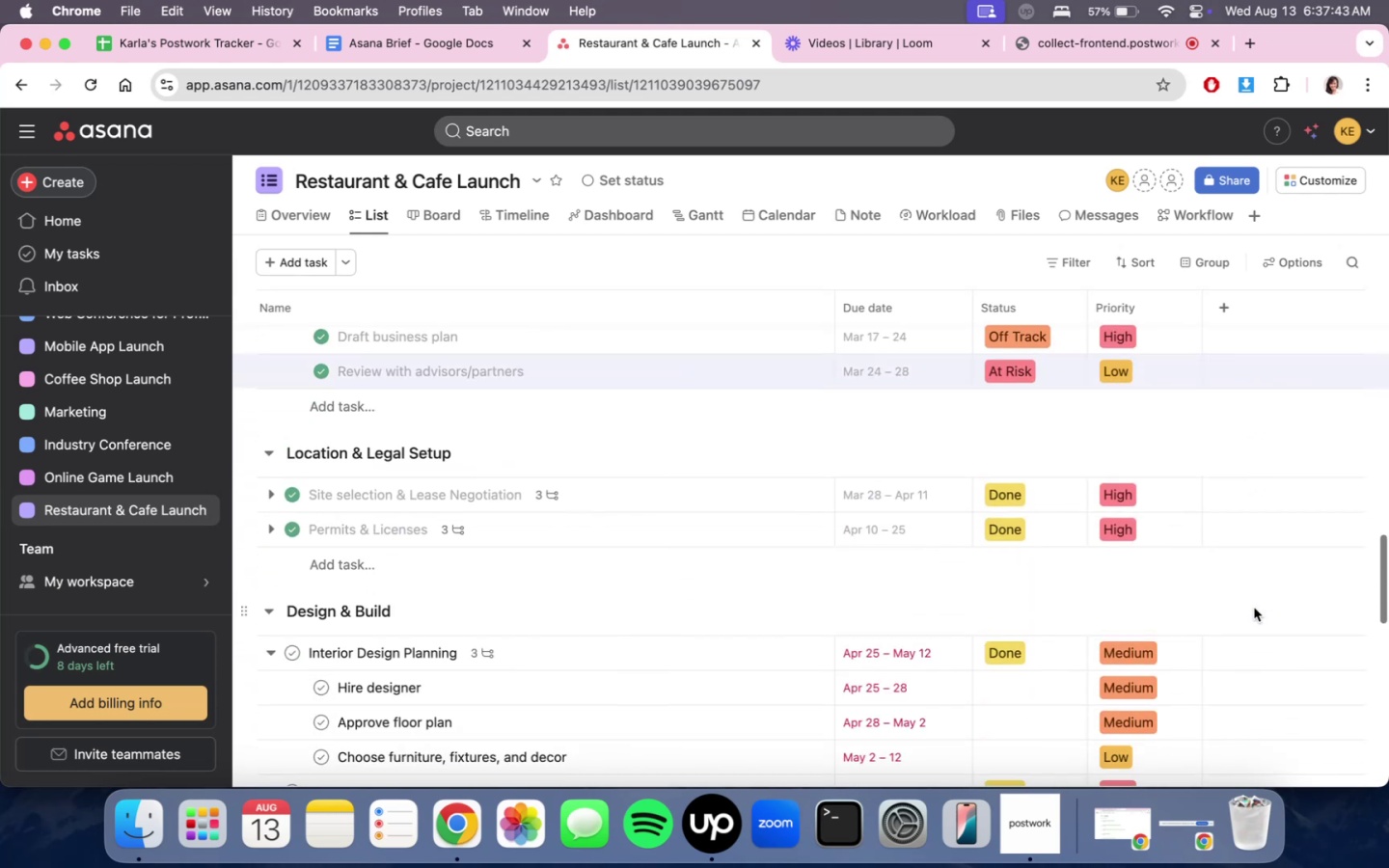 
scroll: coordinate [1254, 608], scroll_direction: up, amount: 2.0
 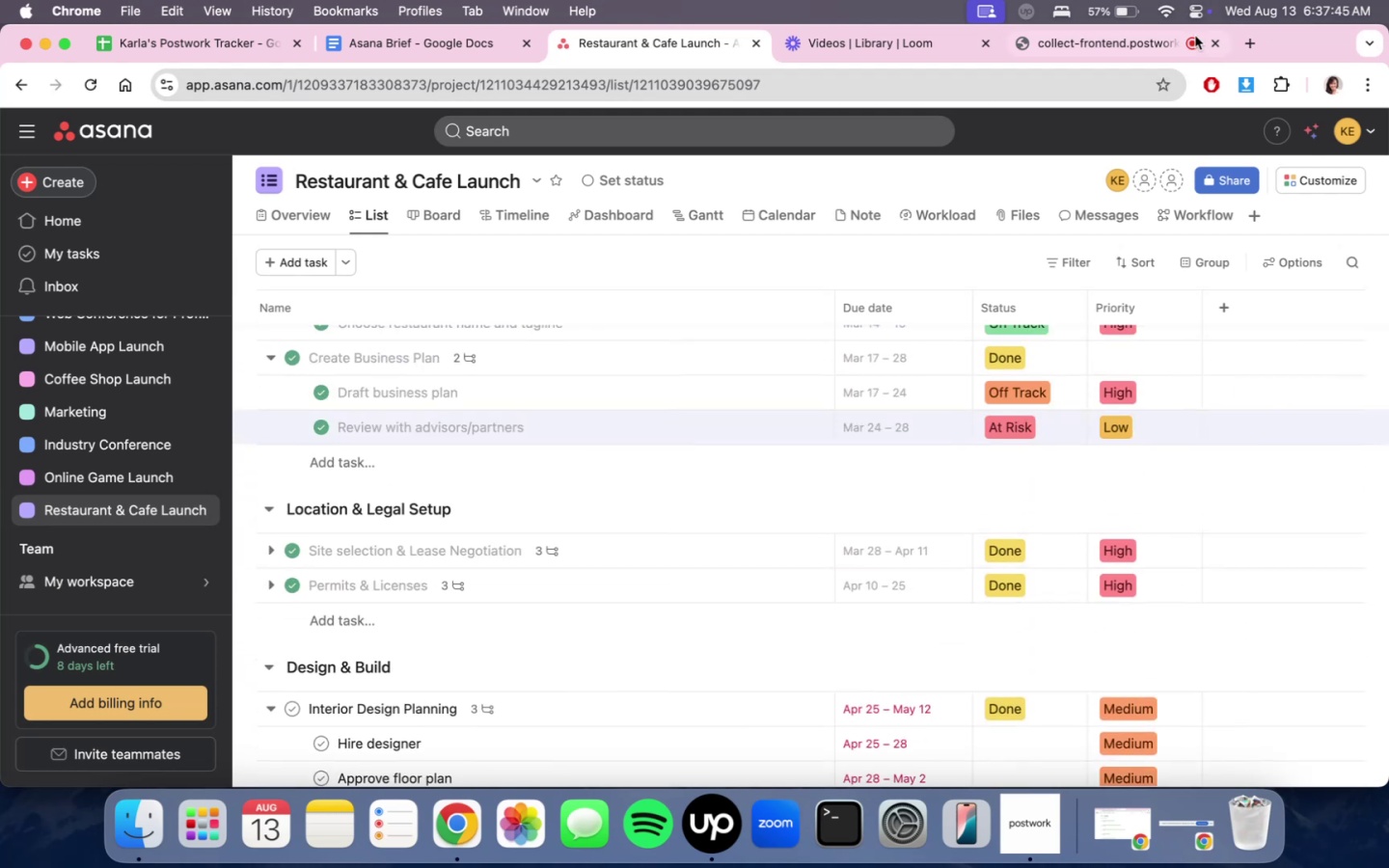 
left_click([1049, 35])
 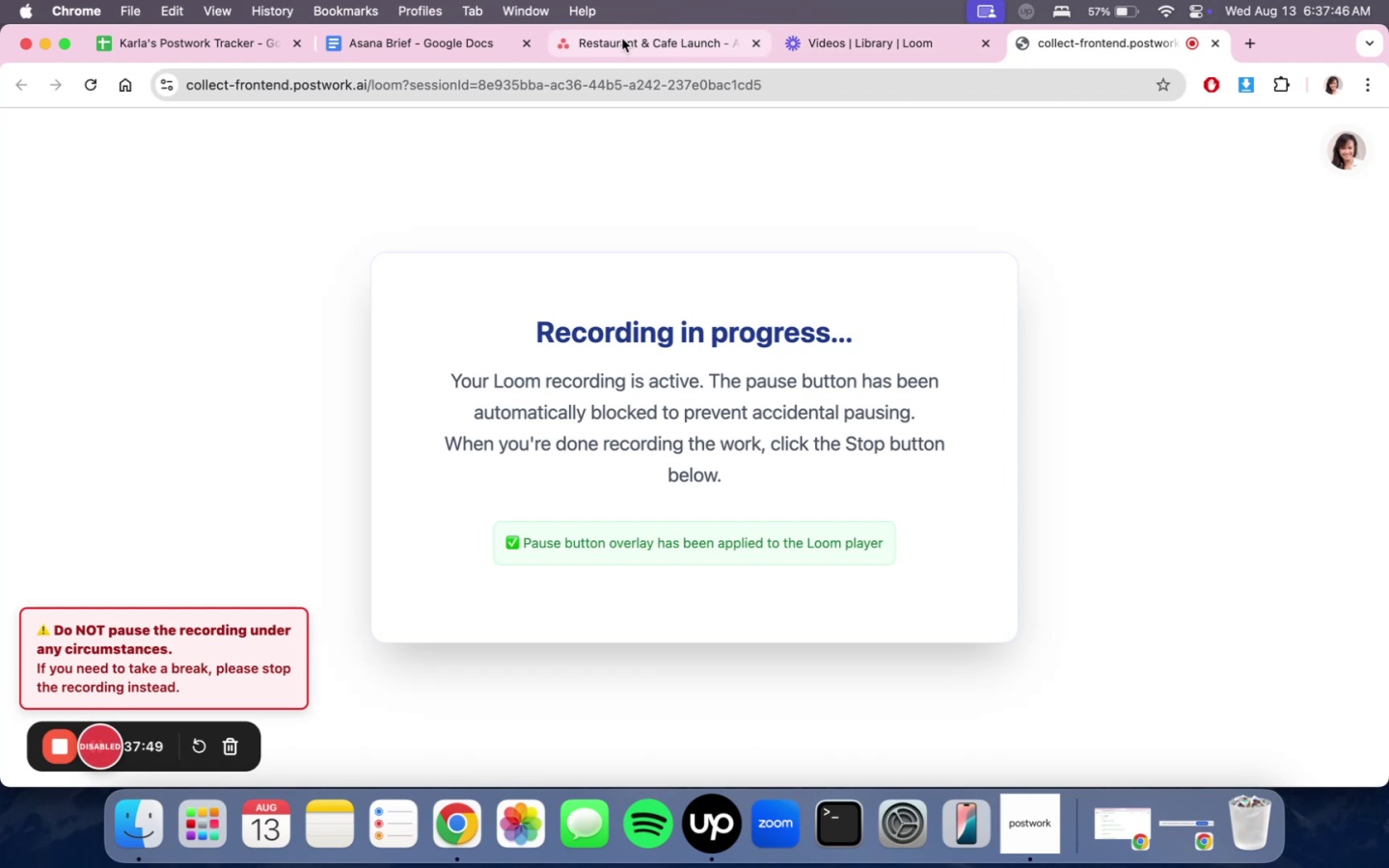 
left_click([607, 38])
 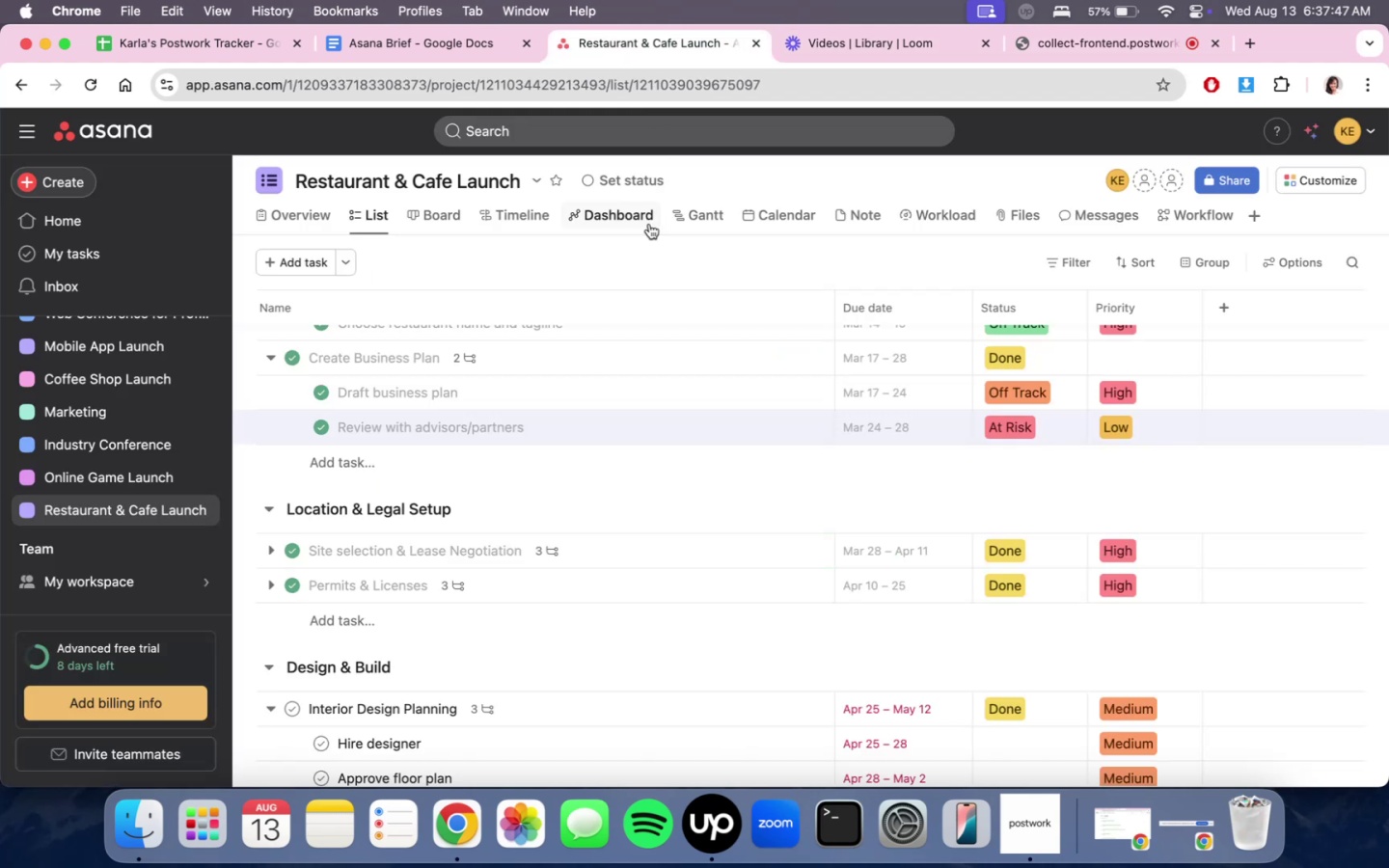 
scroll: coordinate [727, 588], scroll_direction: down, amount: 9.0
 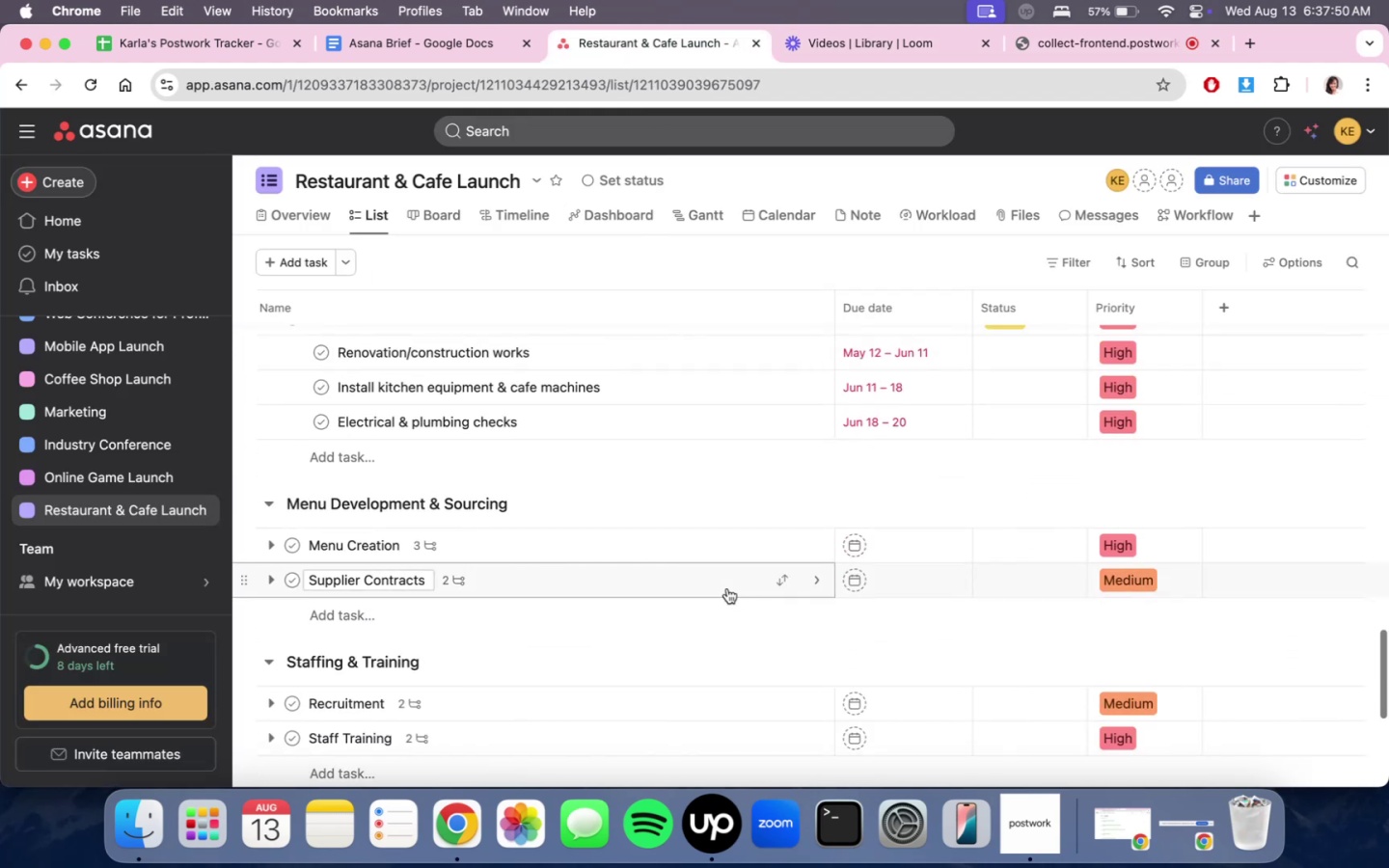 
scroll: coordinate [727, 588], scroll_direction: up, amount: 7.0
 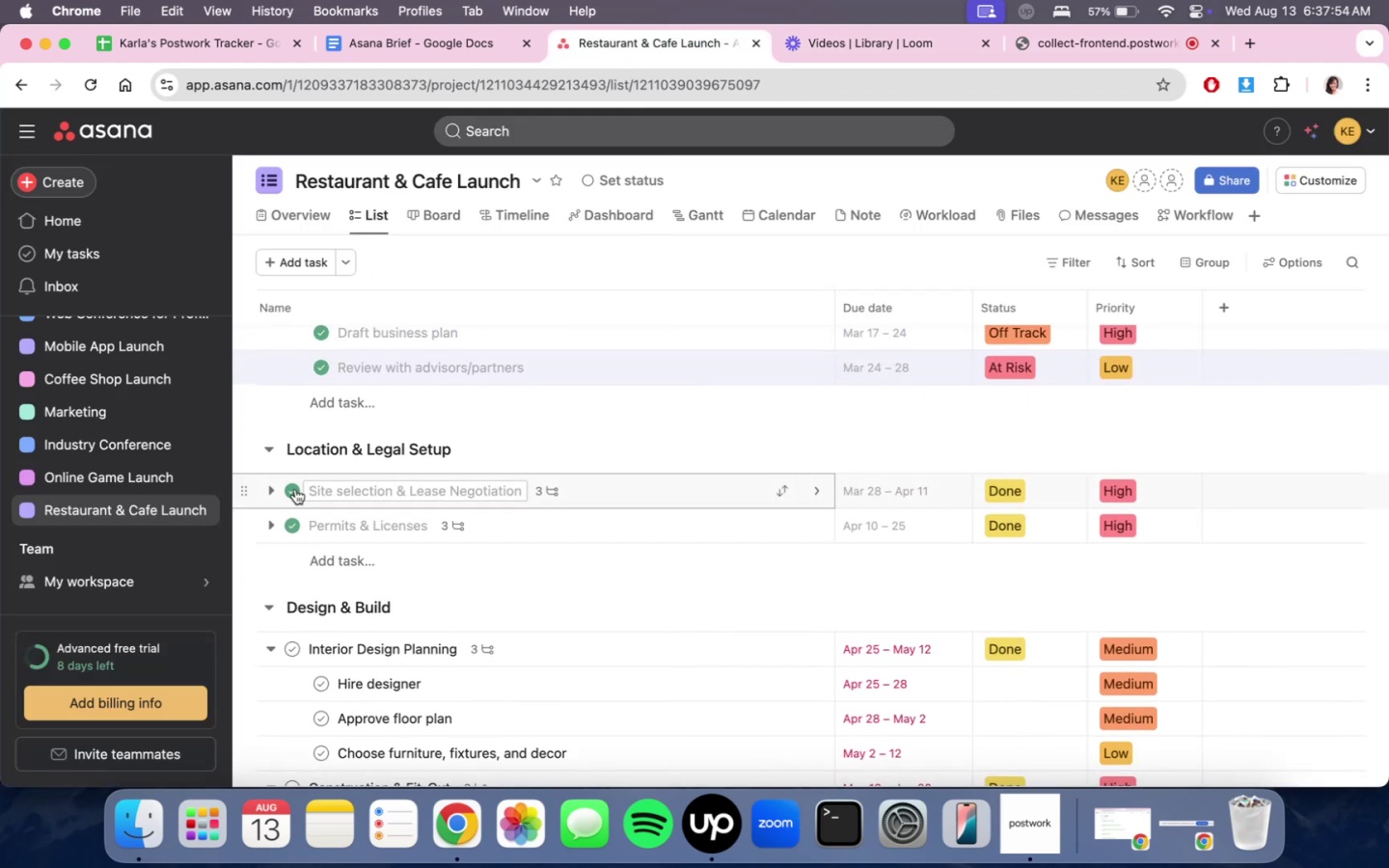 
left_click([267, 494])
 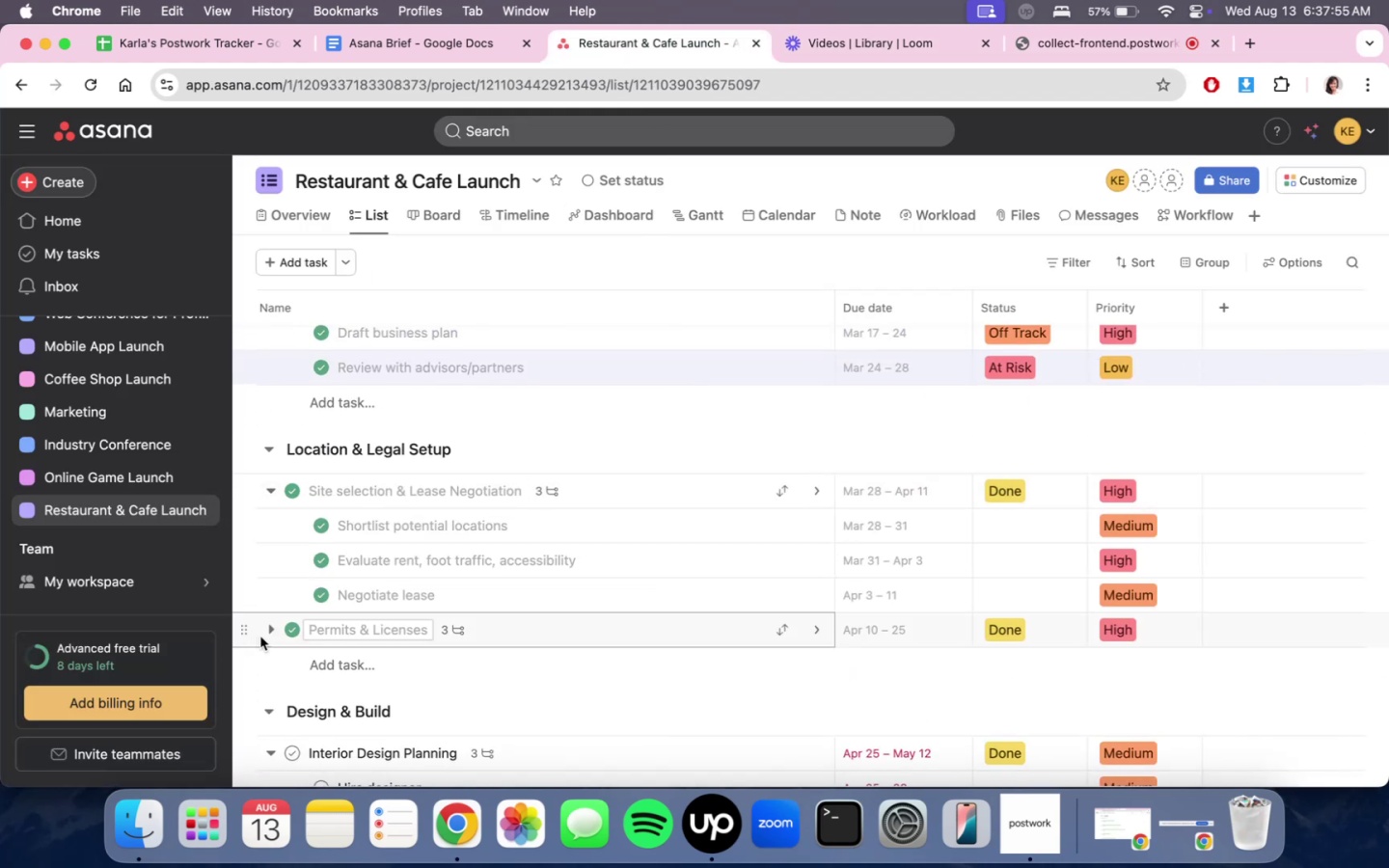 
left_click([274, 634])
 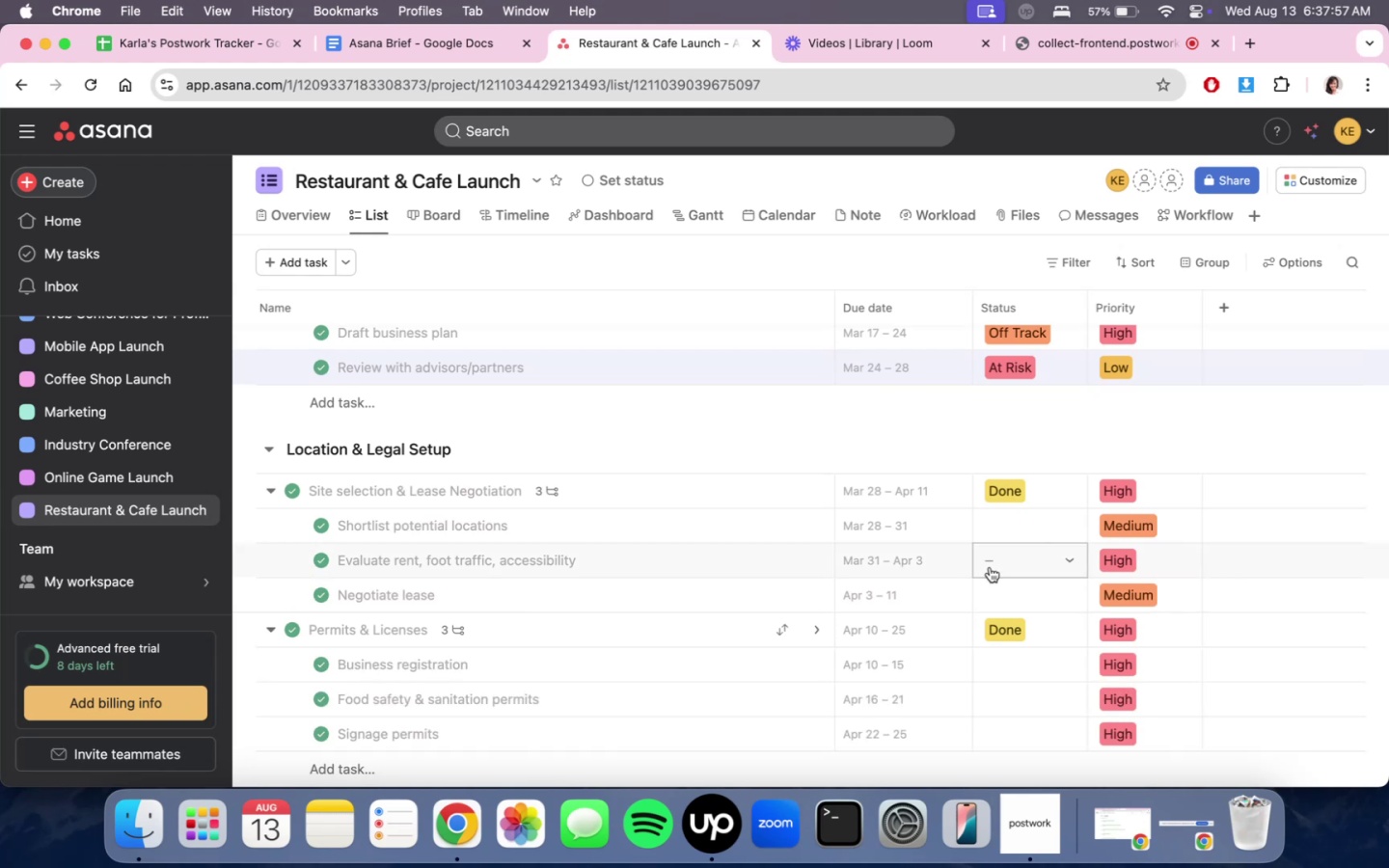 
left_click([1022, 529])
 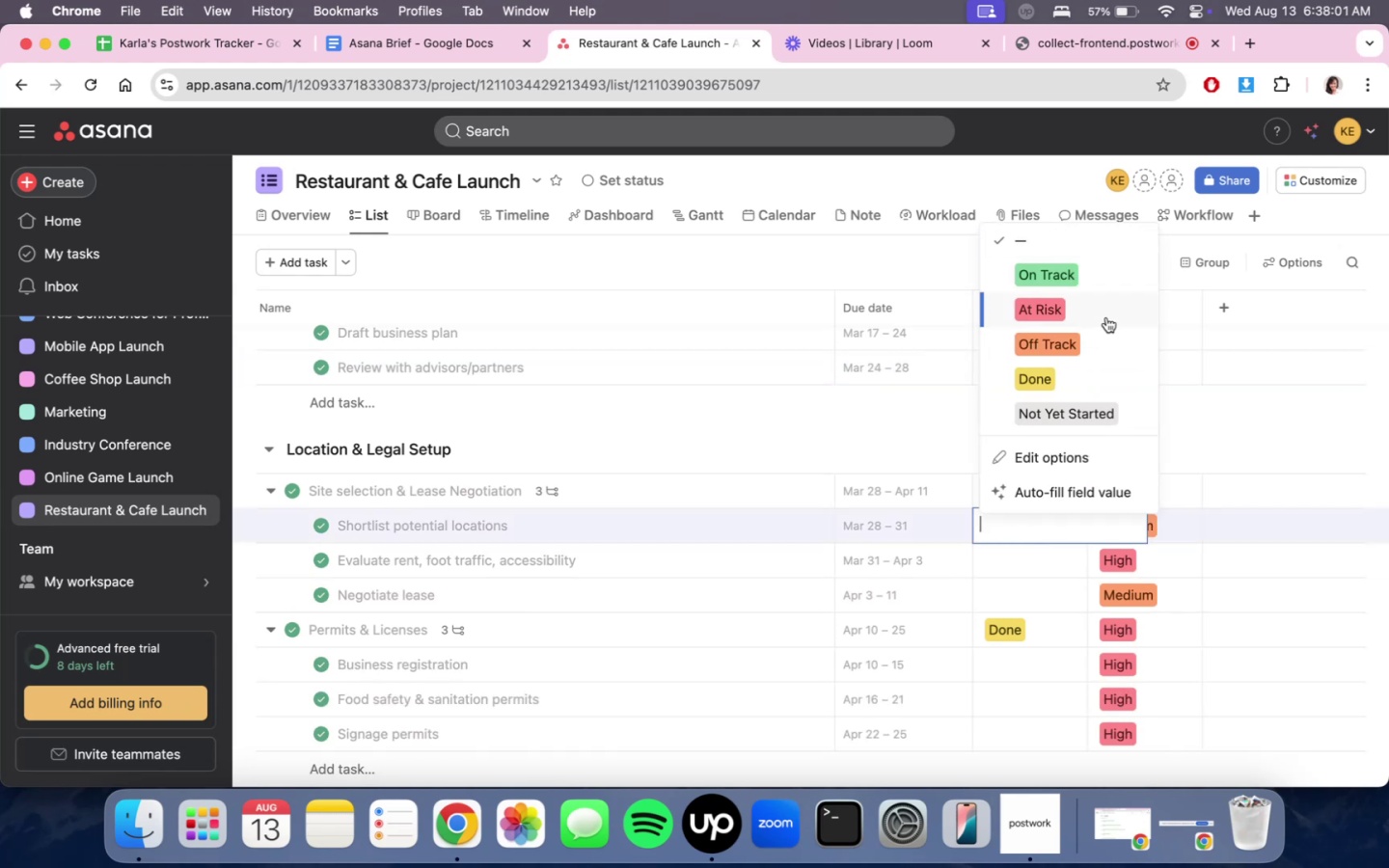 
wait(5.81)
 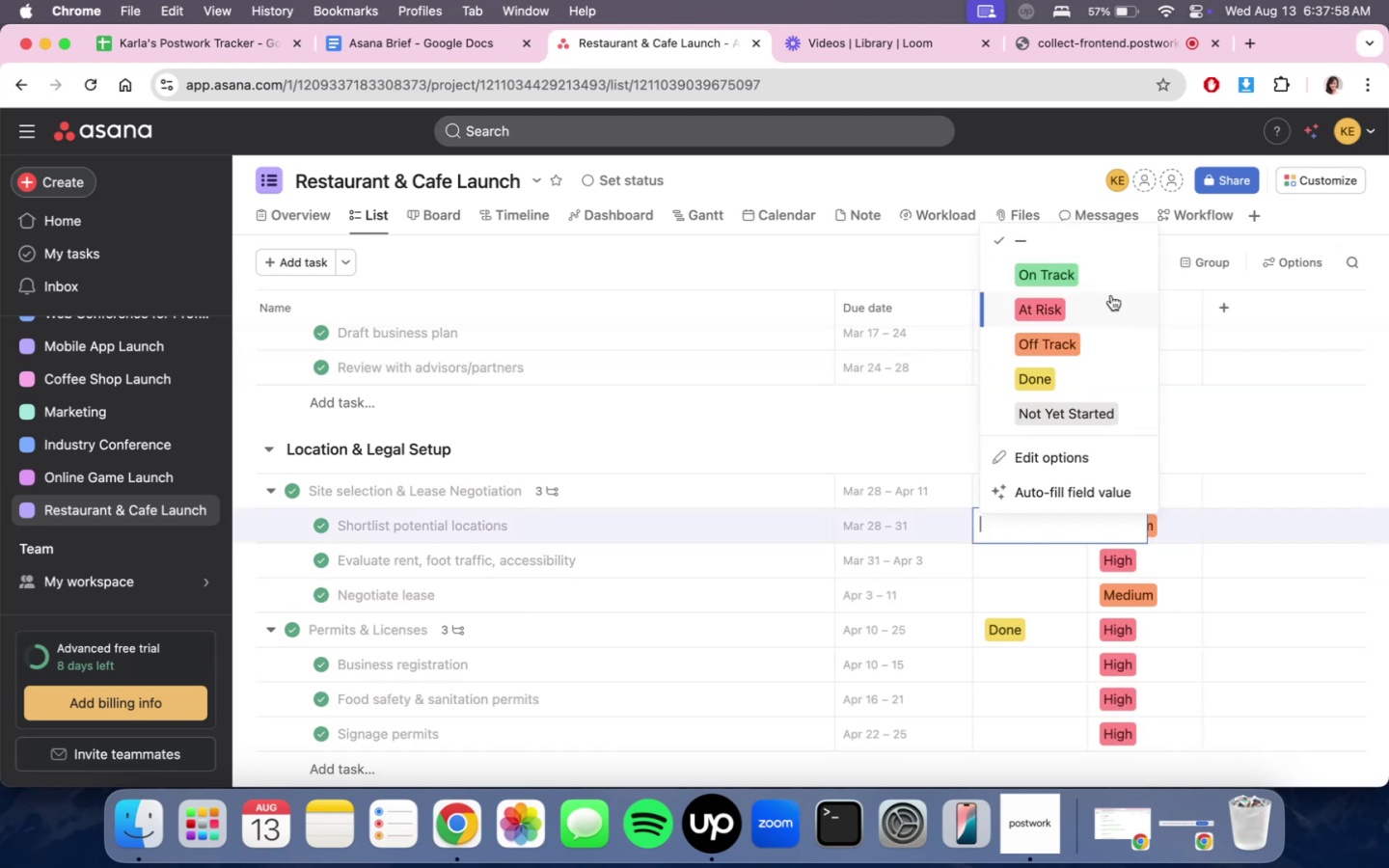 
left_click([1107, 335])
 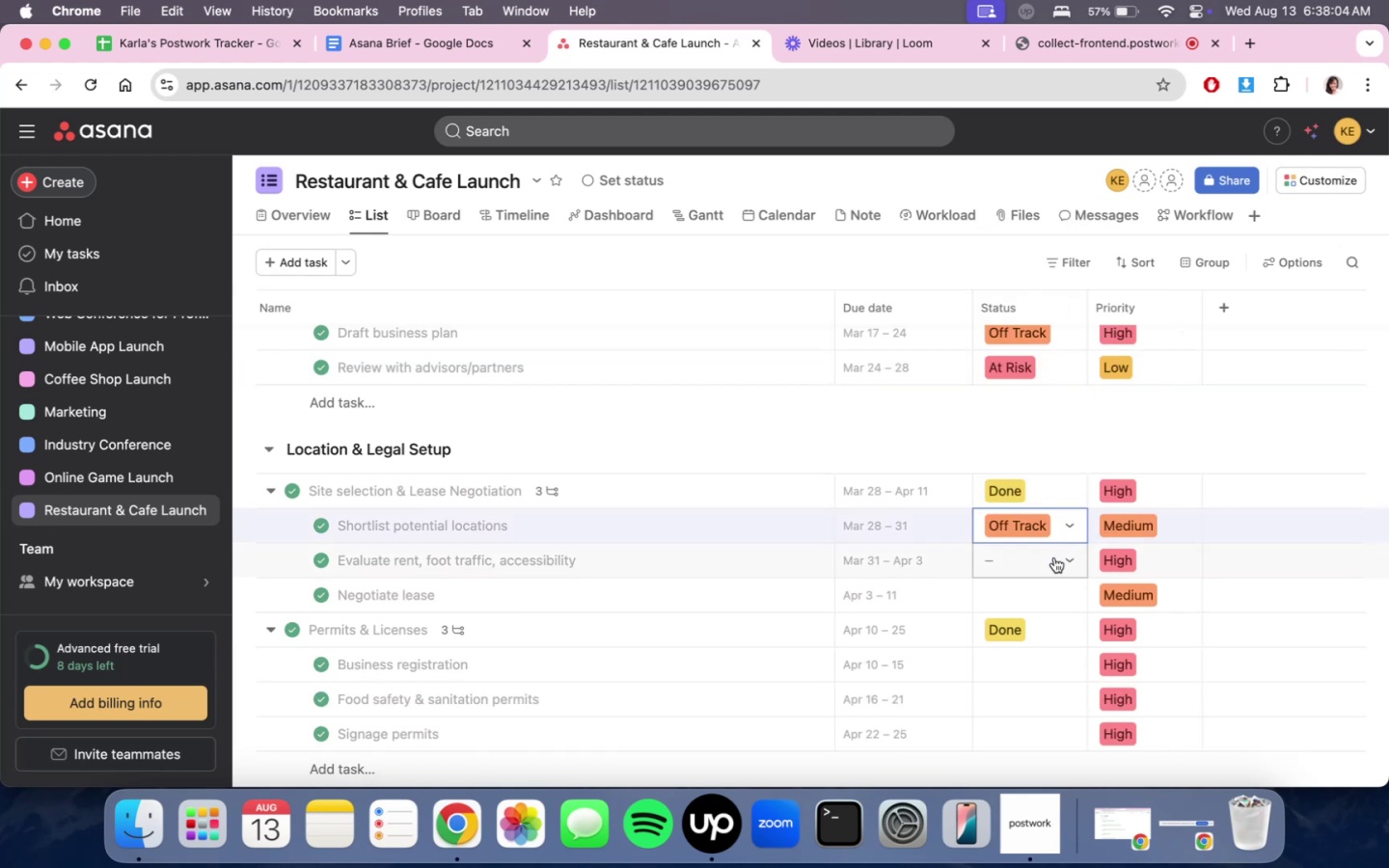 
left_click([1054, 557])
 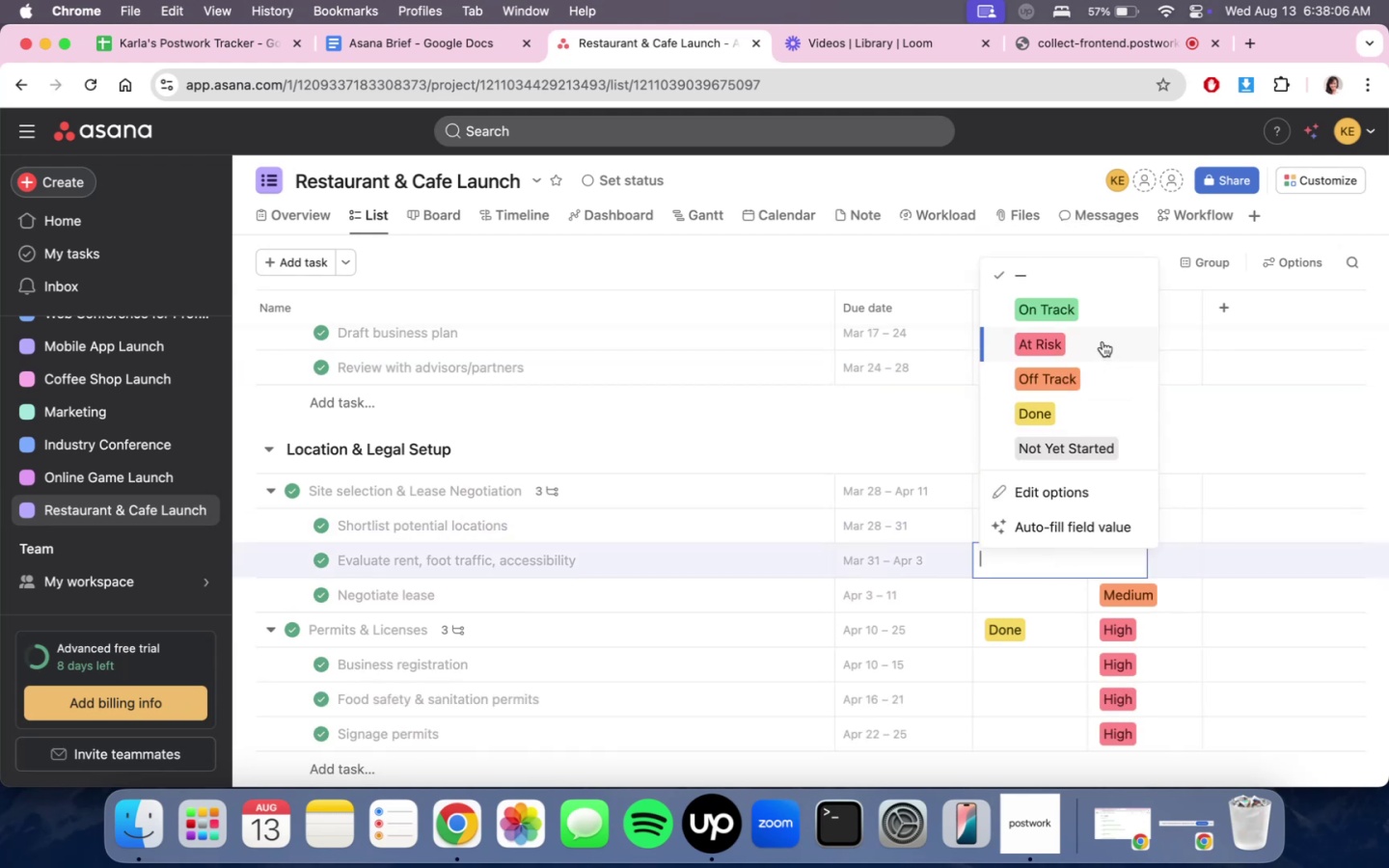 
left_click([1096, 313])
 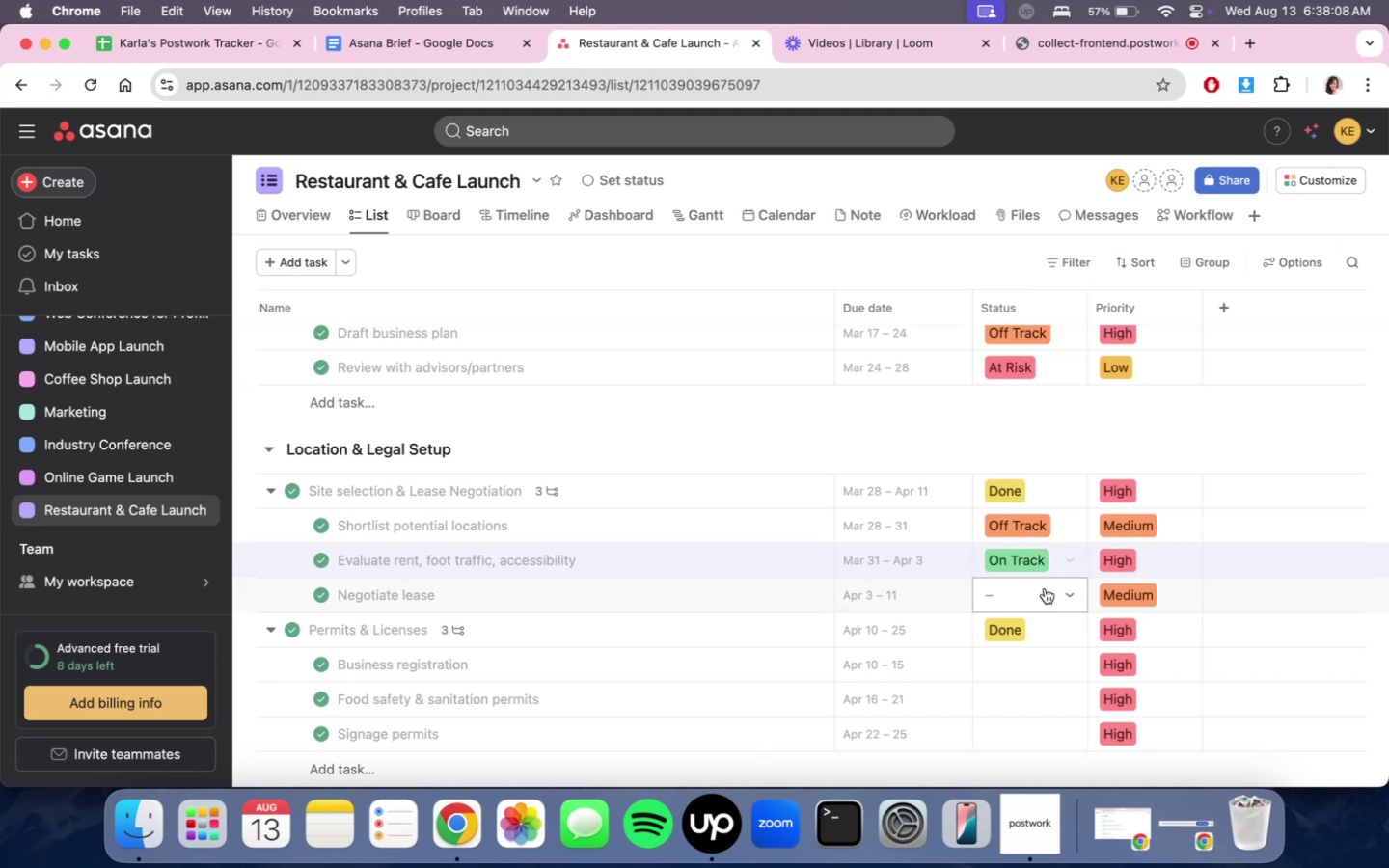 
left_click([1045, 588])
 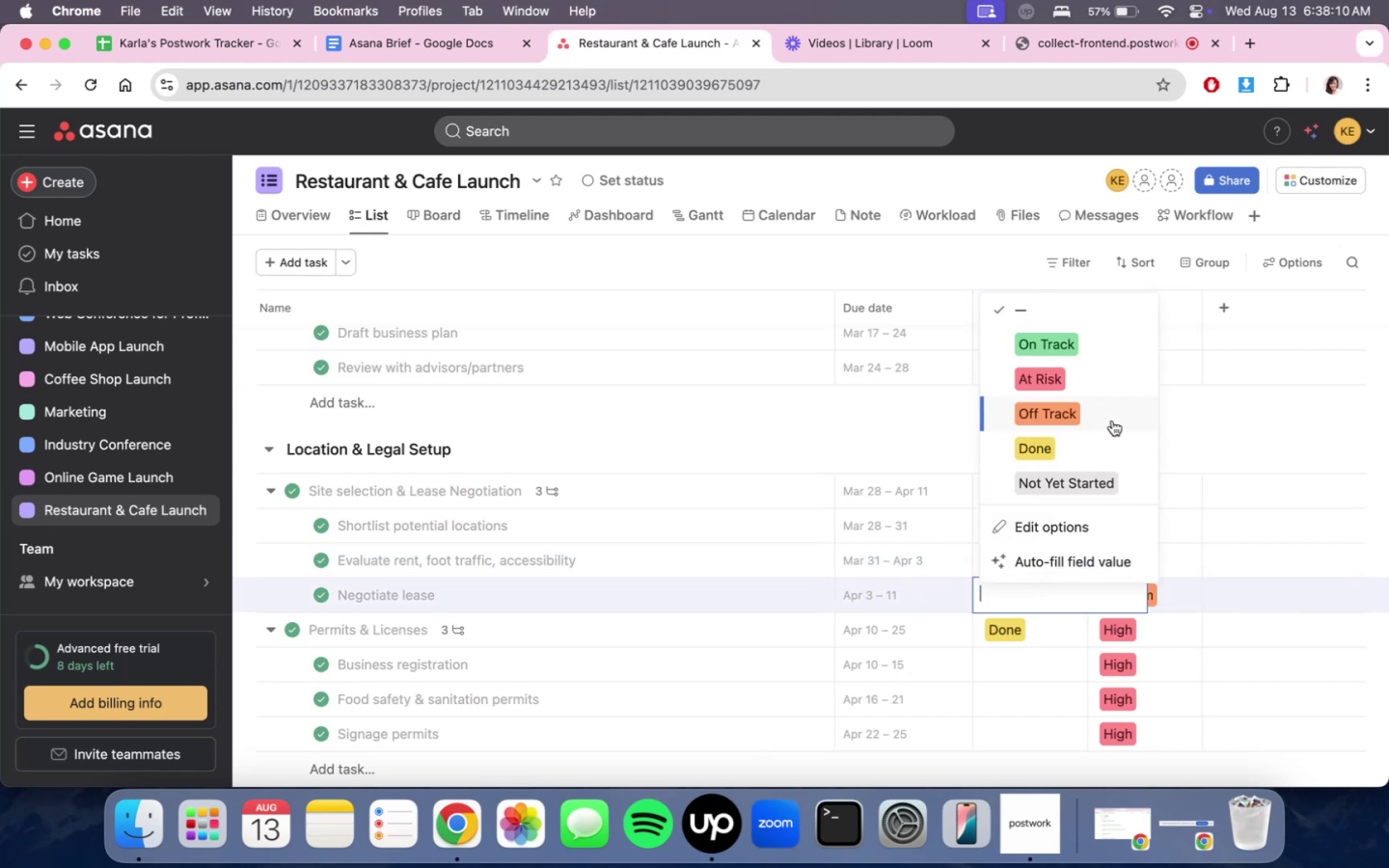 
left_click([1112, 420])
 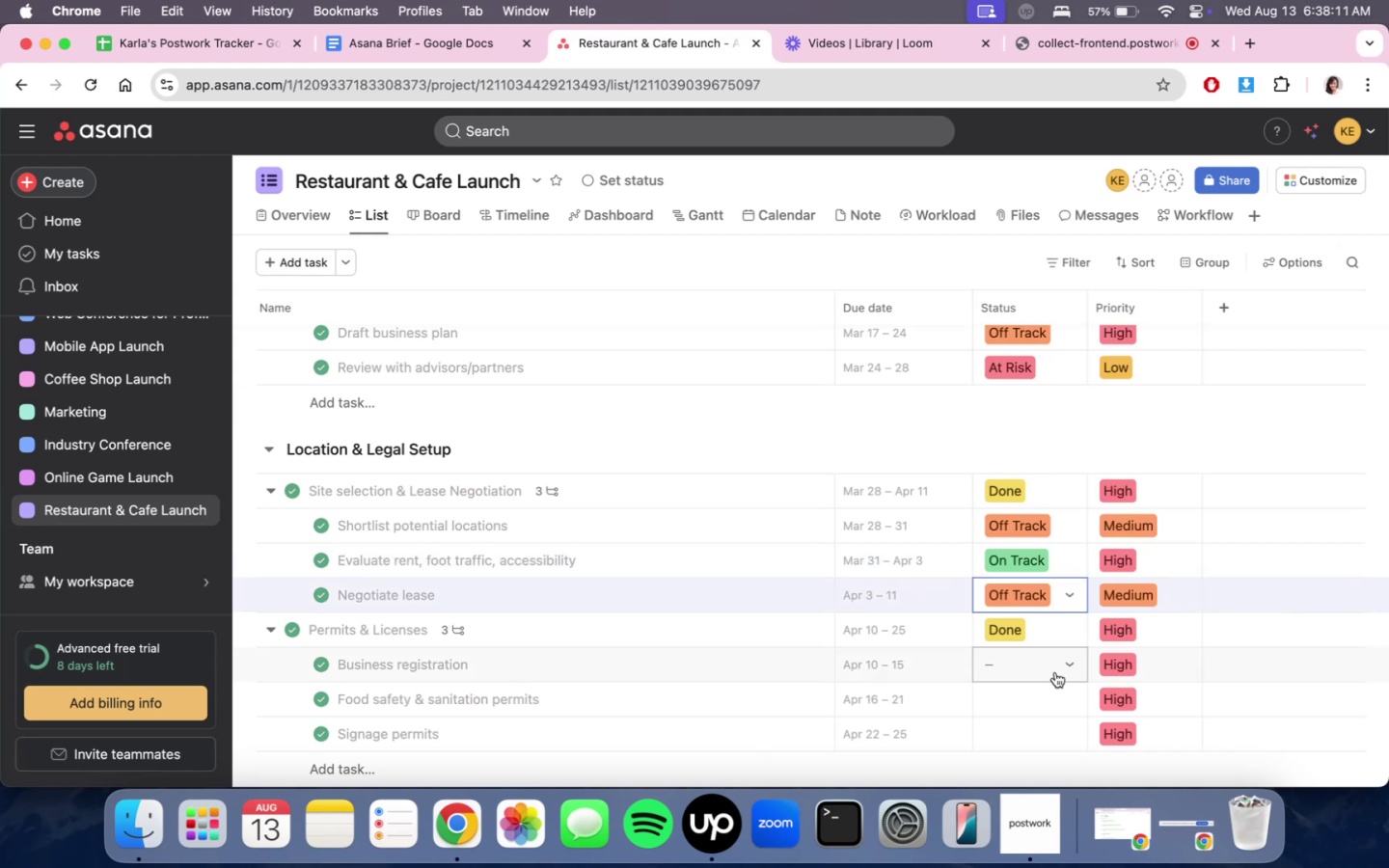 
left_click([1055, 672])
 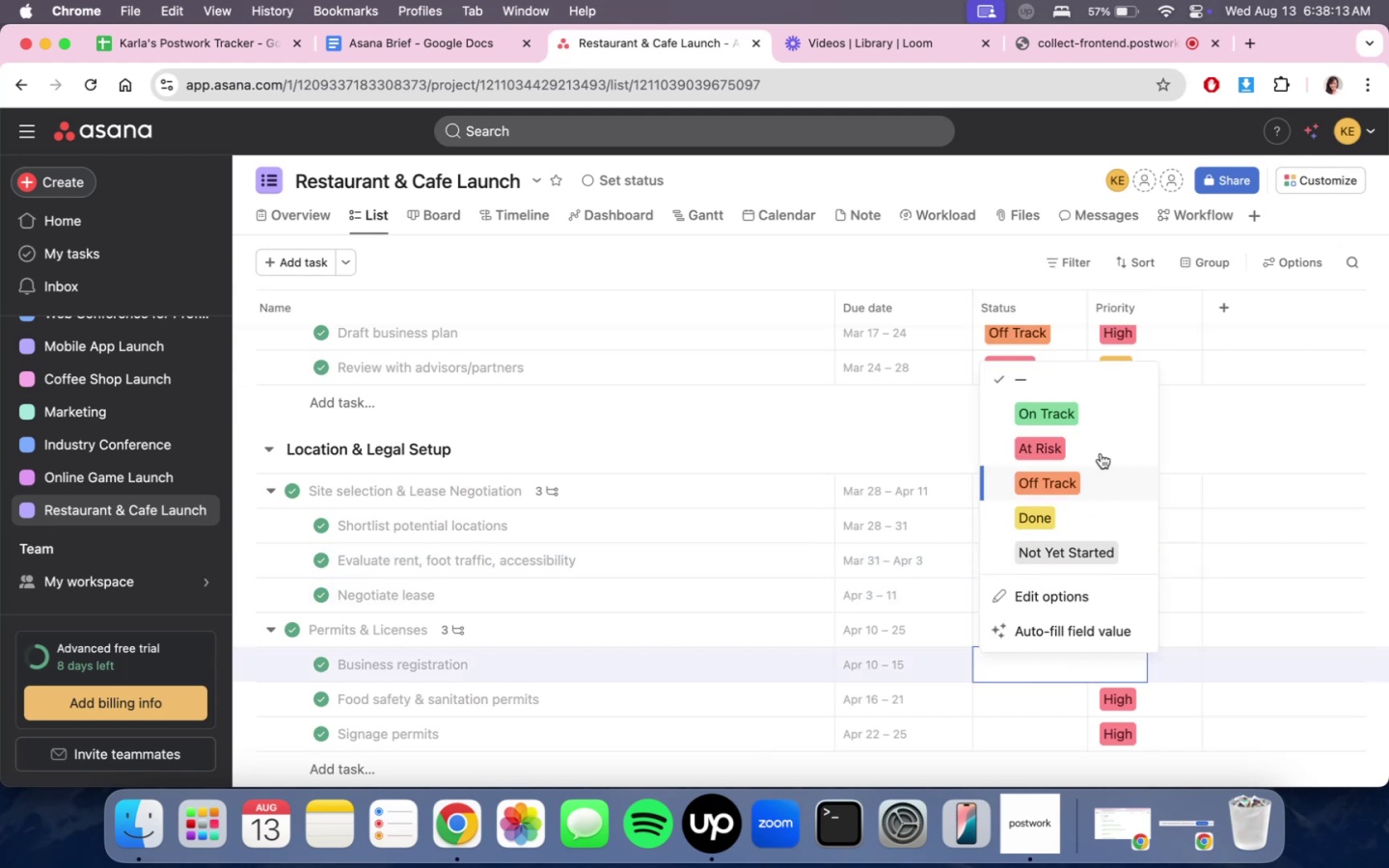 
left_click([1104, 421])
 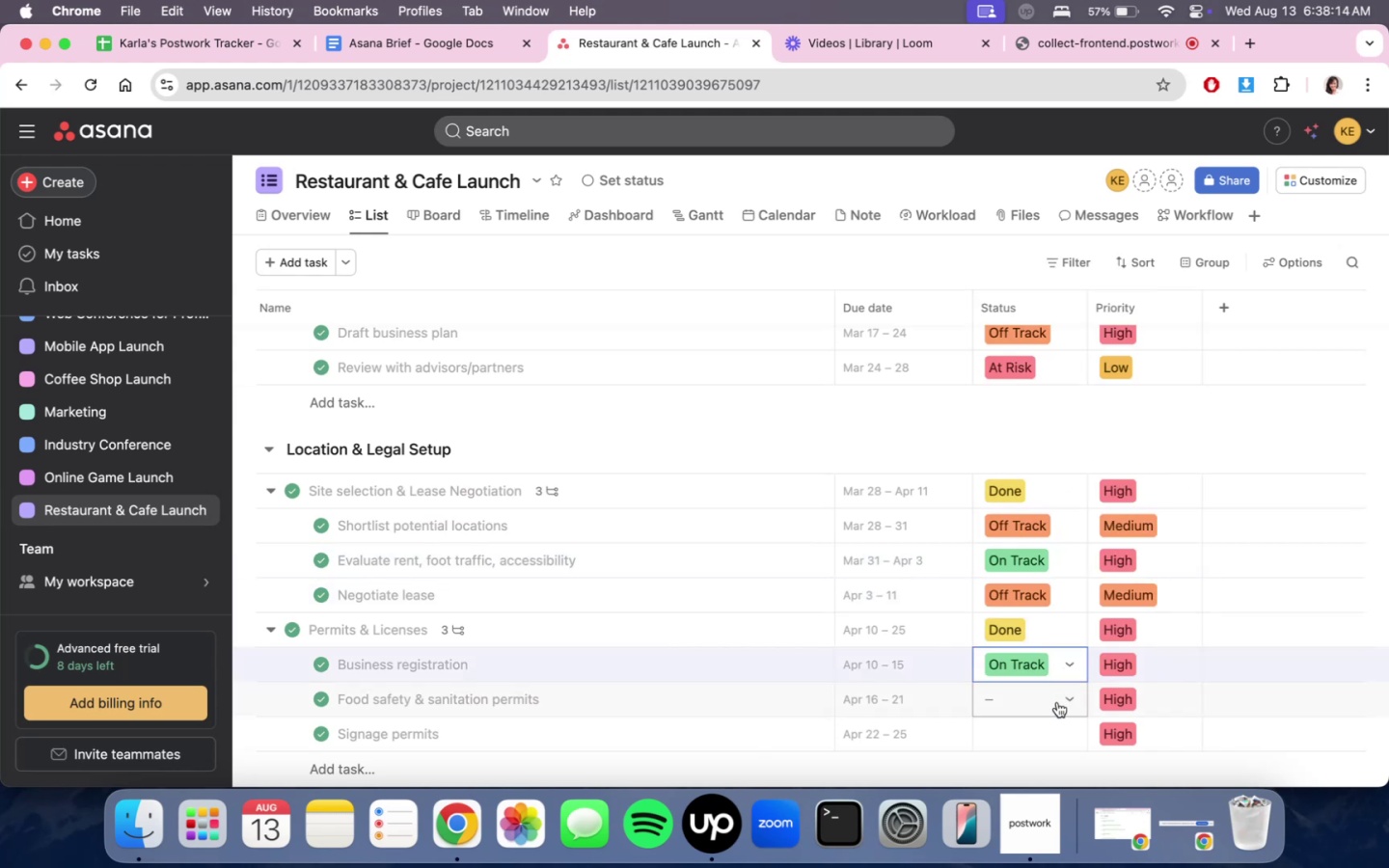 
left_click([1057, 702])
 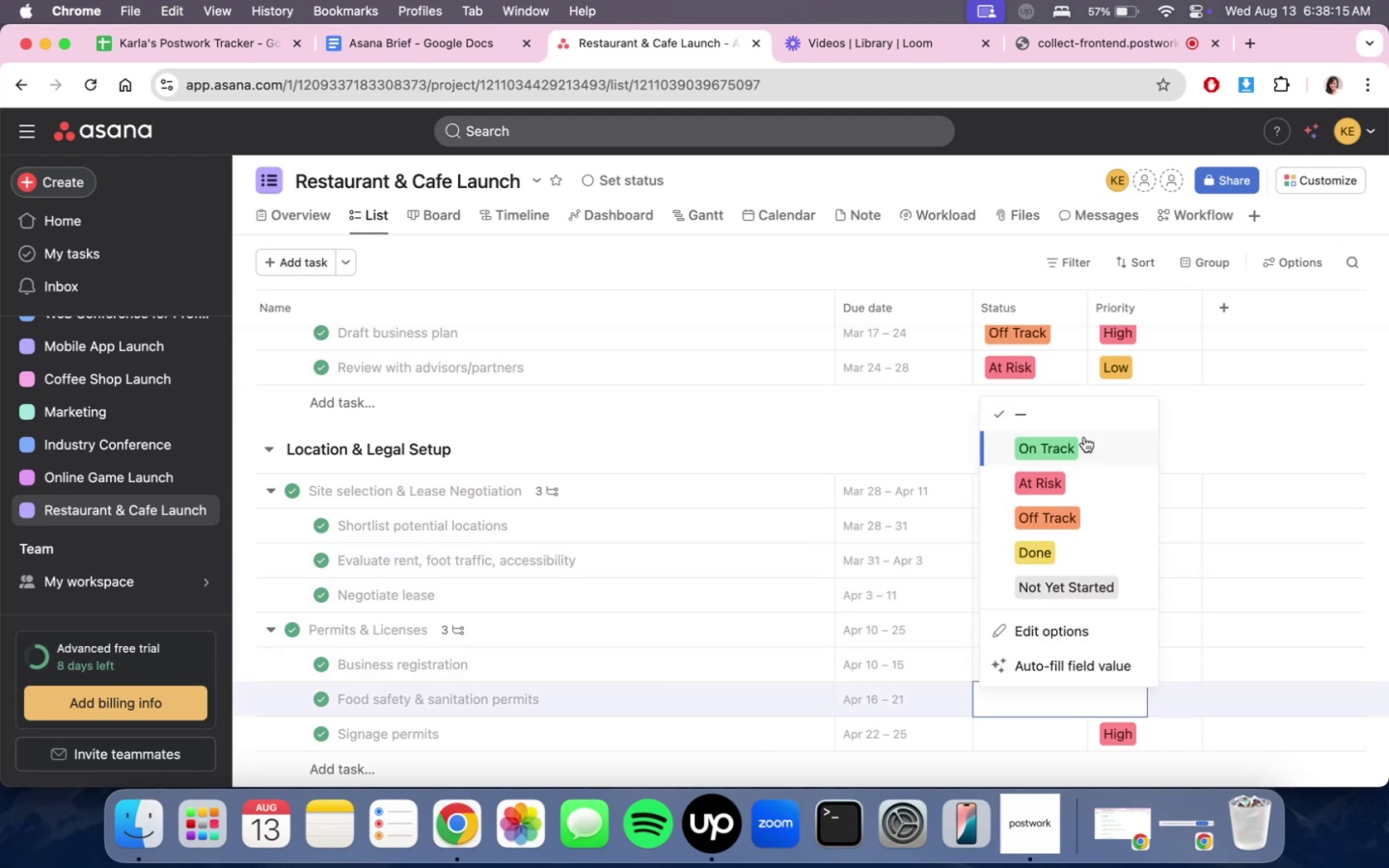 
left_click([1084, 437])
 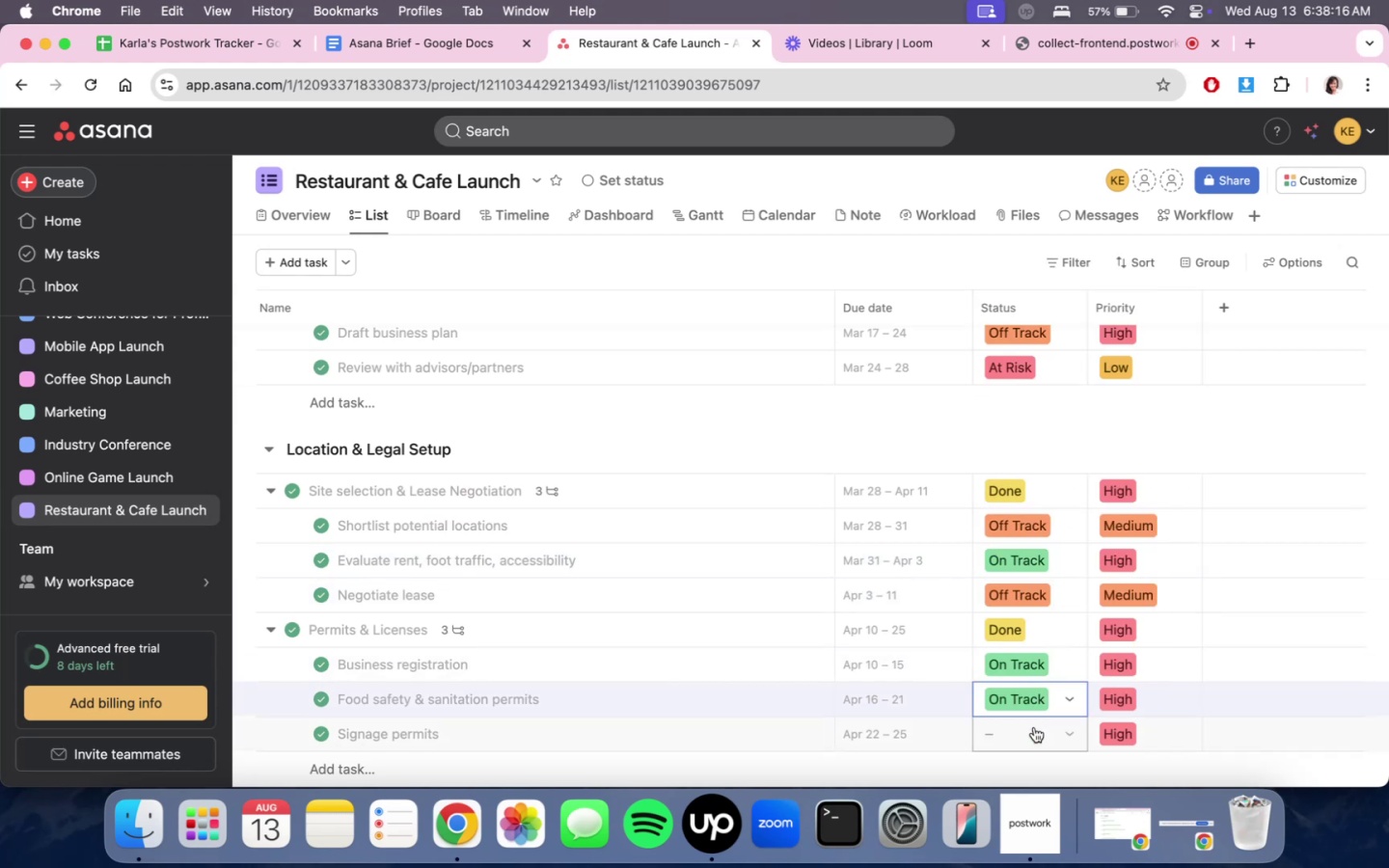 
left_click([1034, 735])
 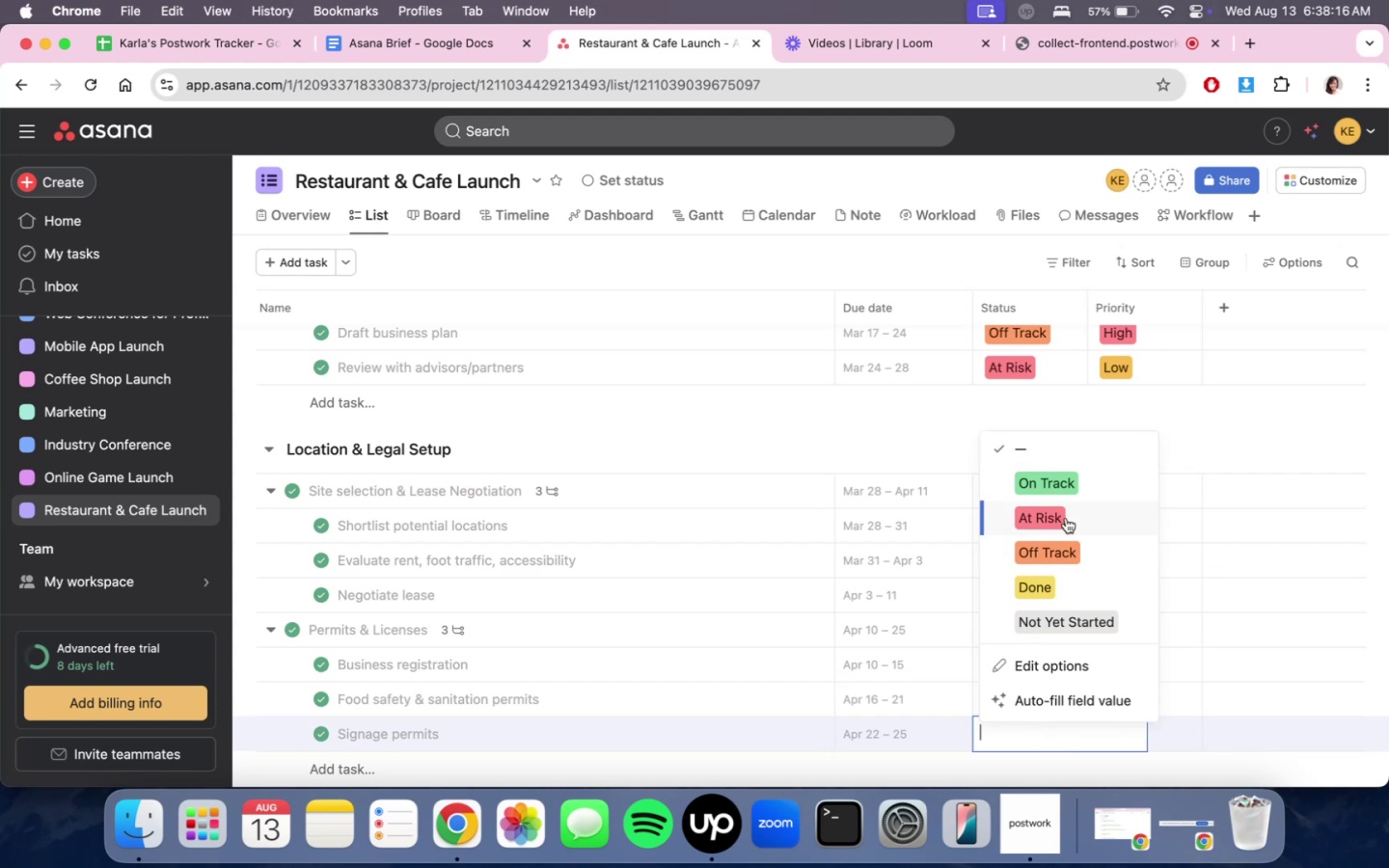 
double_click([1066, 518])
 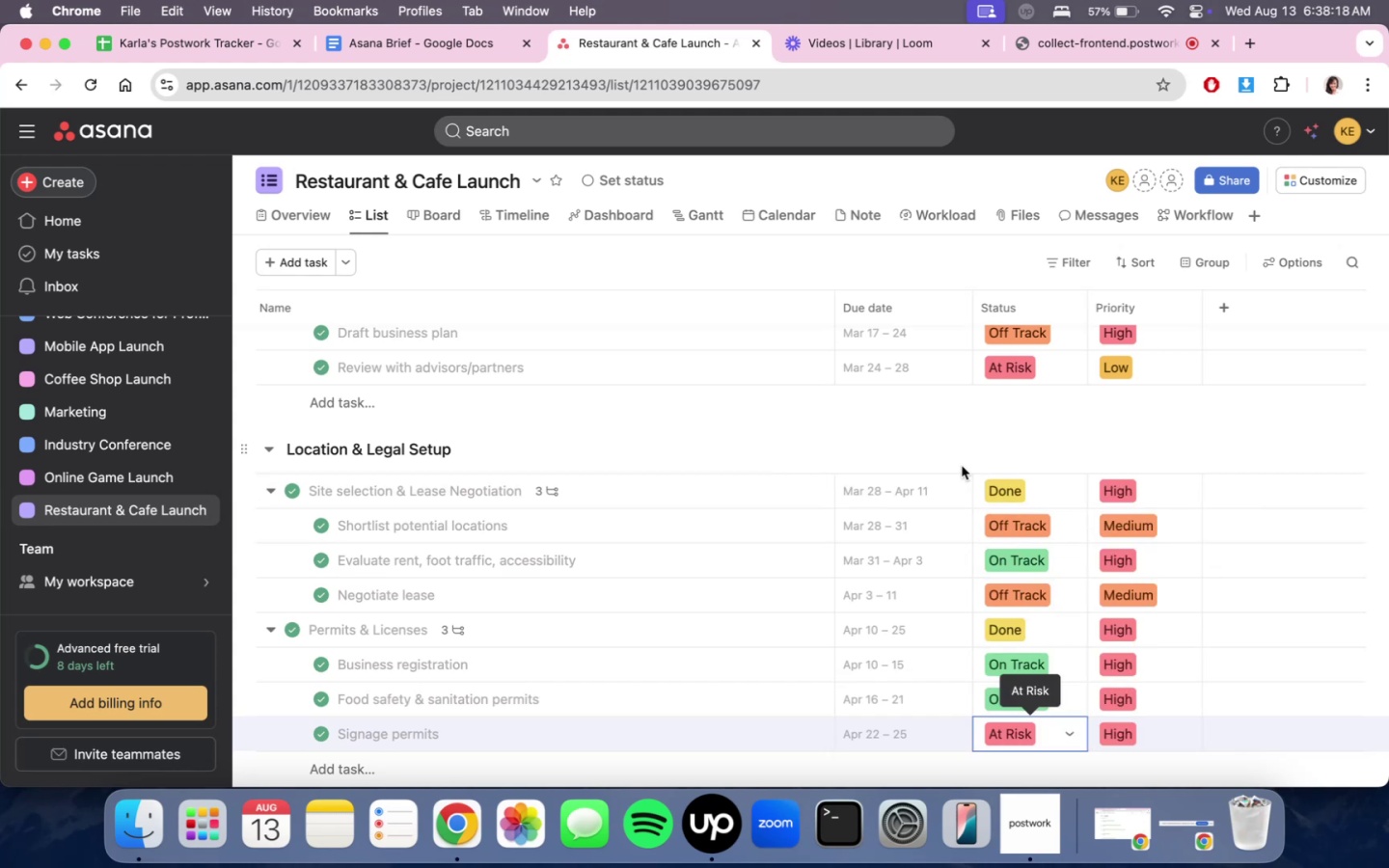 
left_click([962, 466])
 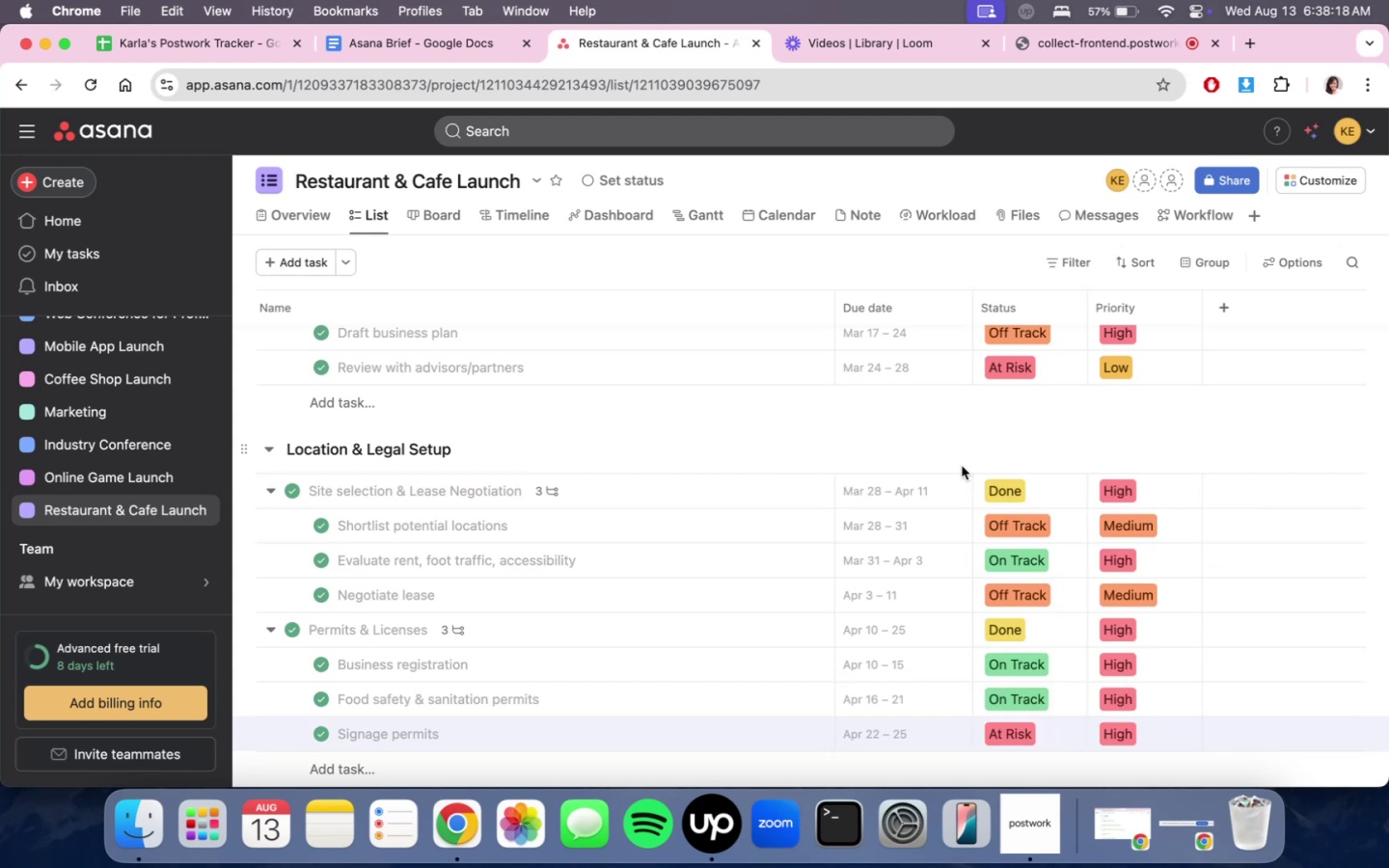 
scroll: coordinate [1088, 679], scroll_direction: up, amount: 5.0
 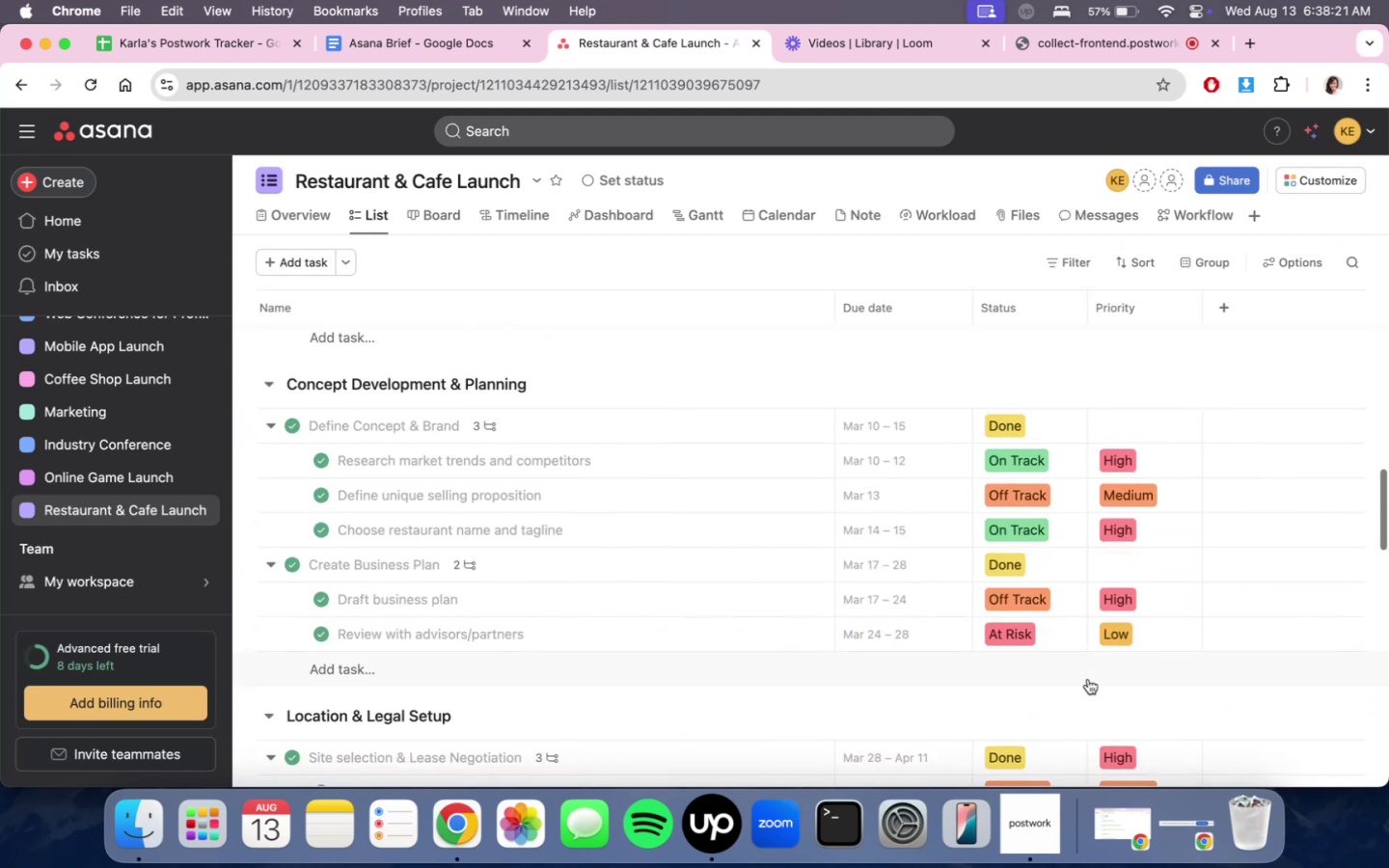 
scroll: coordinate [1088, 679], scroll_direction: down, amount: 8.0
 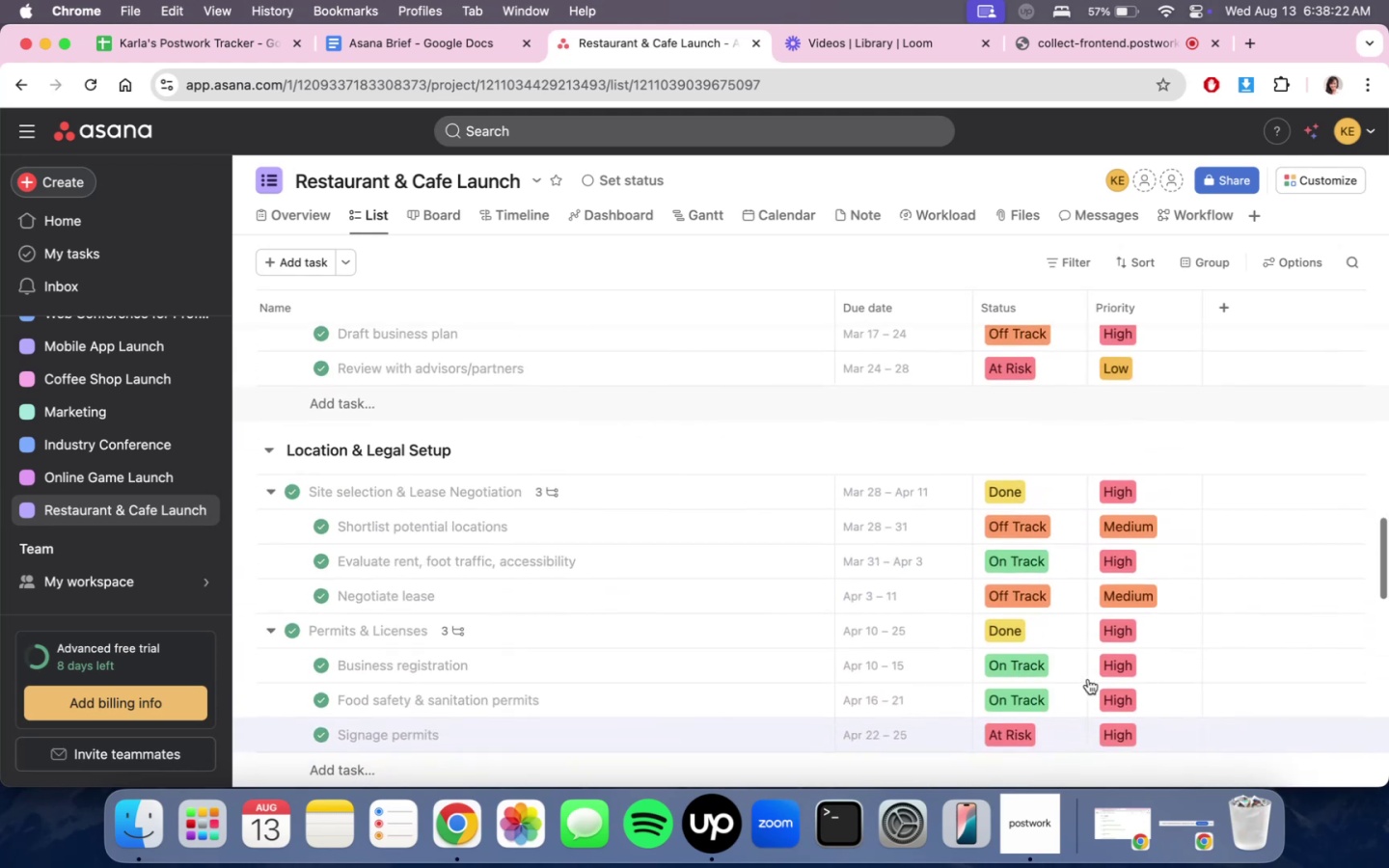 
scroll: coordinate [1088, 679], scroll_direction: up, amount: 14.0
 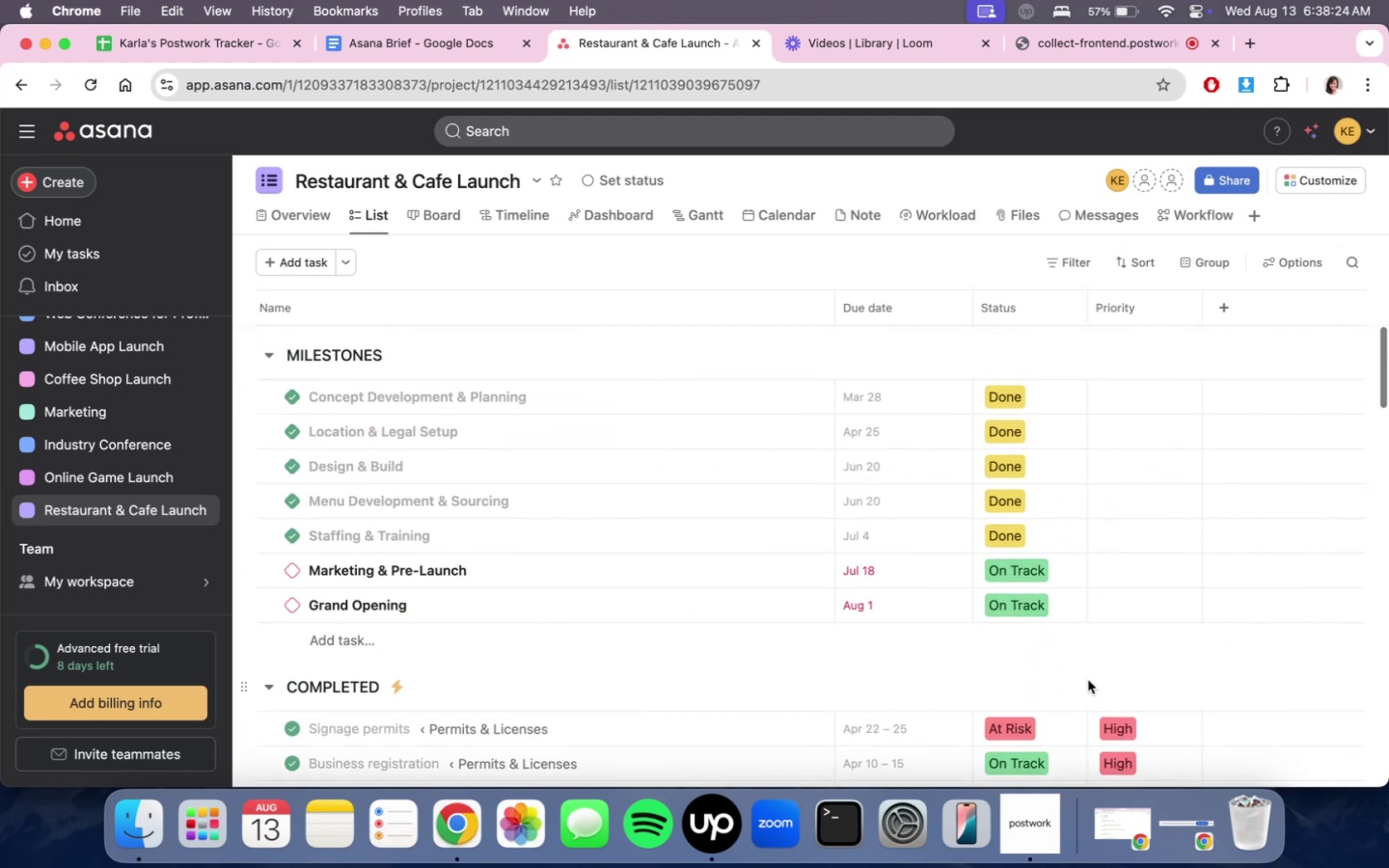 
scroll: coordinate [1088, 680], scroll_direction: down, amount: 10.0
 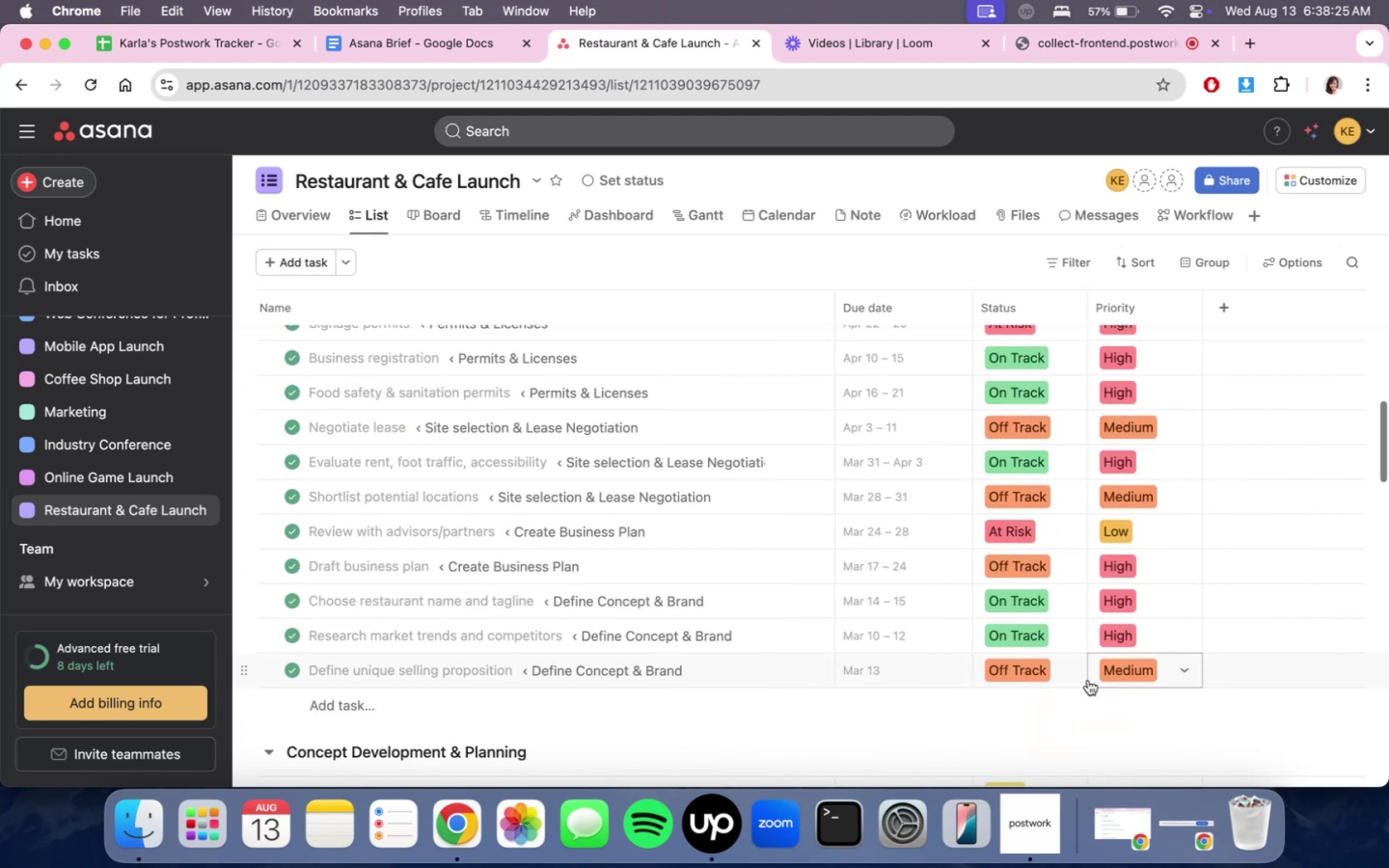 
scroll: coordinate [1088, 680], scroll_direction: up, amount: 7.0
 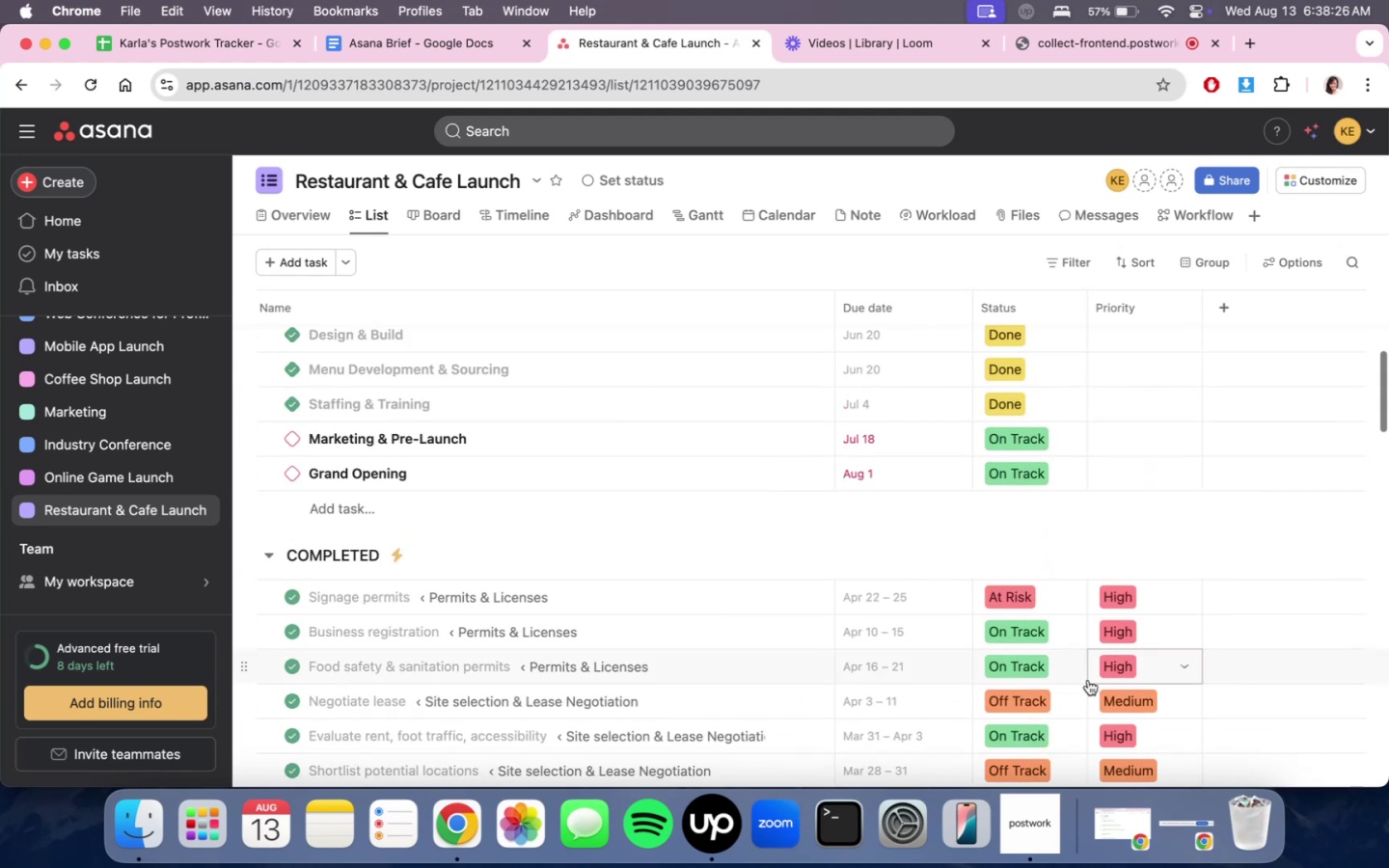 
scroll: coordinate [1088, 680], scroll_direction: down, amount: 11.0
 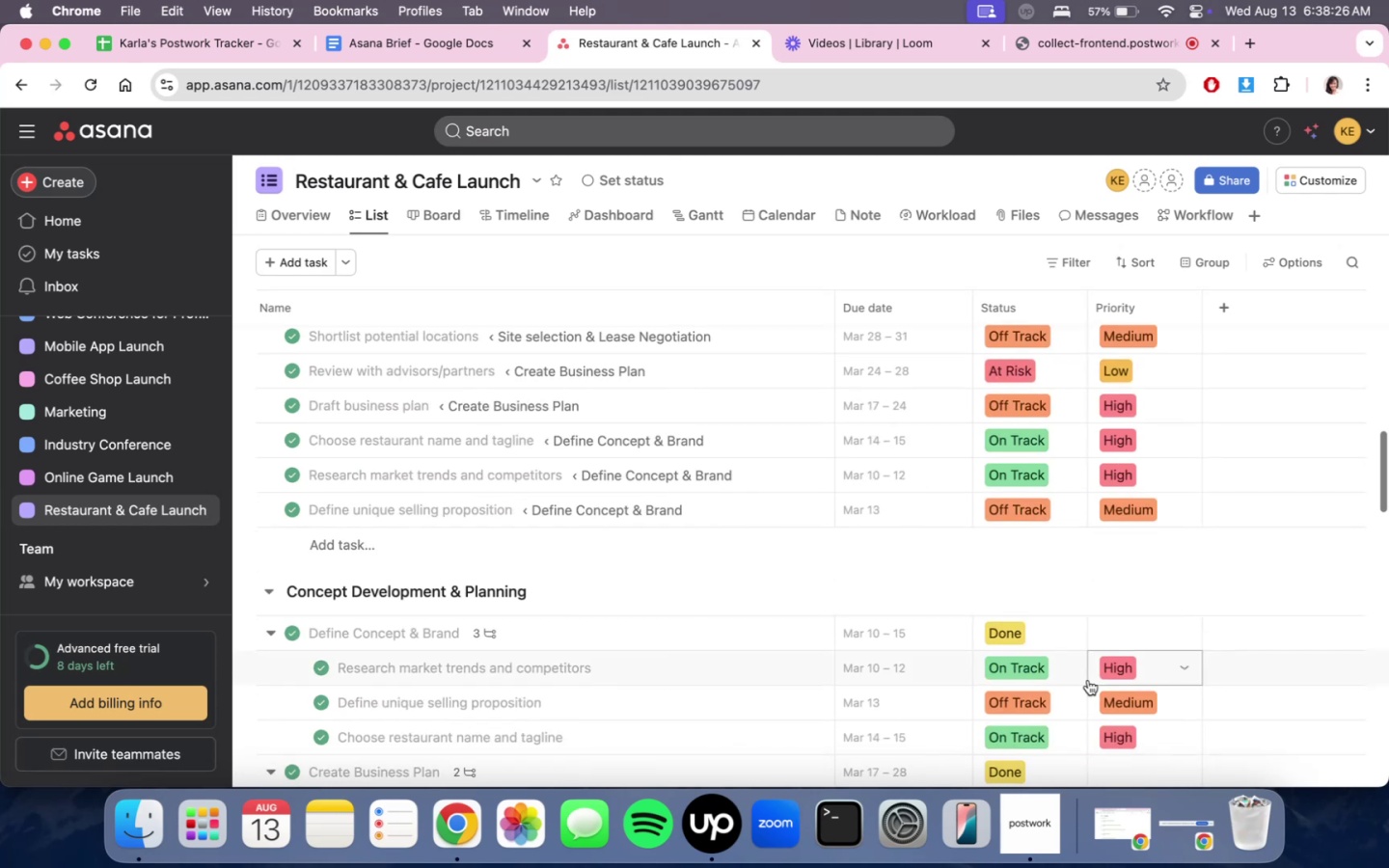 
scroll: coordinate [1097, 662], scroll_direction: up, amount: 13.0
 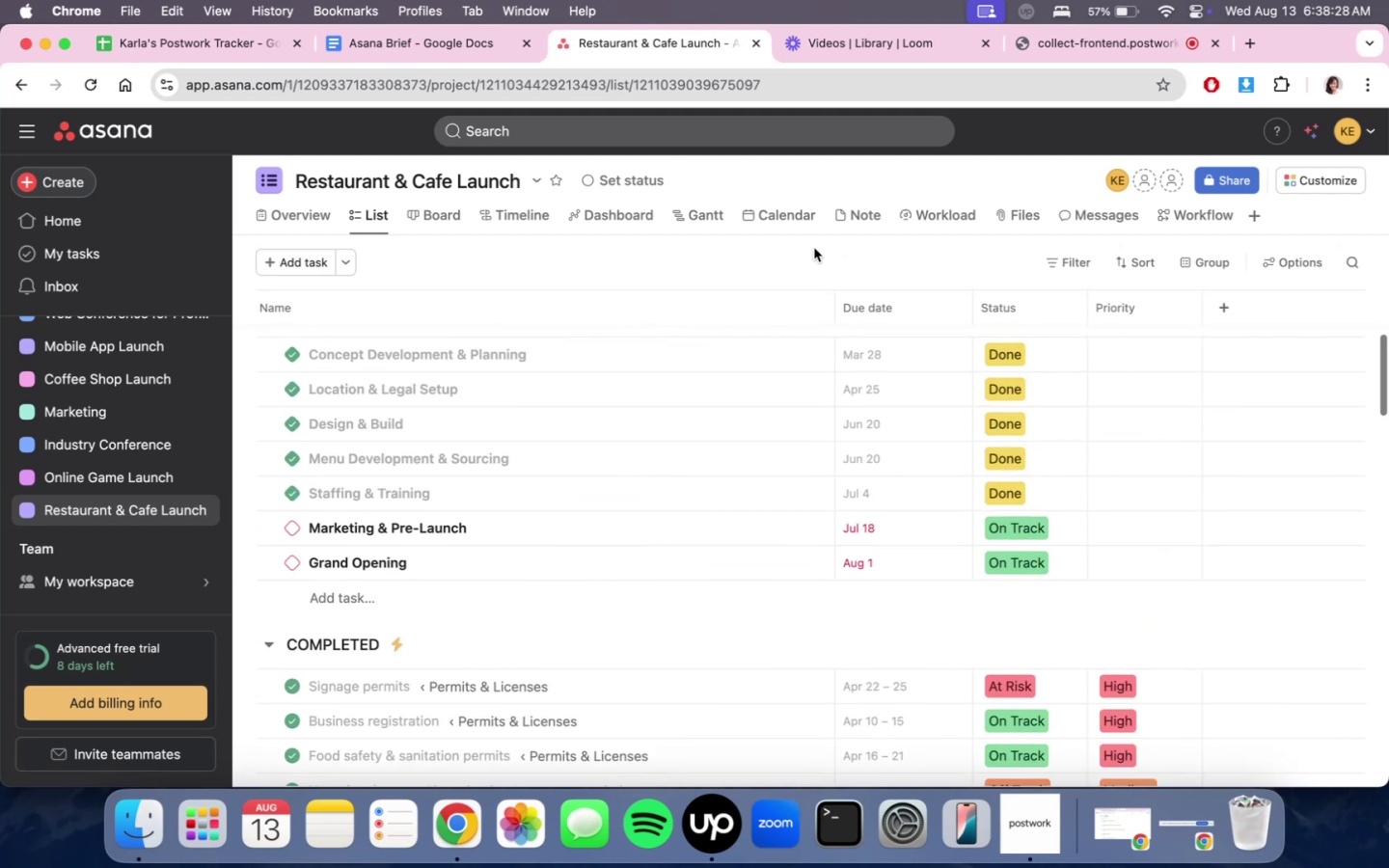 
left_click([786, 224])
 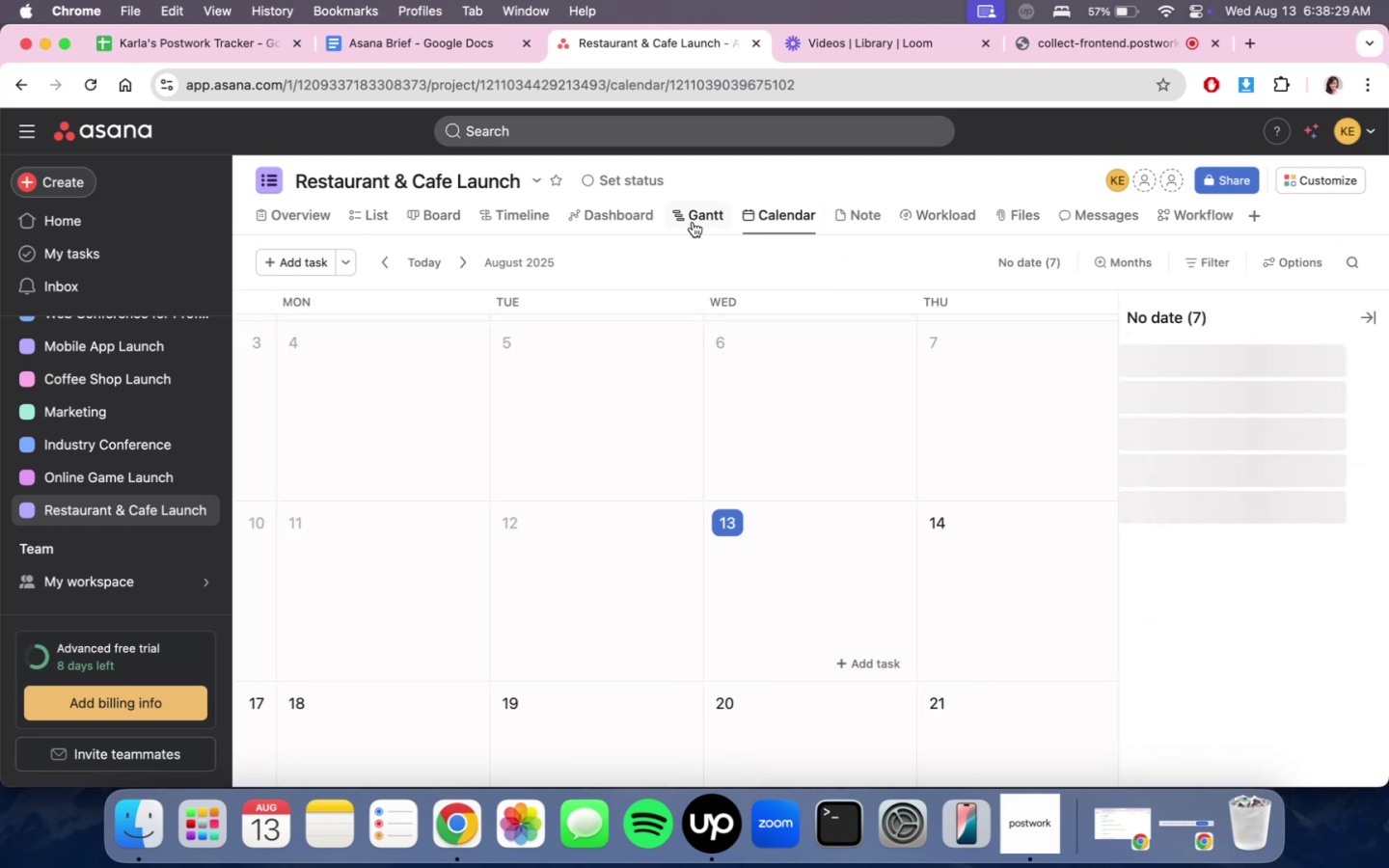 
scroll: coordinate [1177, 646], scroll_direction: down, amount: 35.0
 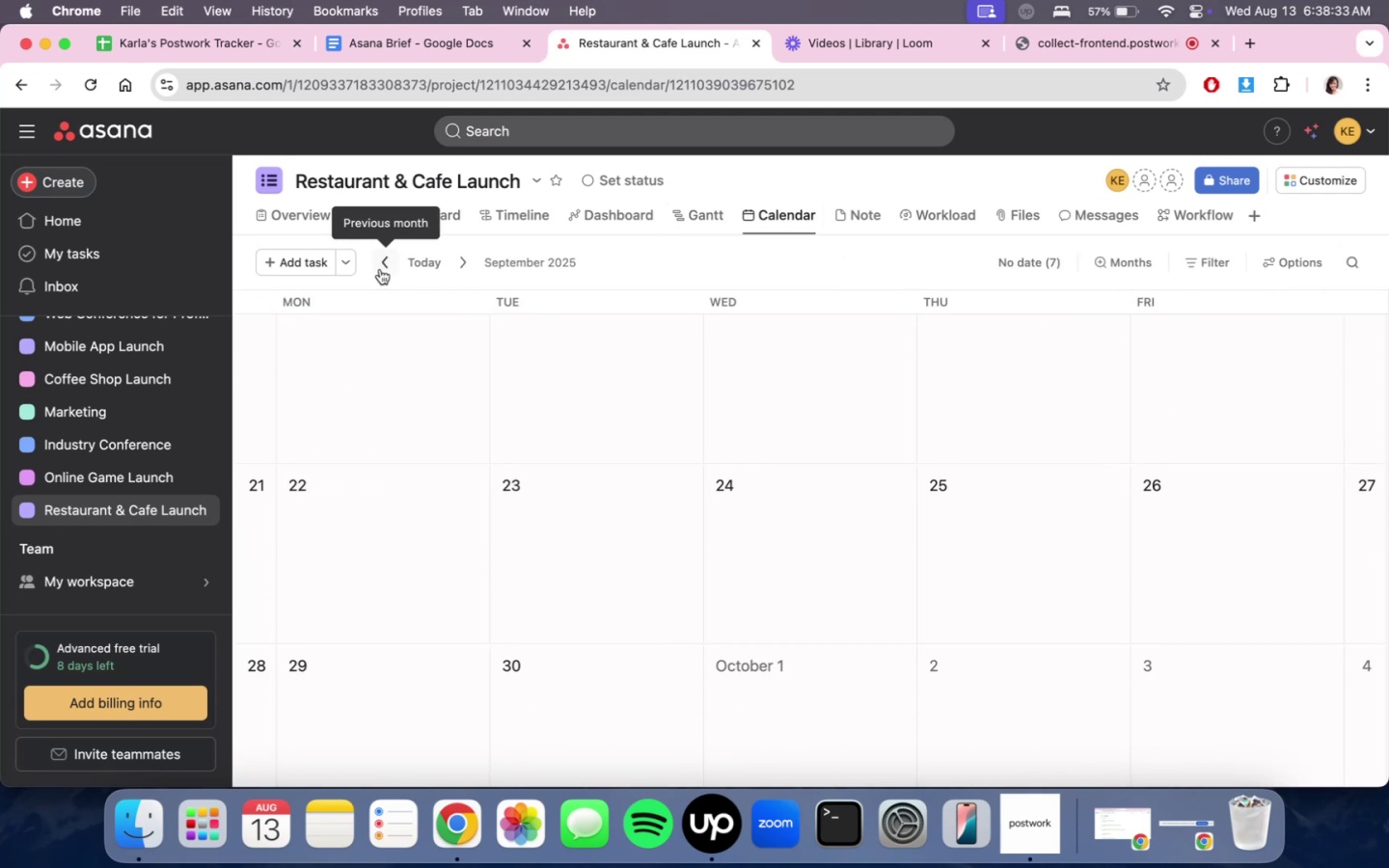 
double_click([380, 269])
 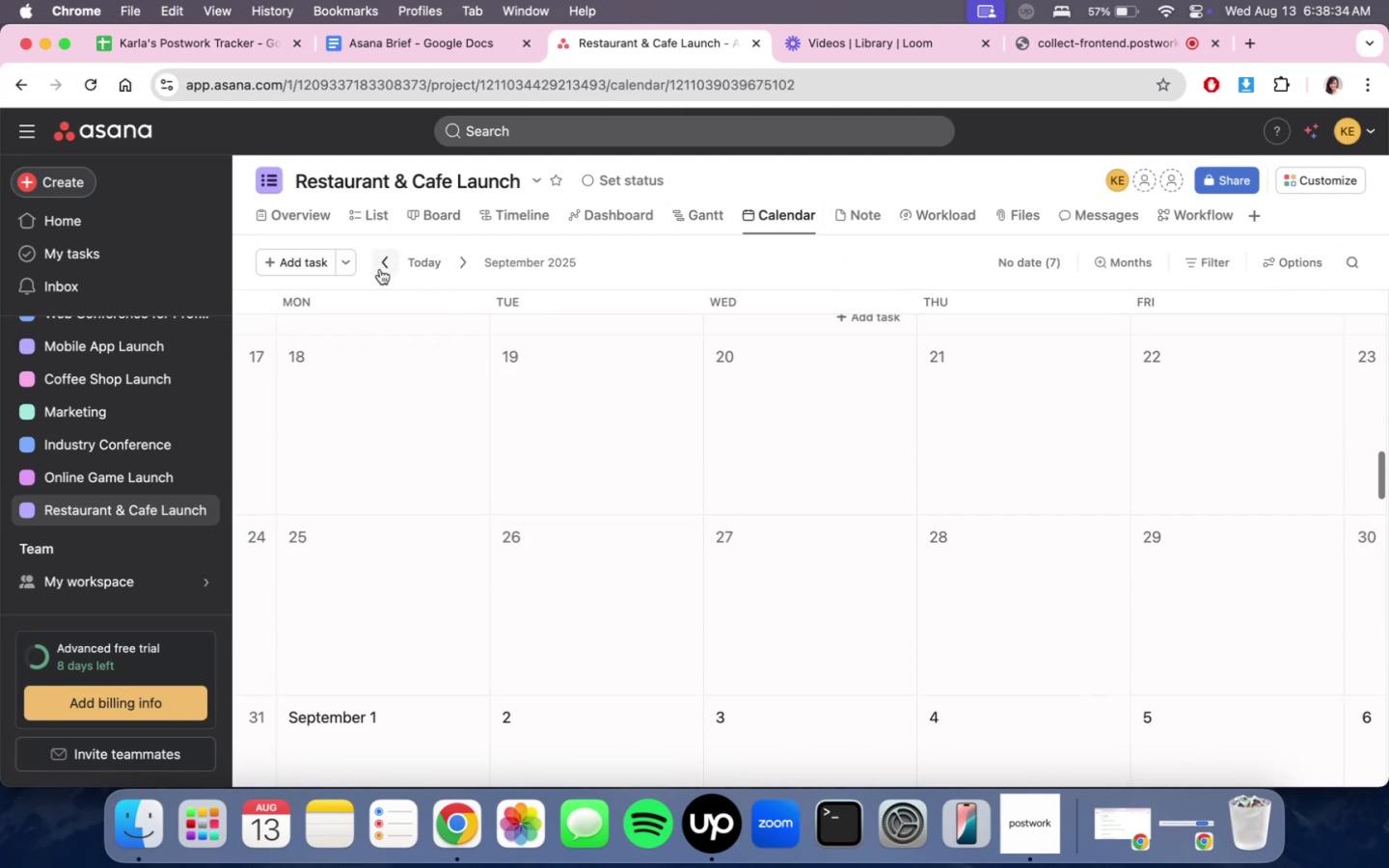 
triple_click([380, 269])
 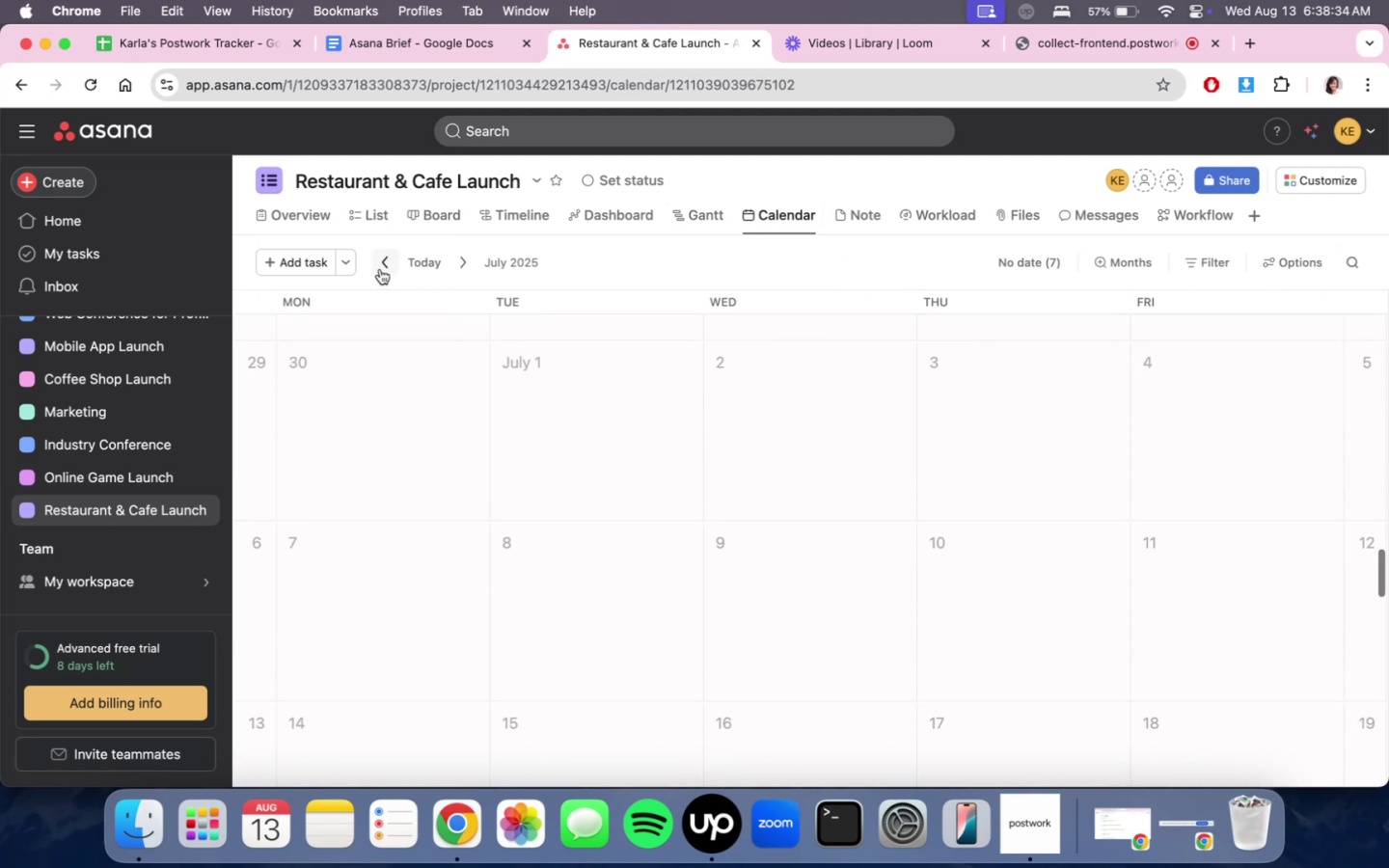 
triple_click([380, 269])
 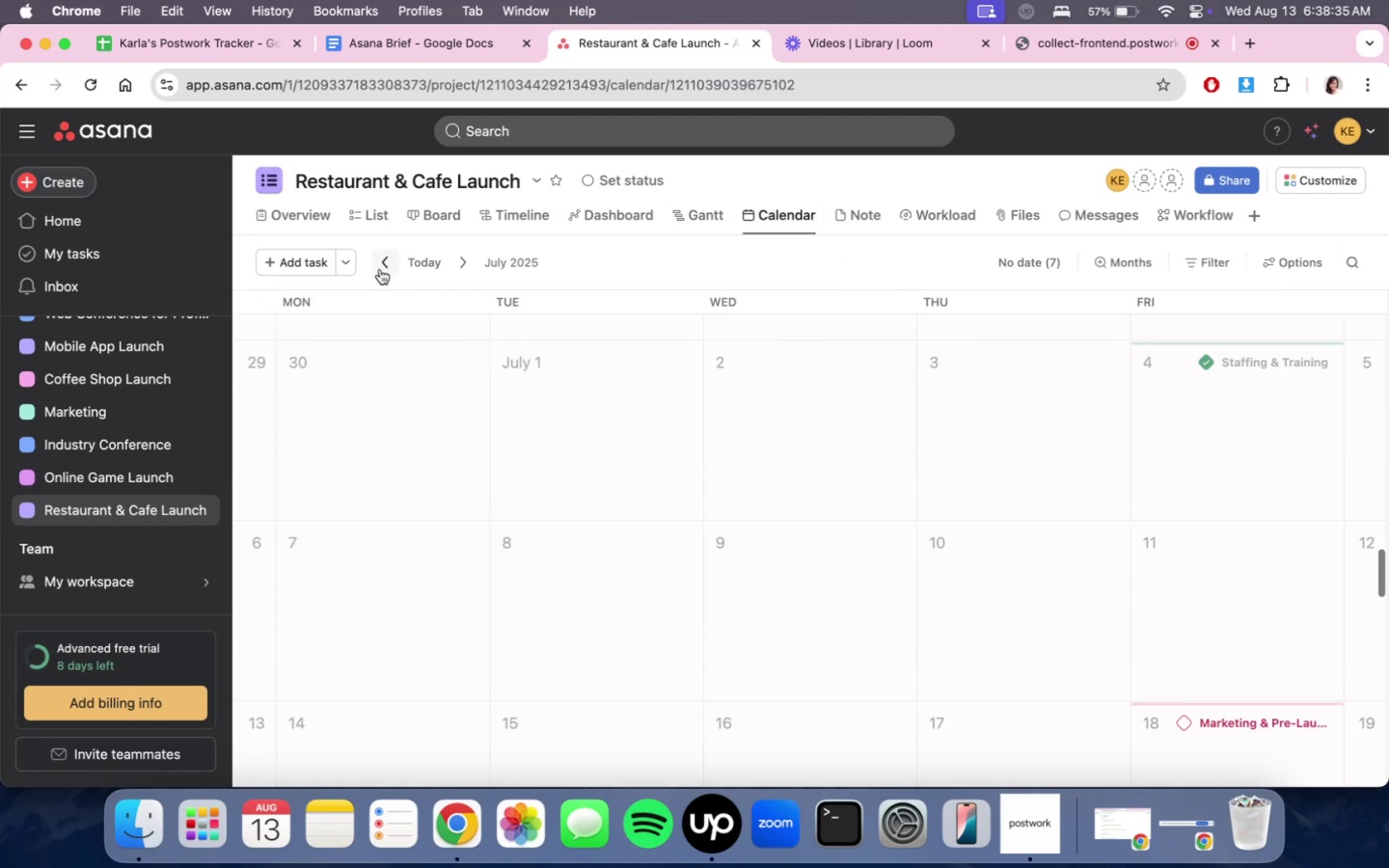 
triple_click([380, 269])
 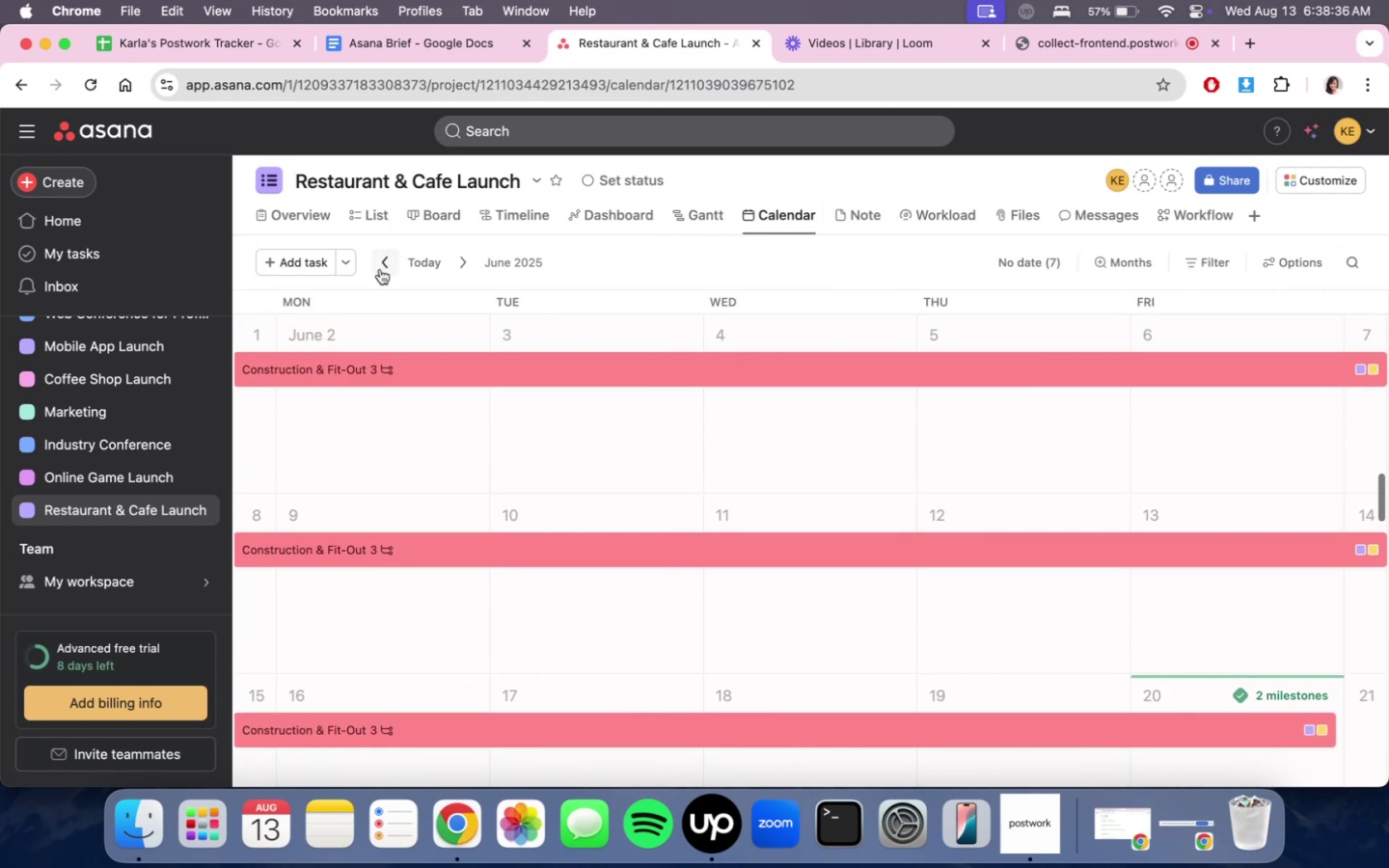 
left_click([380, 269])
 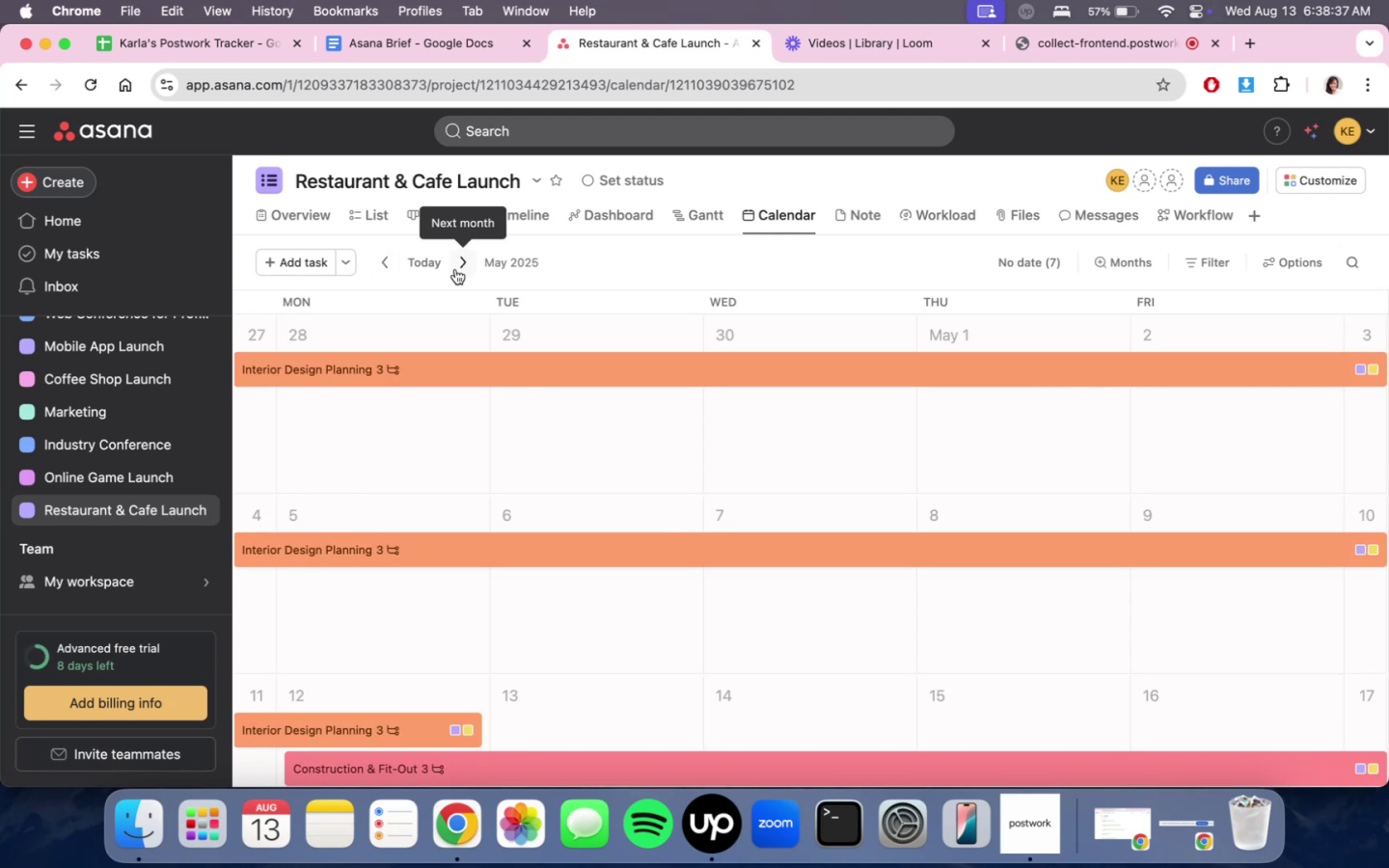 
left_click([382, 268])
 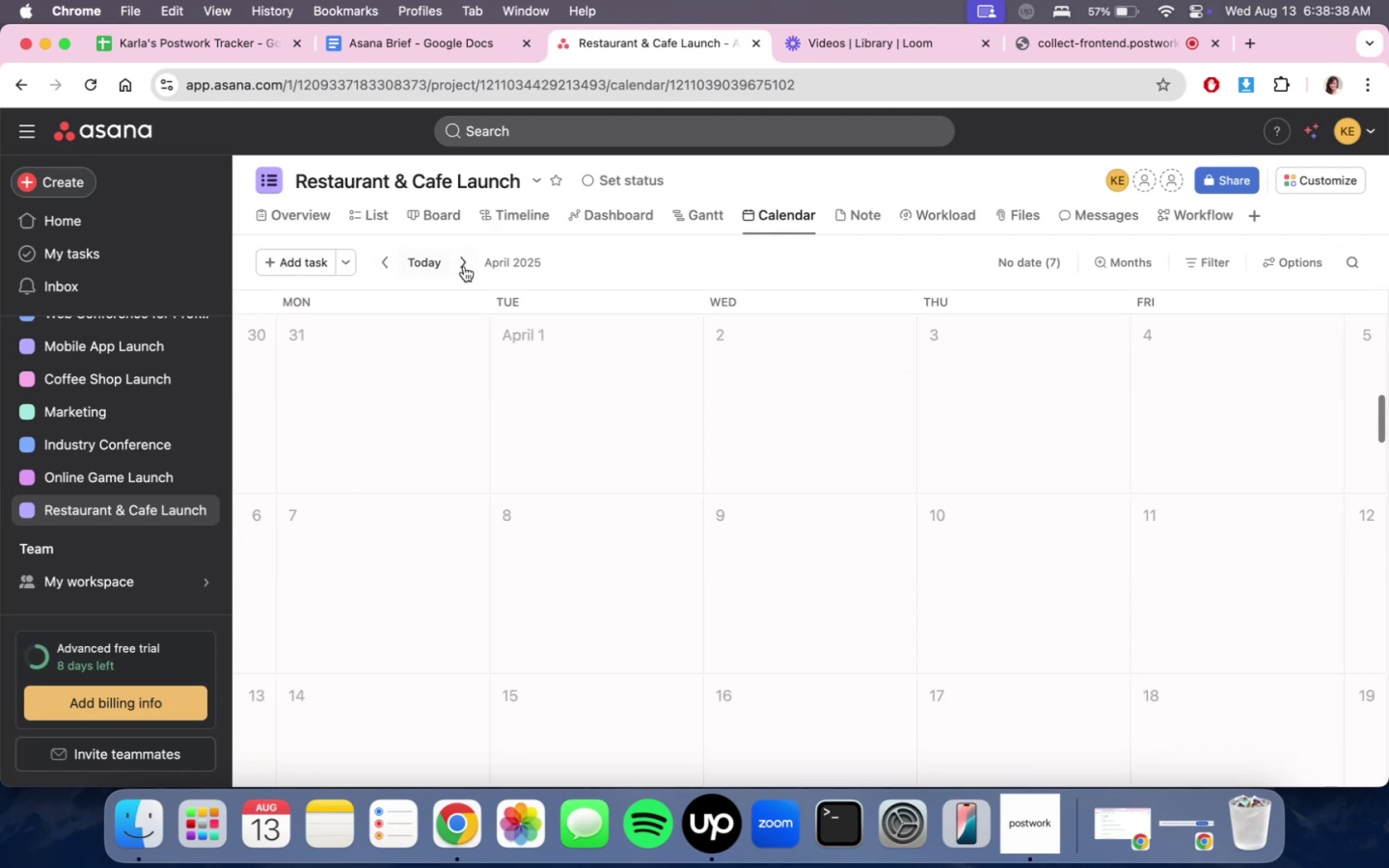 
double_click([465, 266])
 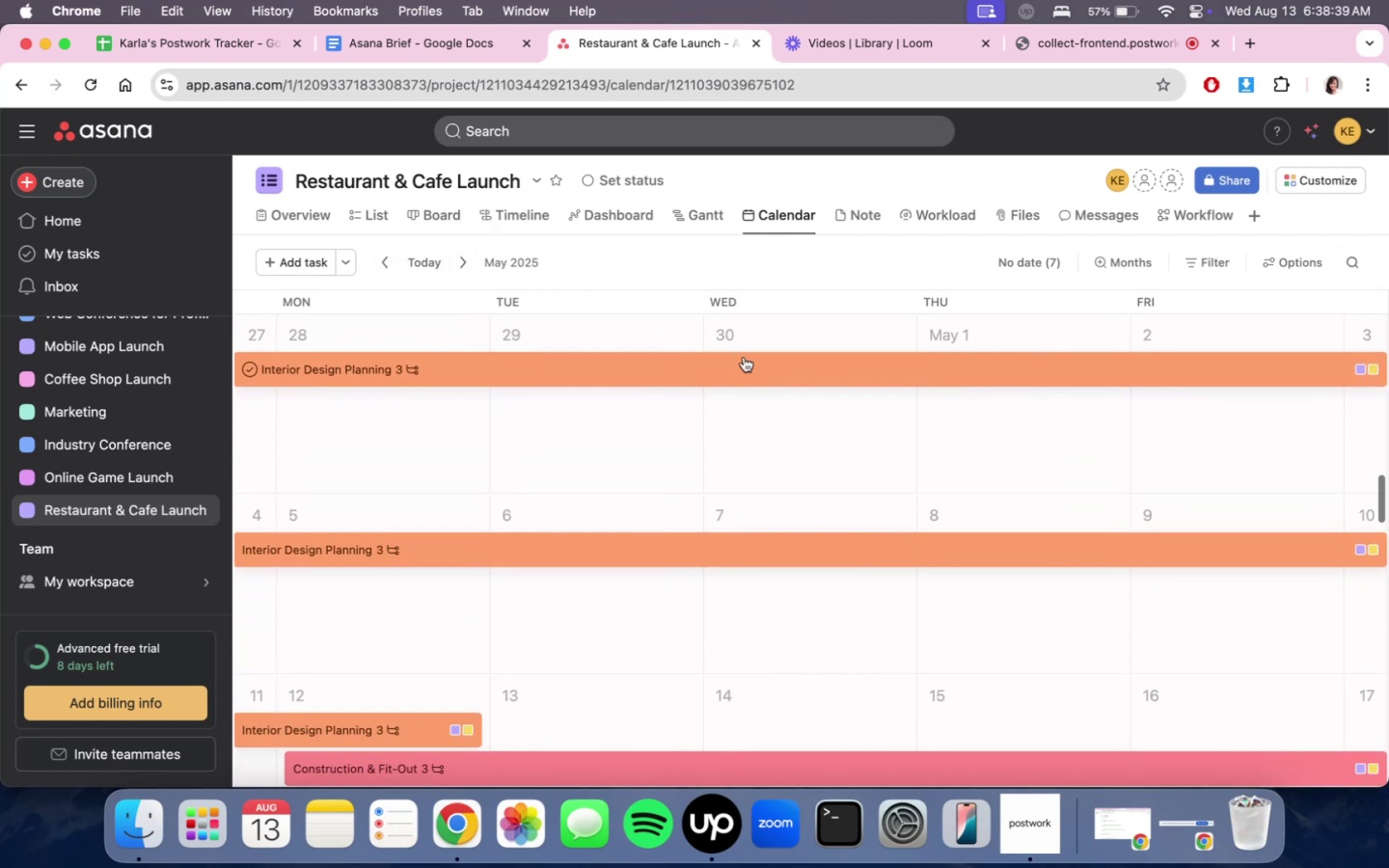 
scroll: coordinate [952, 569], scroll_direction: none, amount: 0.0
 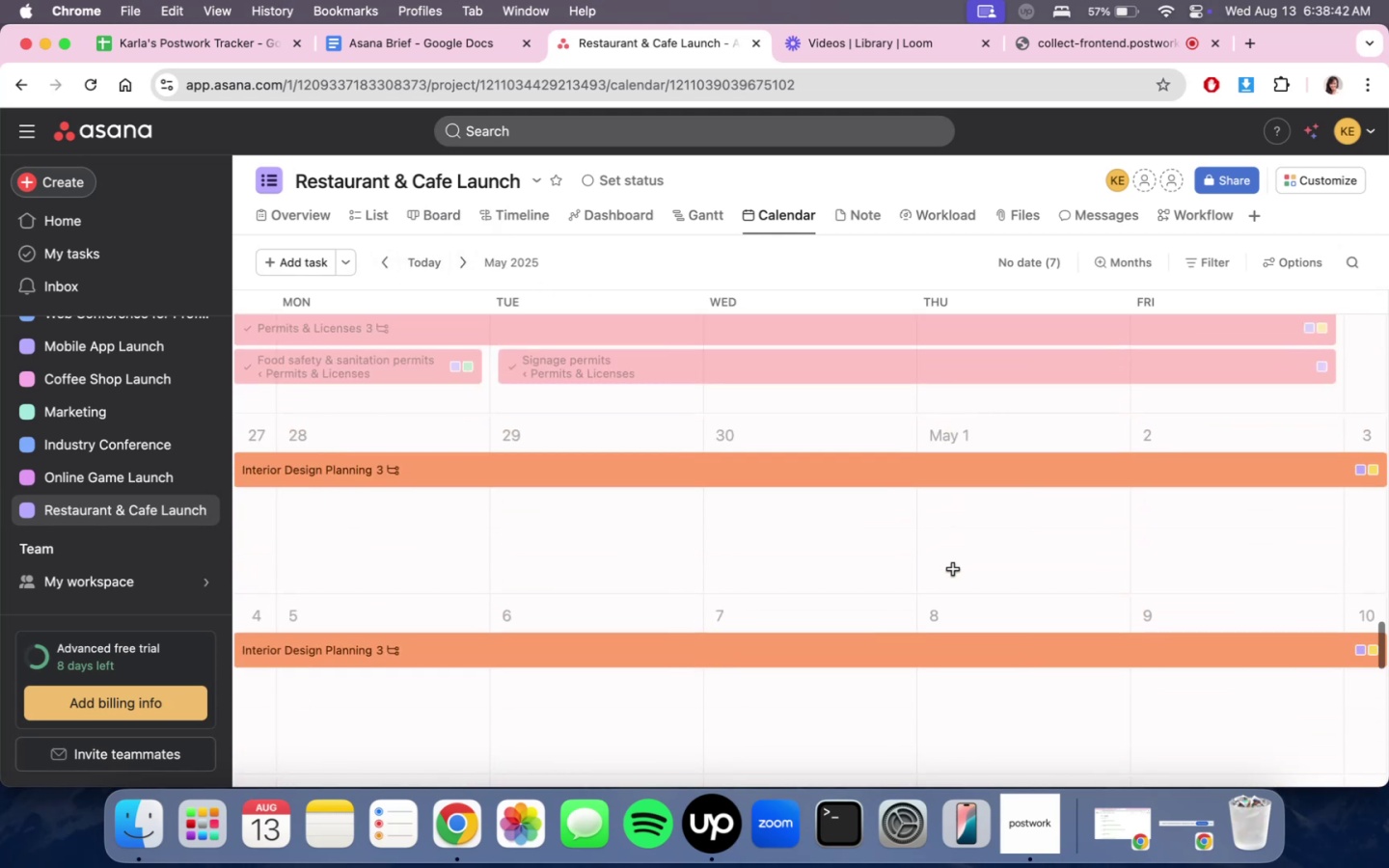 
scroll: coordinate [964, 590], scroll_direction: up, amount: 7.0
 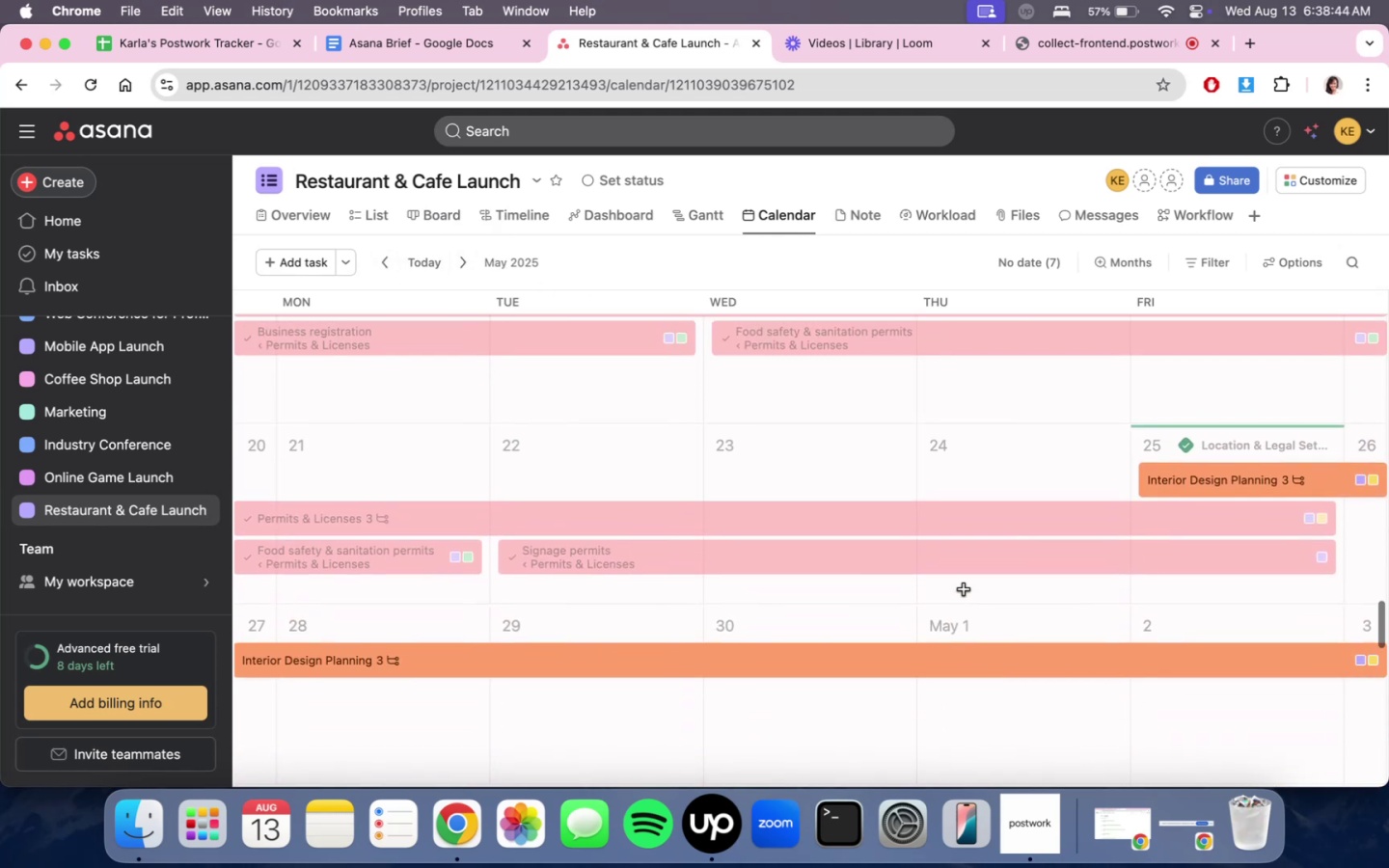 
scroll: coordinate [964, 590], scroll_direction: down, amount: 4.0
 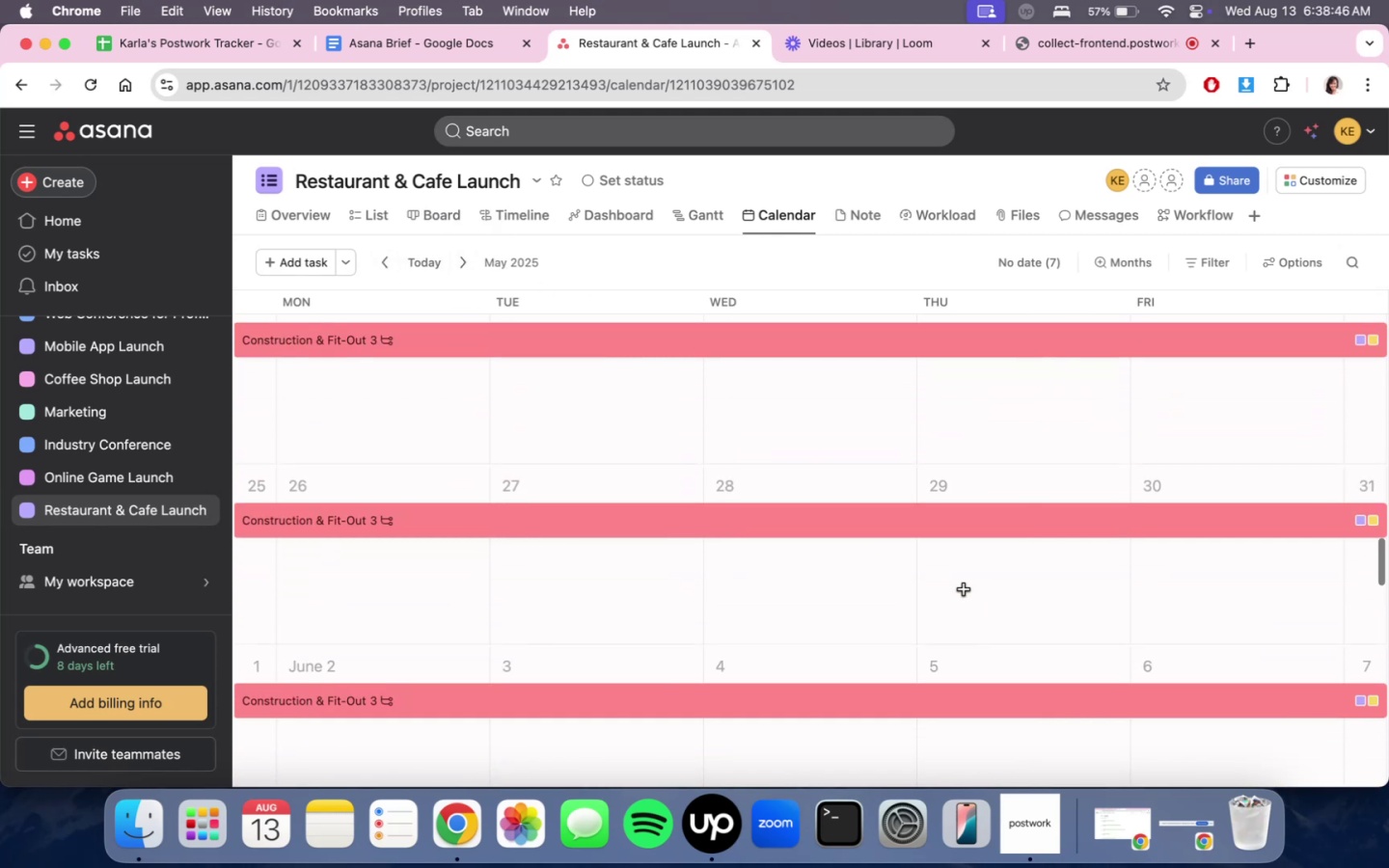 
scroll: coordinate [1031, 451], scroll_direction: up, amount: 25.0
 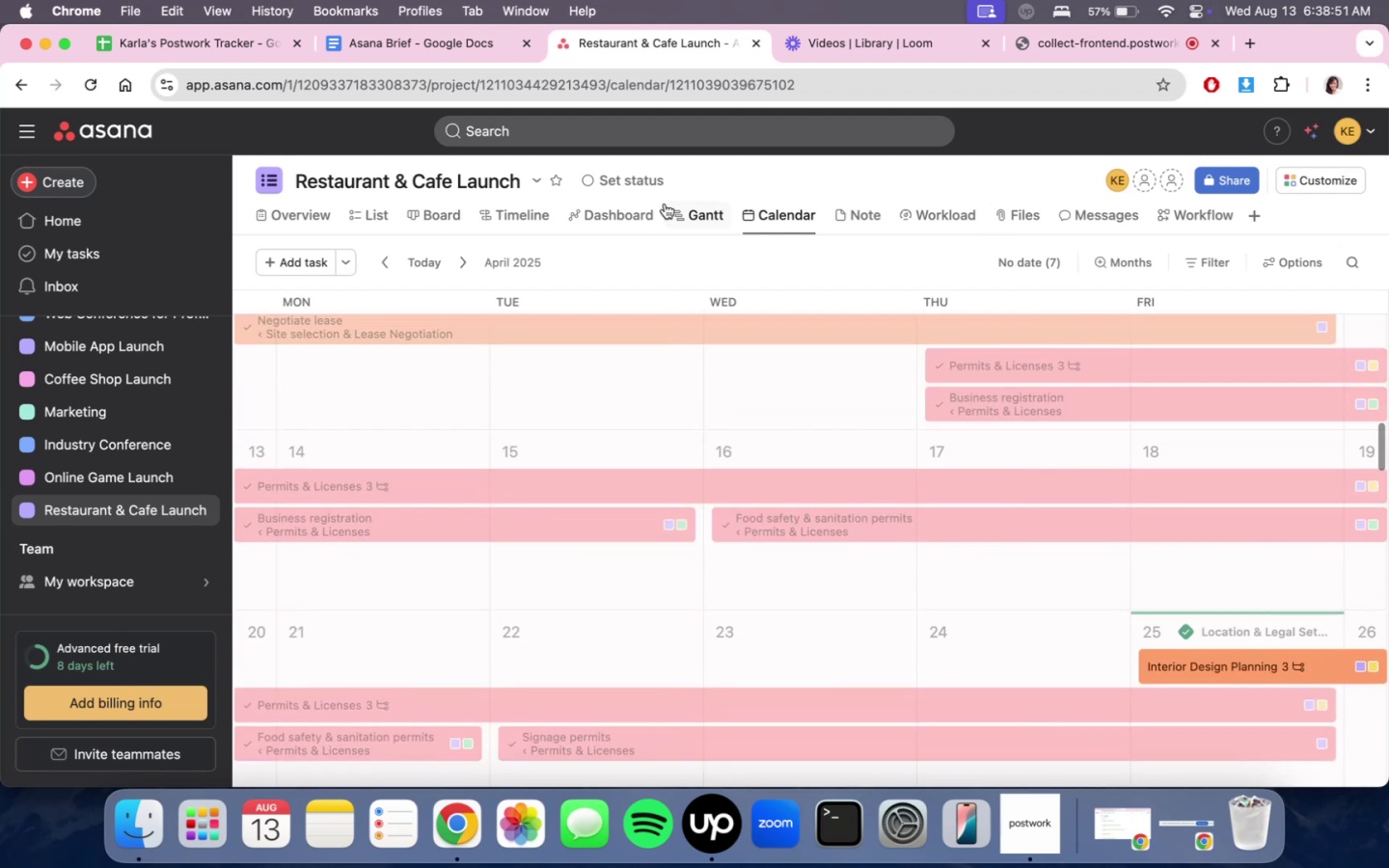 
left_click([563, 218])
 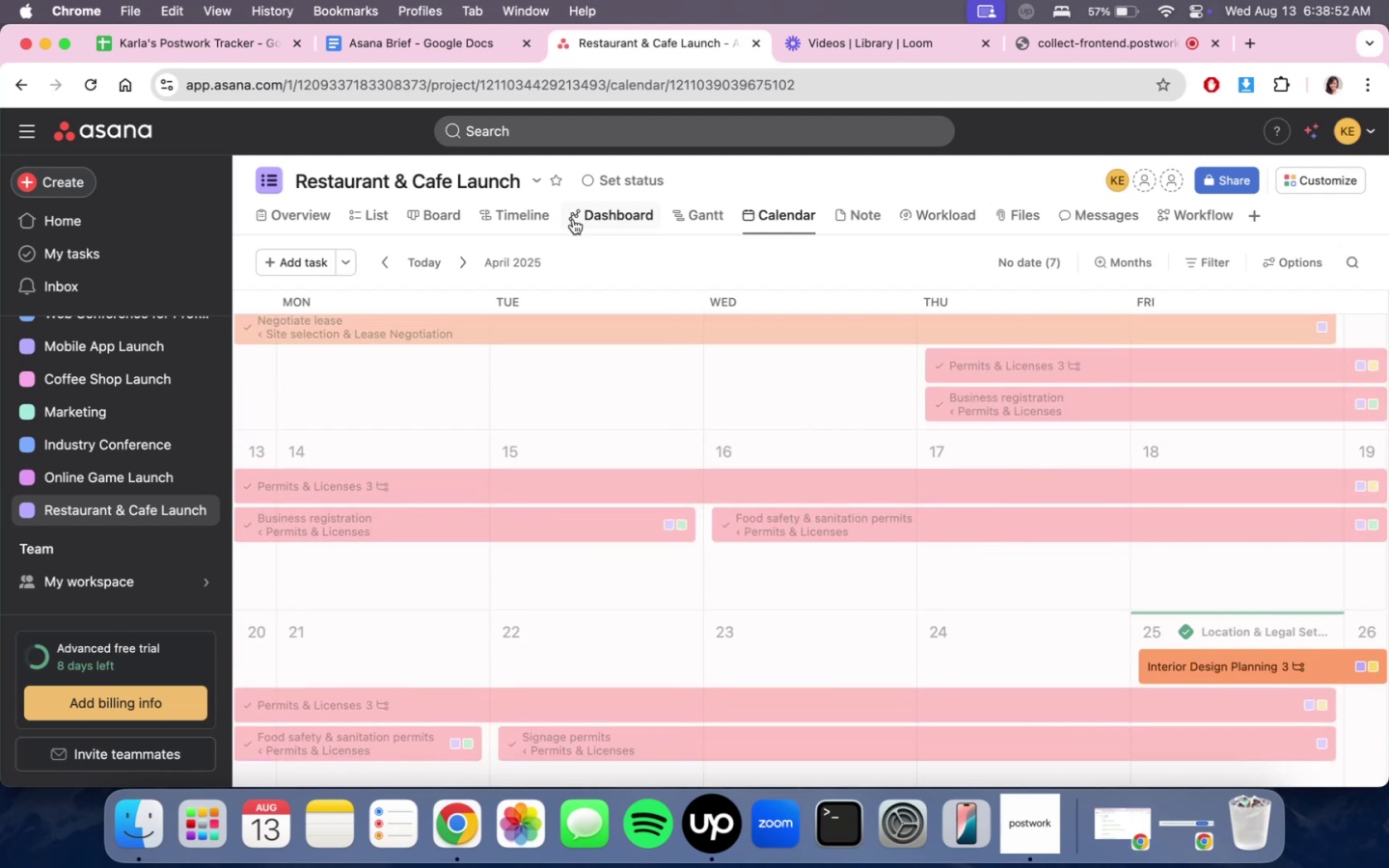 
double_click([615, 219])
 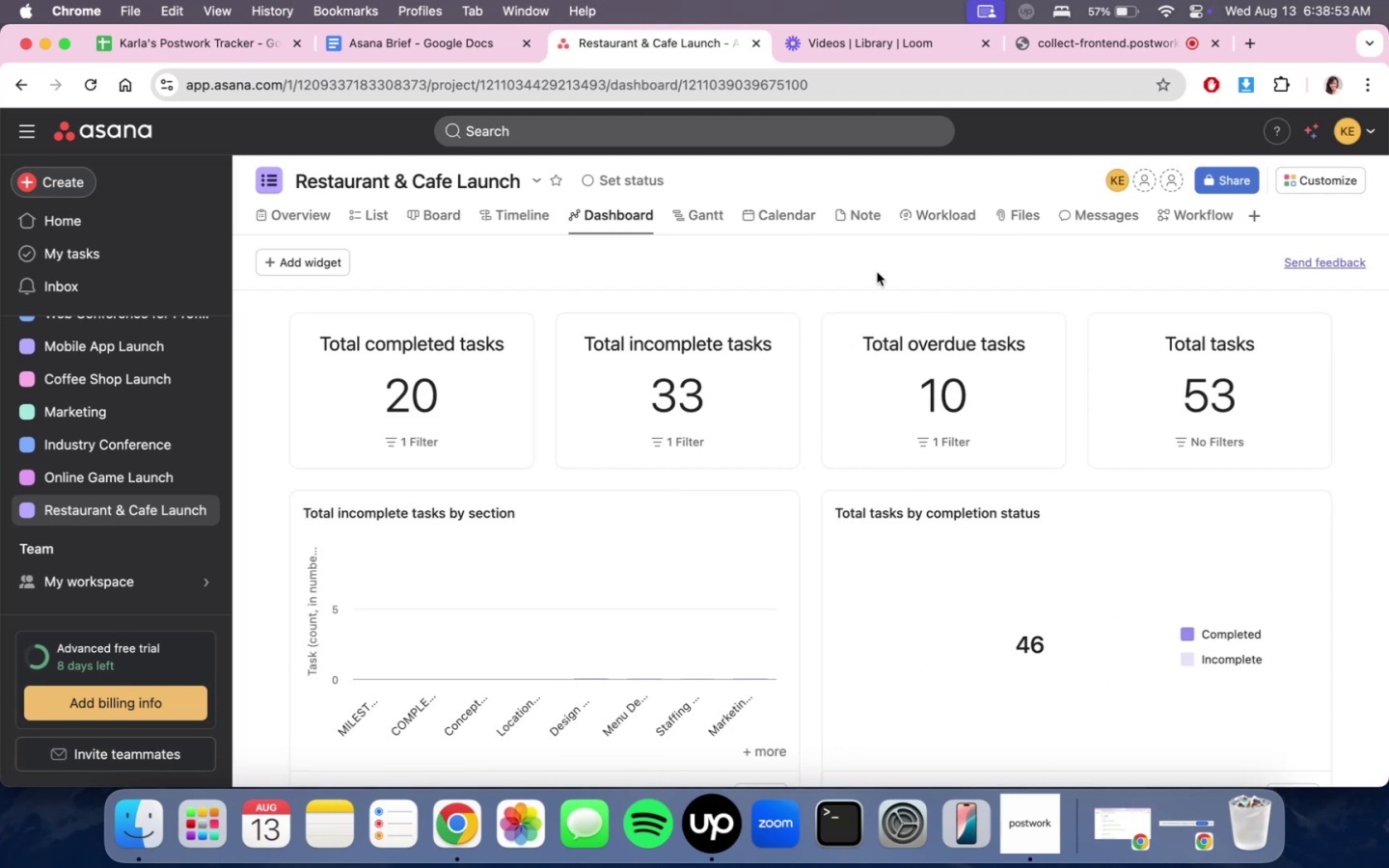 
scroll: coordinate [1060, 557], scroll_direction: down, amount: 17.0
 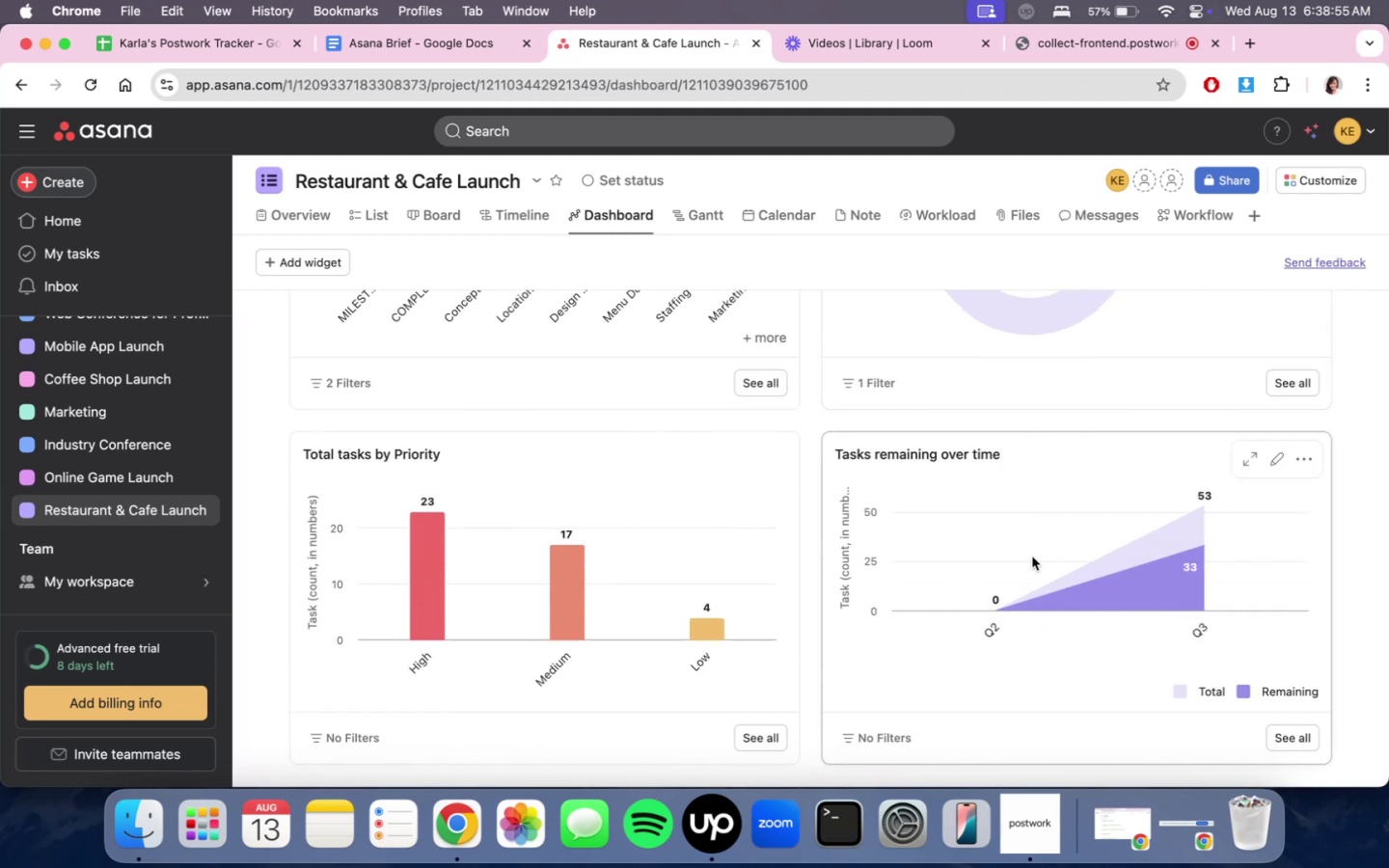 
scroll: coordinate [760, 569], scroll_direction: up, amount: 6.0
 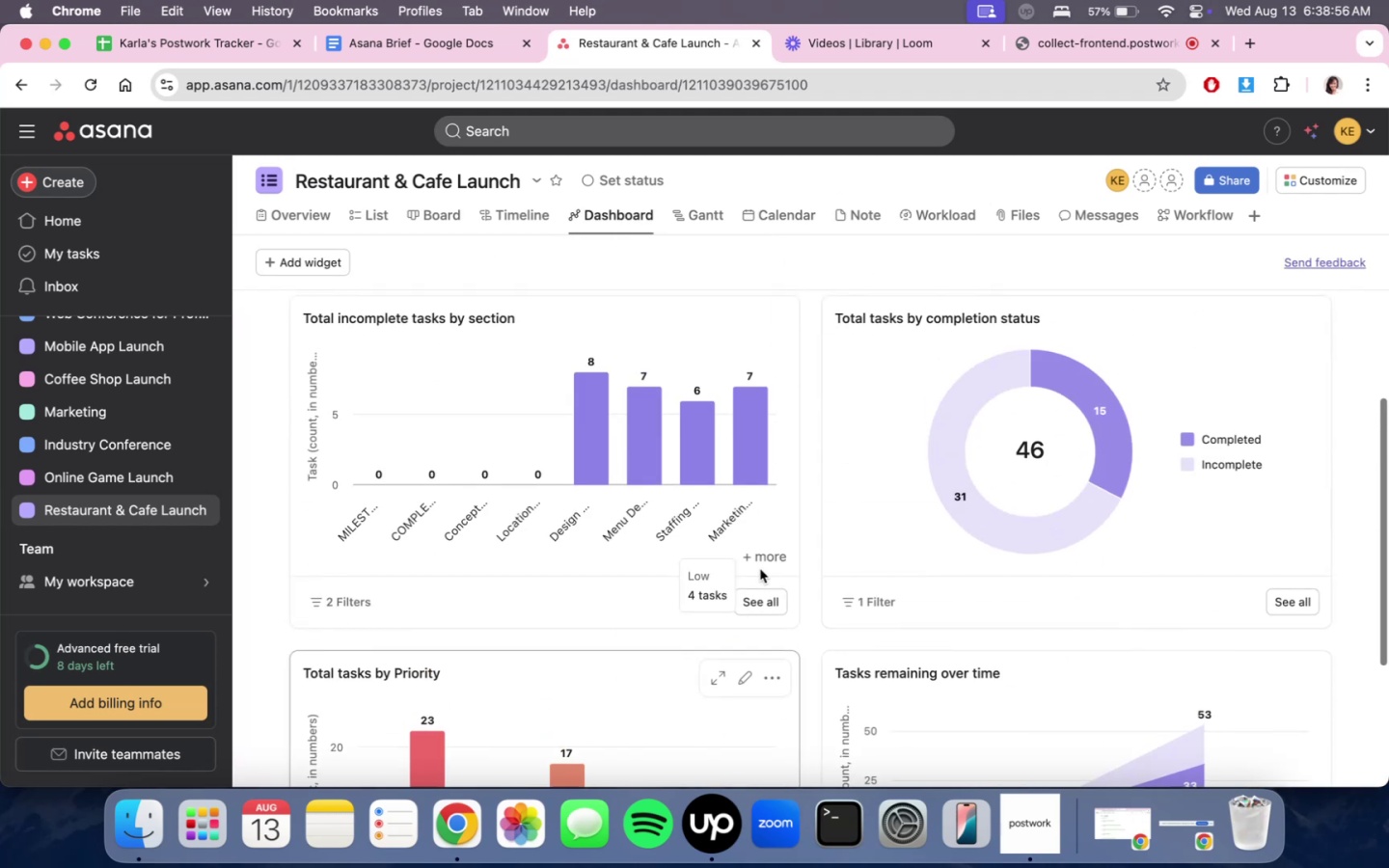 
scroll: coordinate [760, 569], scroll_direction: down, amount: 7.0
 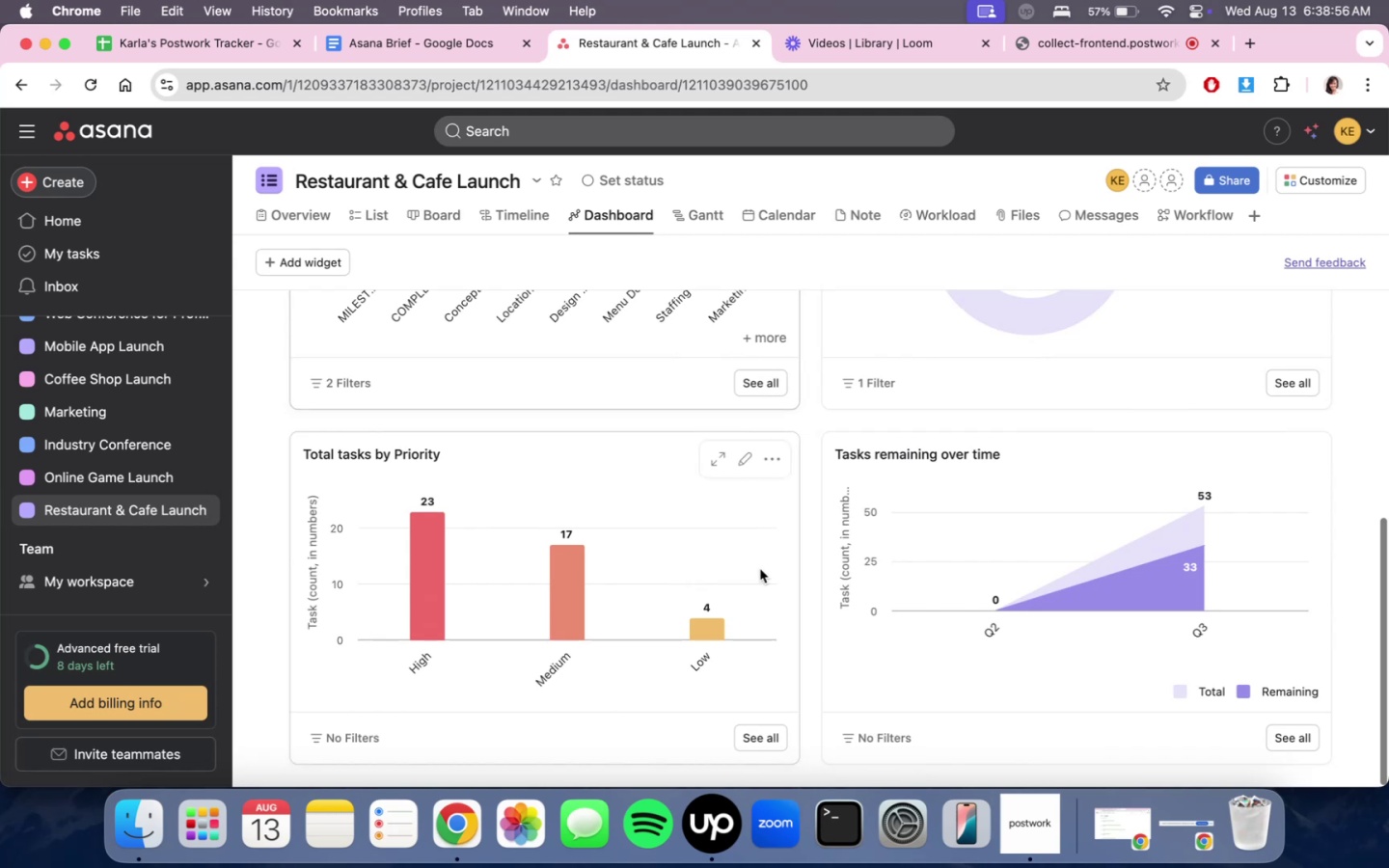 
scroll: coordinate [763, 544], scroll_direction: up, amount: 7.0
 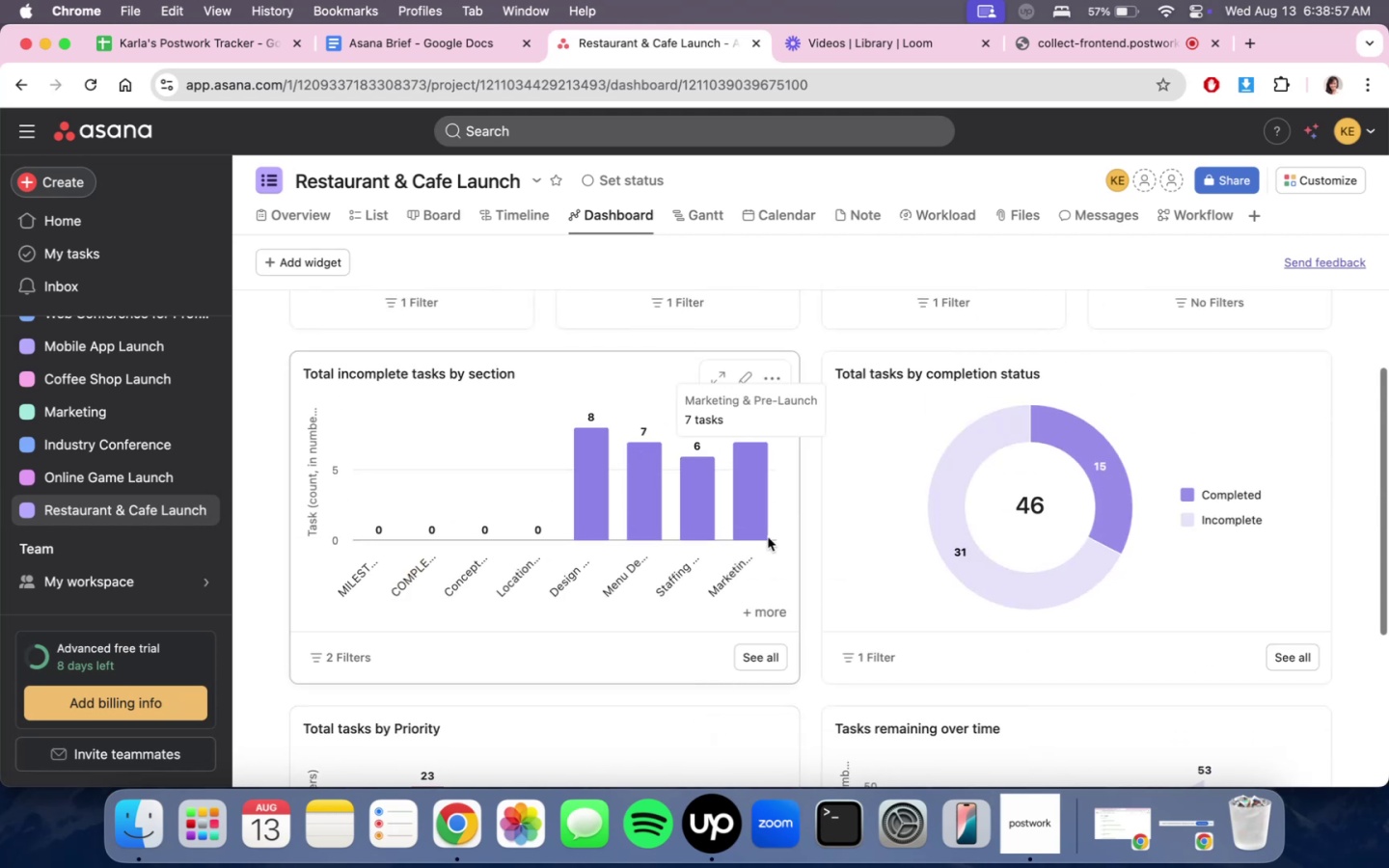 
scroll: coordinate [769, 534], scroll_direction: down, amount: 7.0
 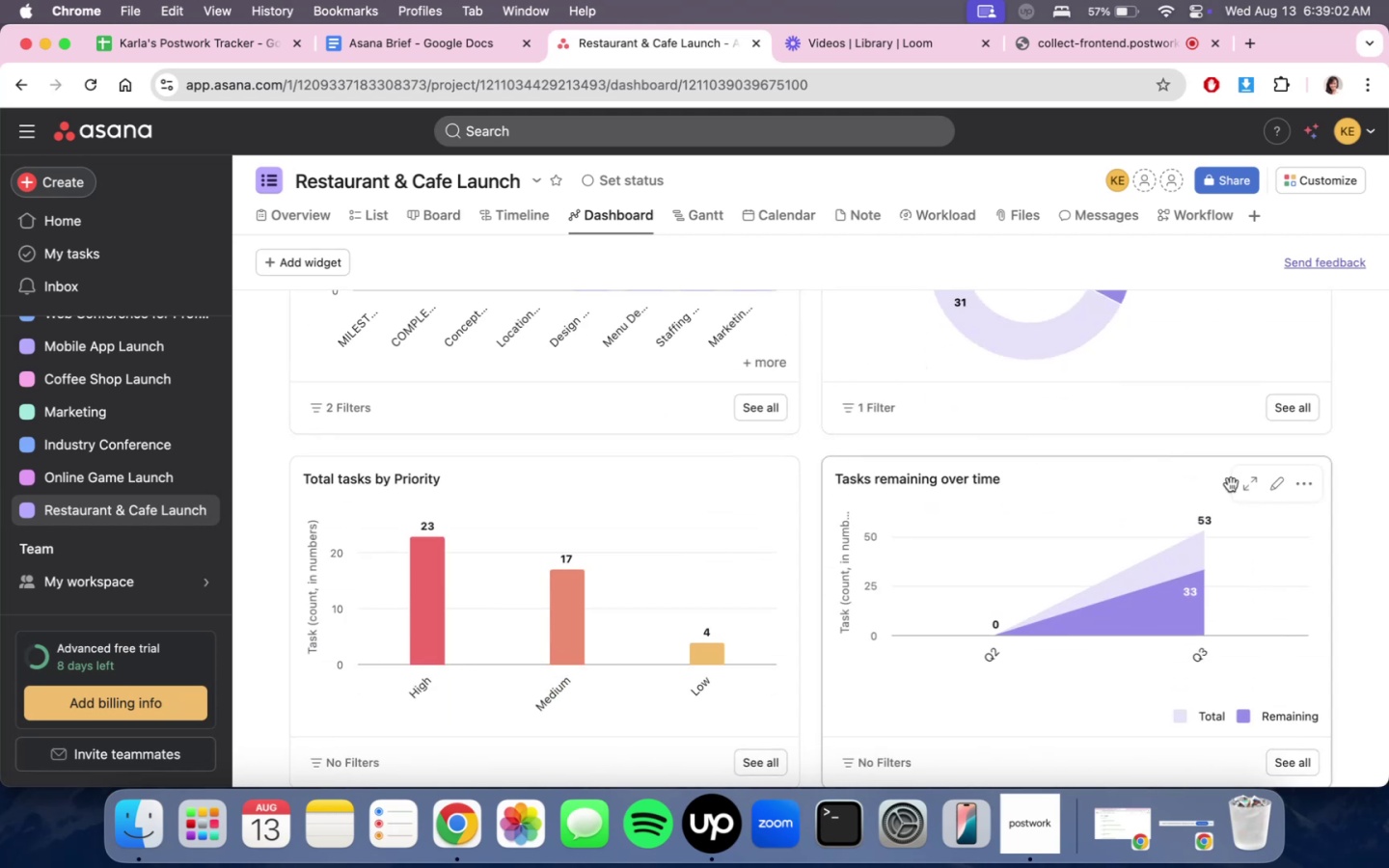 
wait(6.02)
 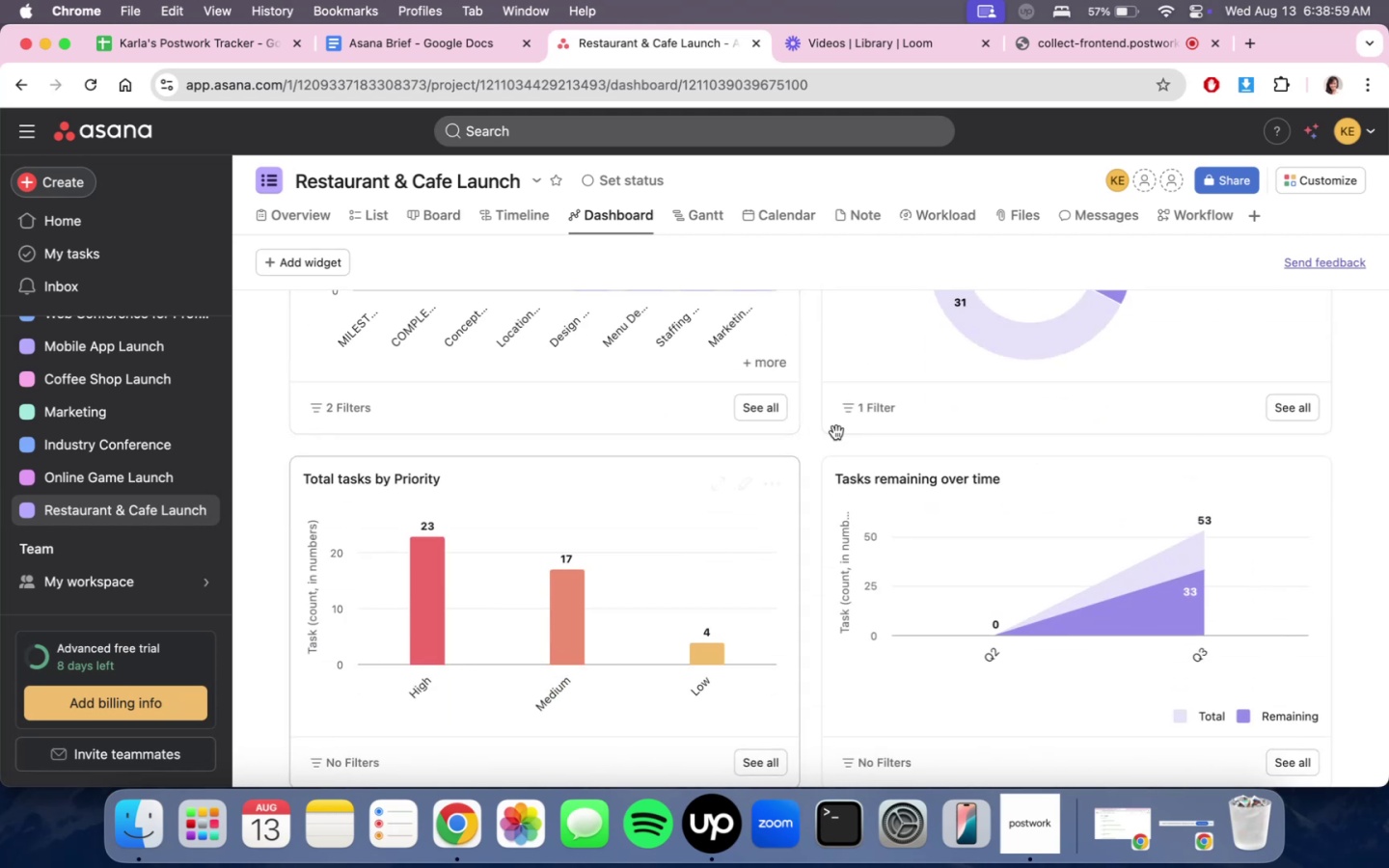 
left_click([1307, 495])
 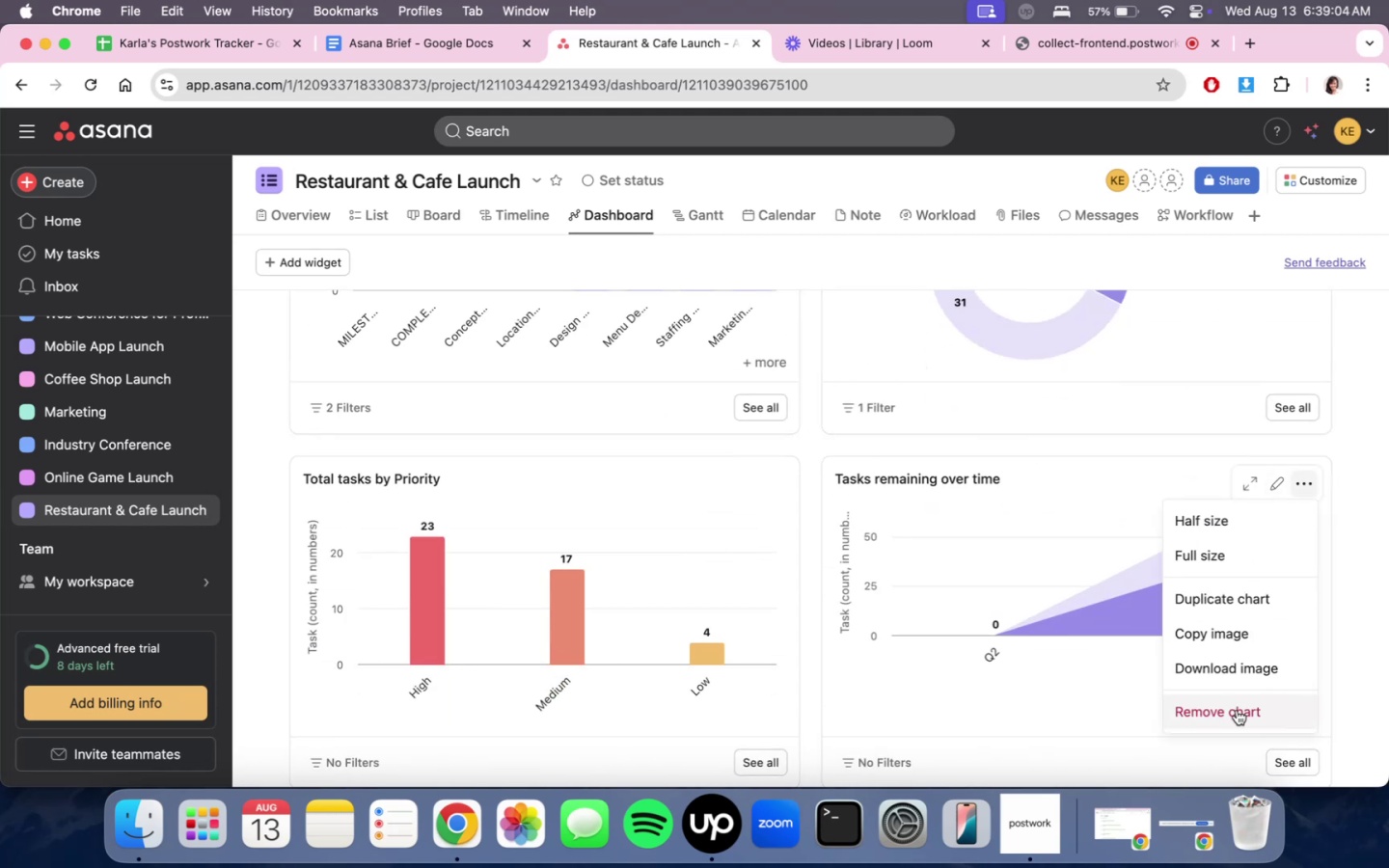 
left_click([1237, 713])
 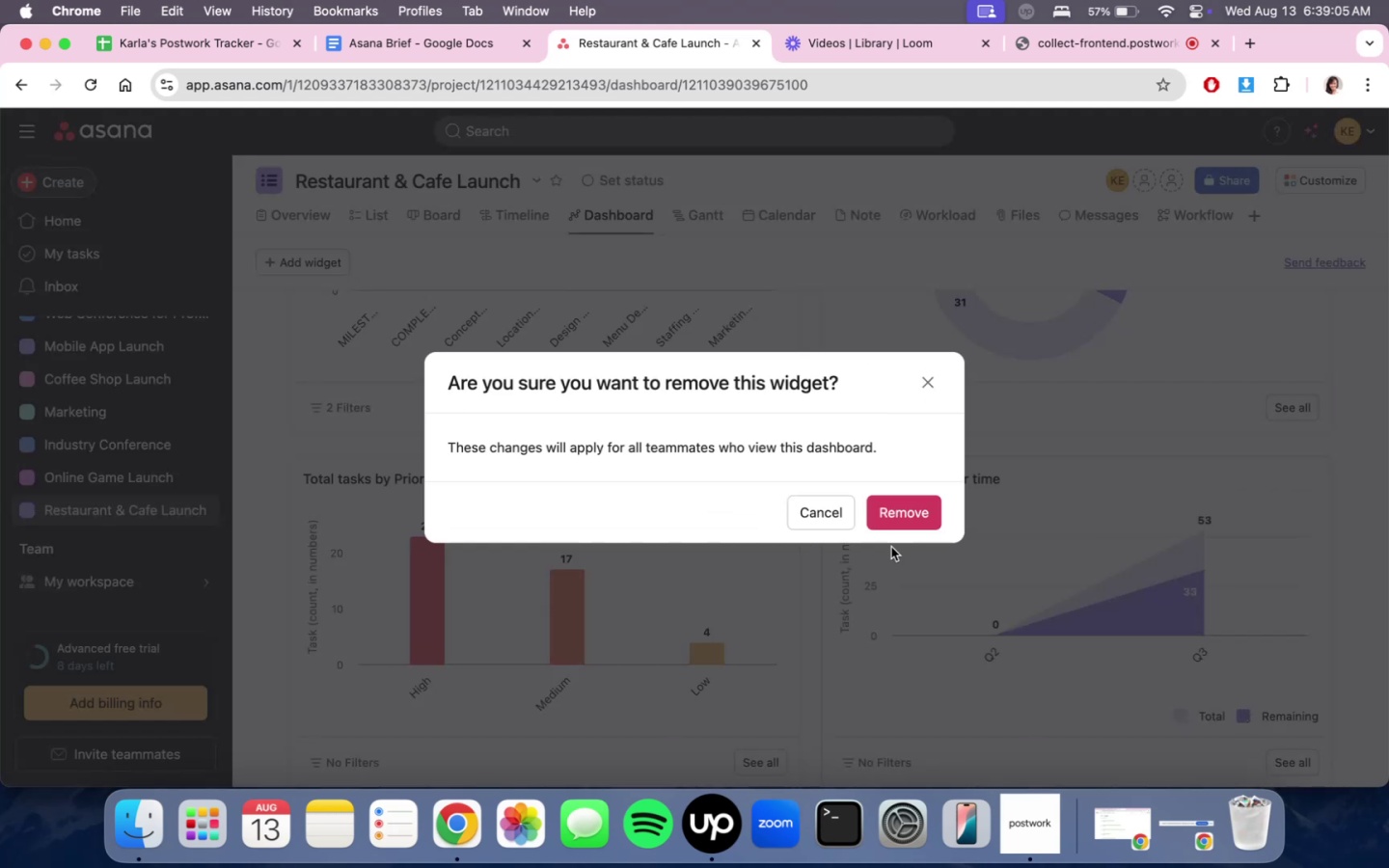 
left_click([887, 521])
 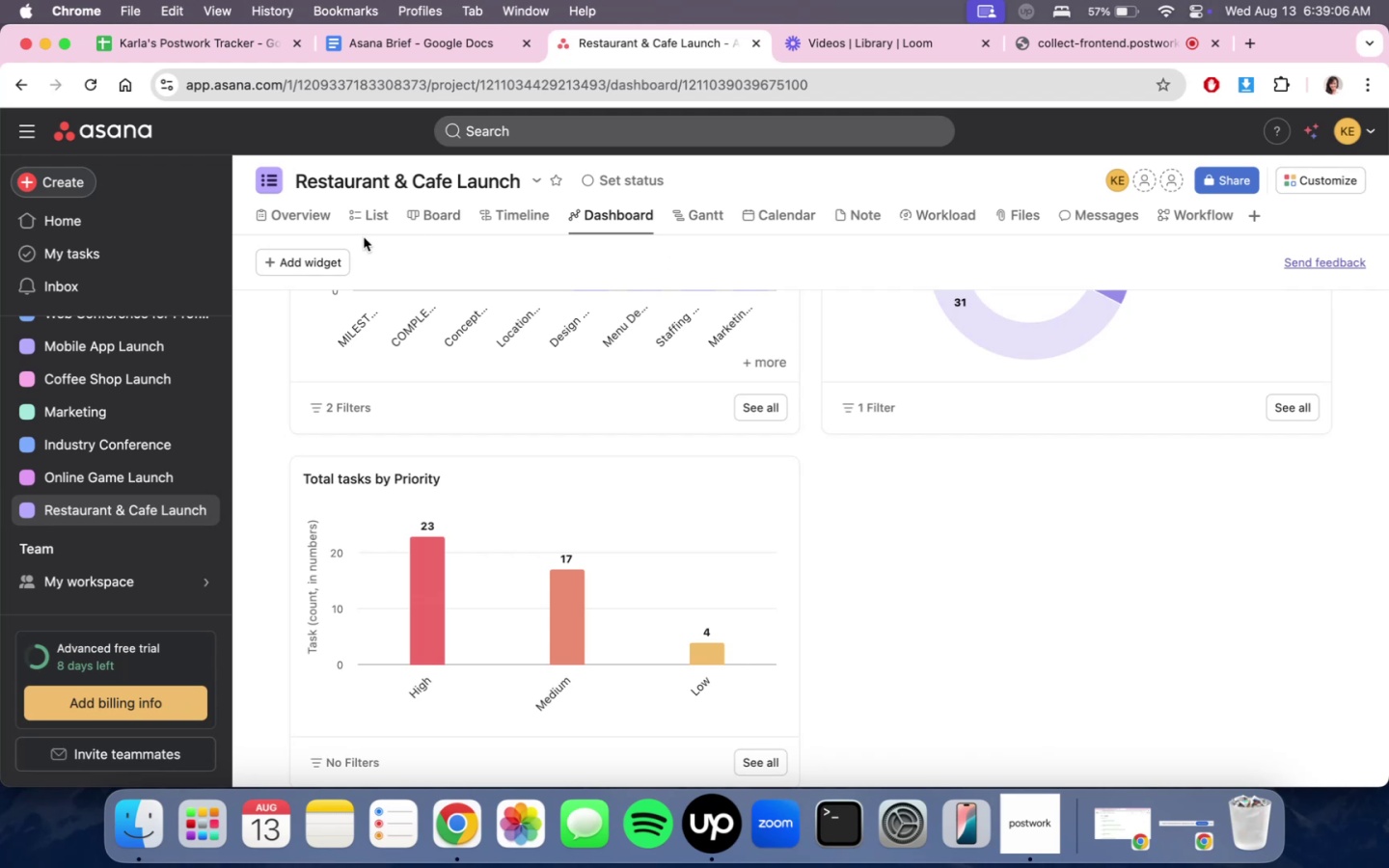 
left_click([304, 254])
 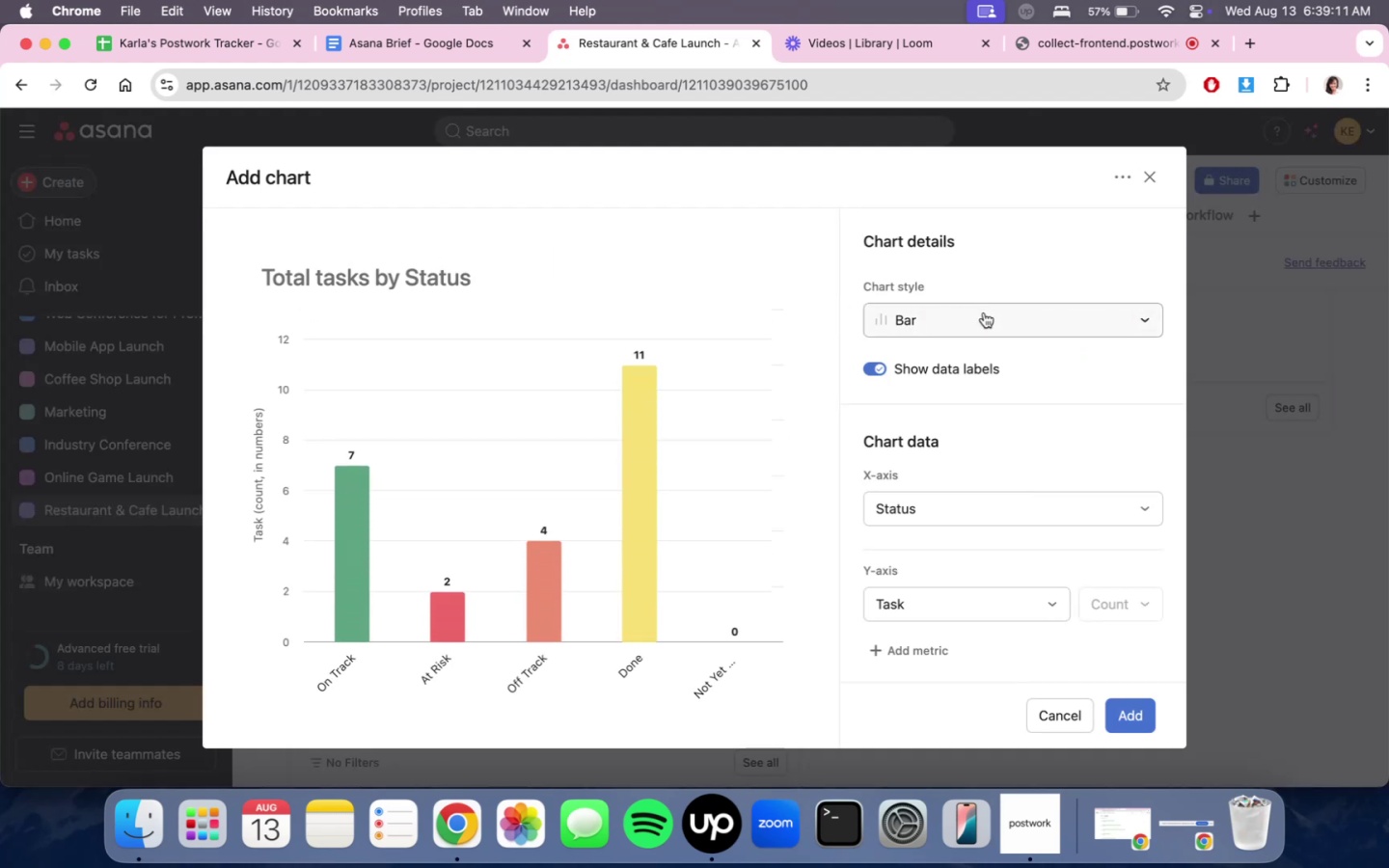 
wait(5.46)
 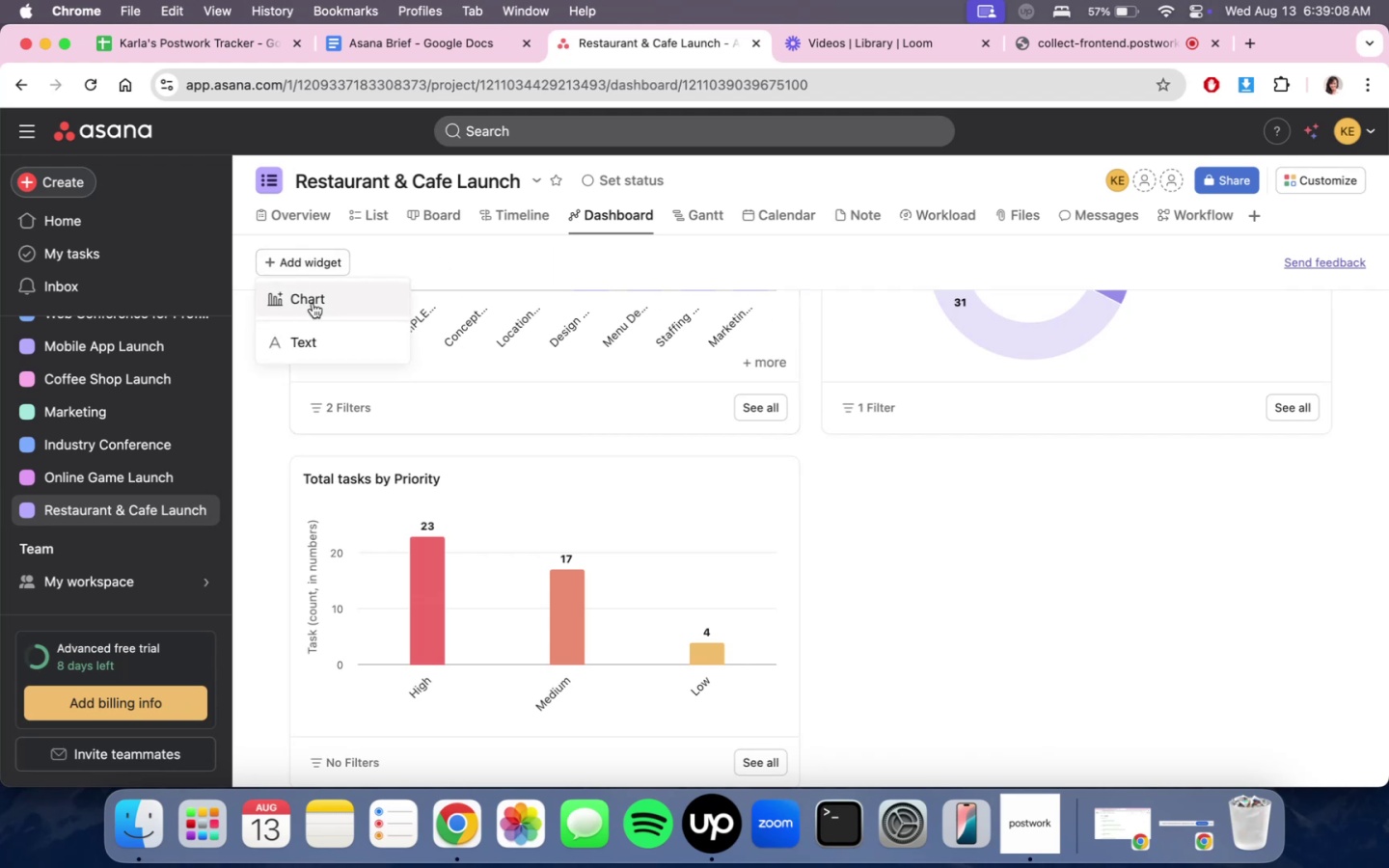 
scroll: coordinate [1110, 634], scroll_direction: down, amount: 2.0
 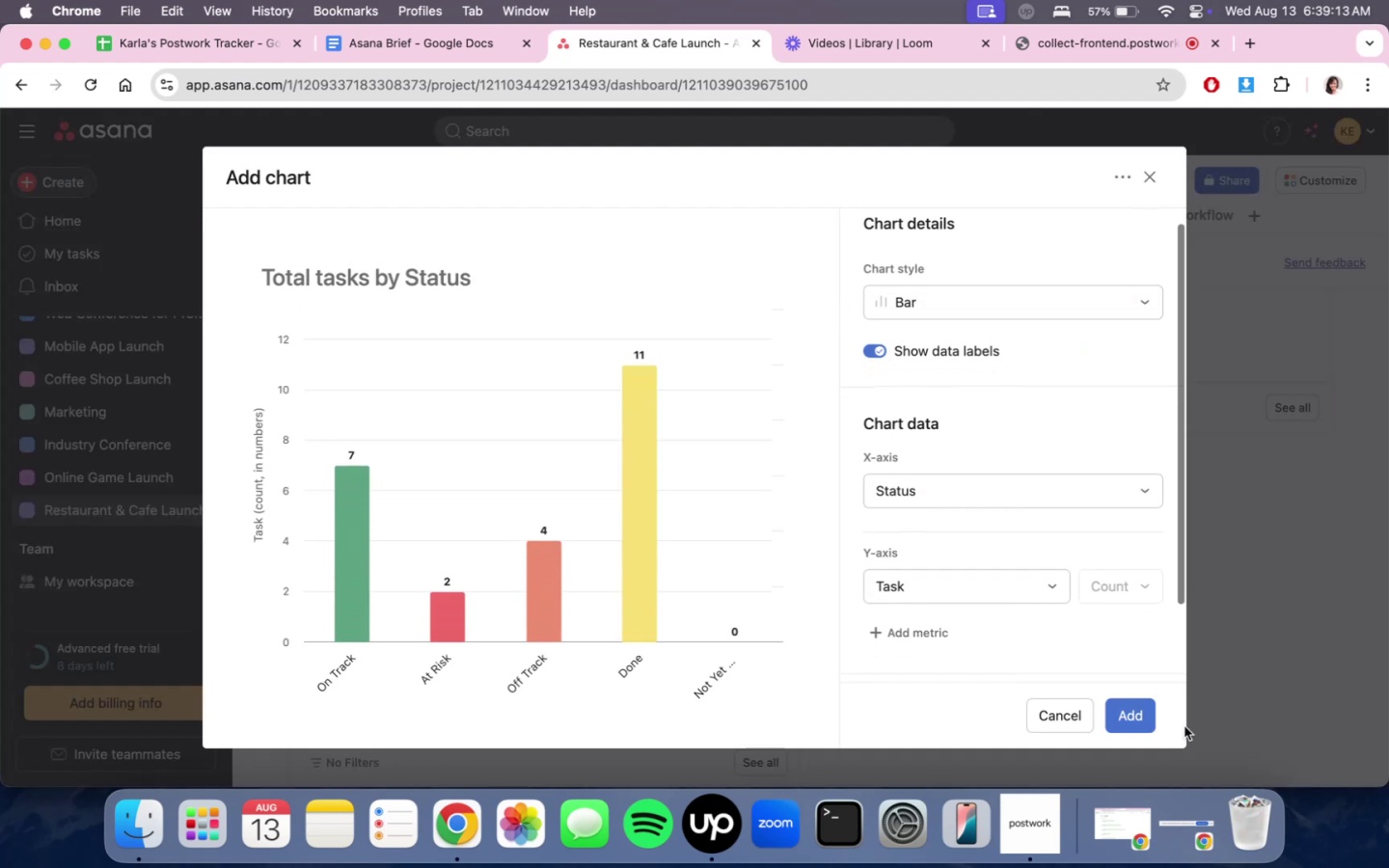 
left_click([1136, 715])
 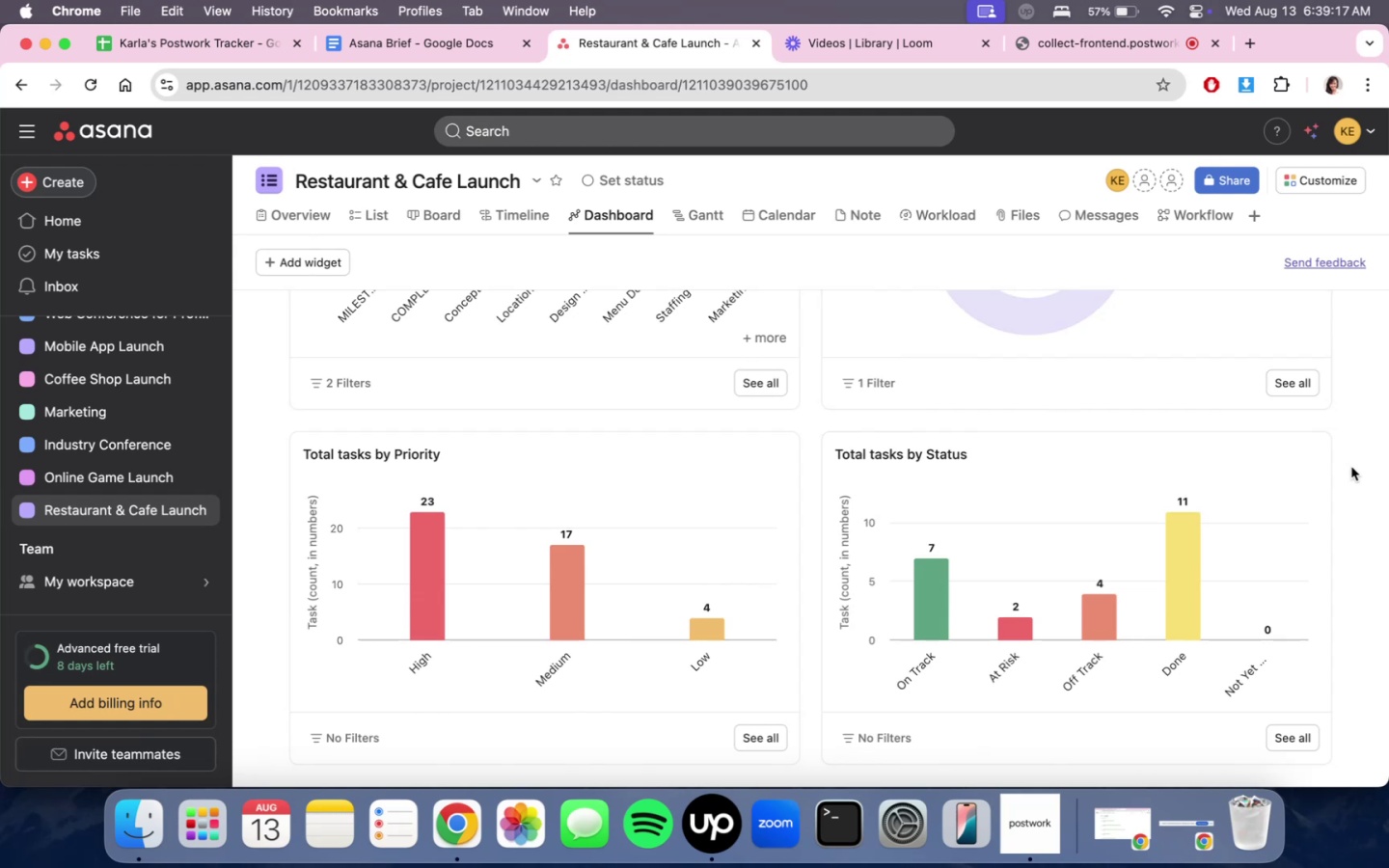 
wait(5.15)
 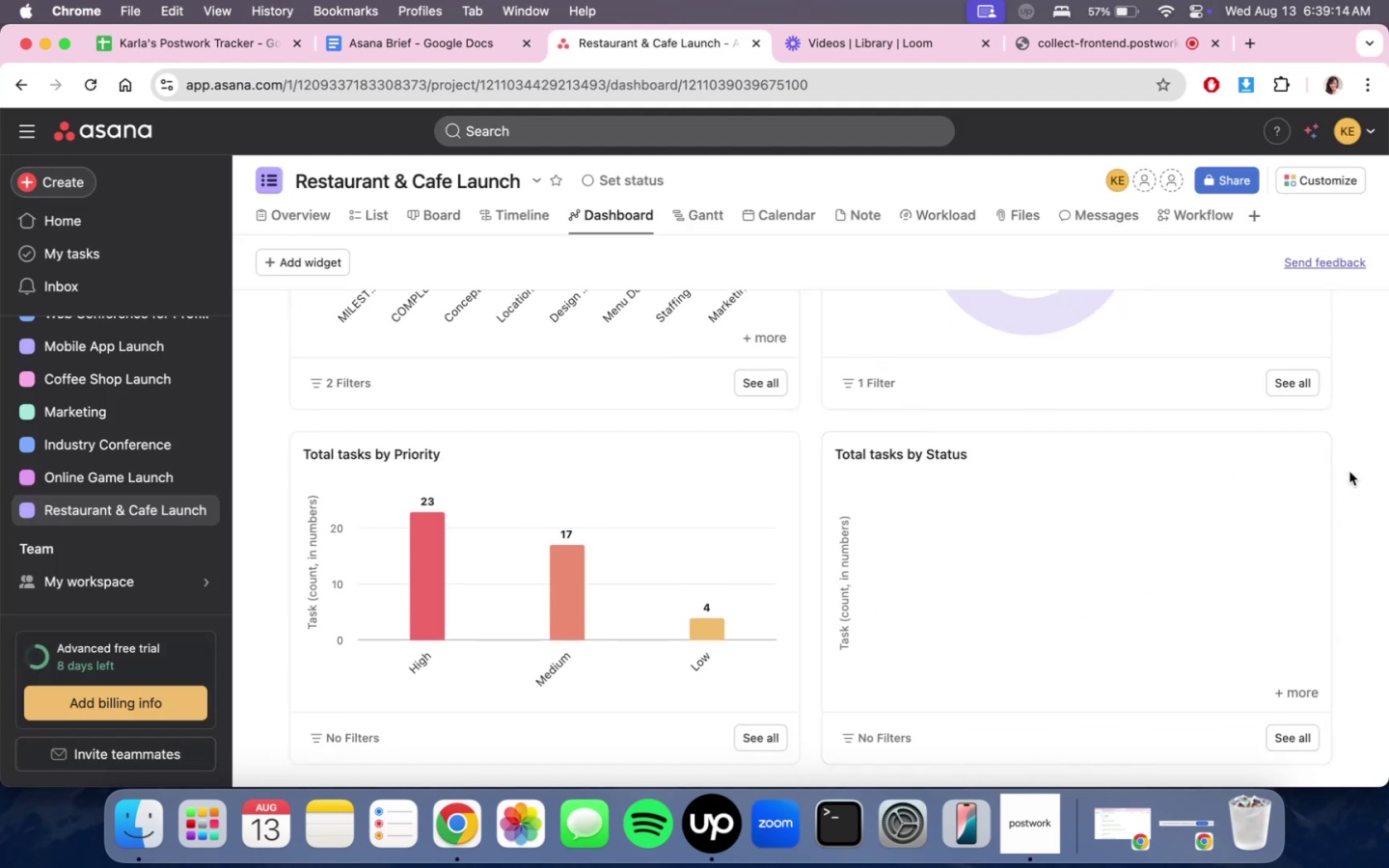 
scroll: coordinate [1326, 512], scroll_direction: down, amount: 1.0
 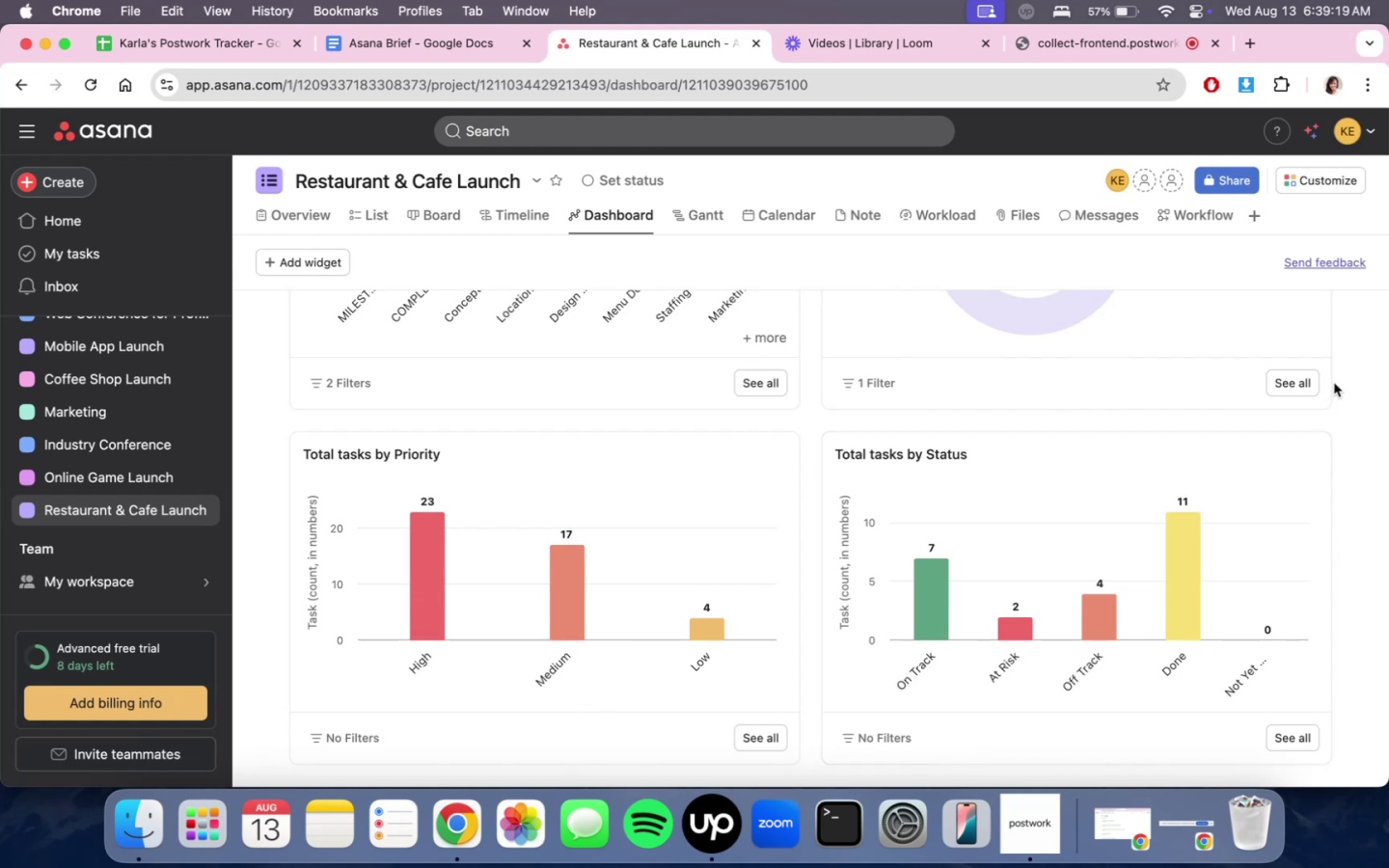 
scroll: coordinate [1359, 490], scroll_direction: up, amount: 13.0
 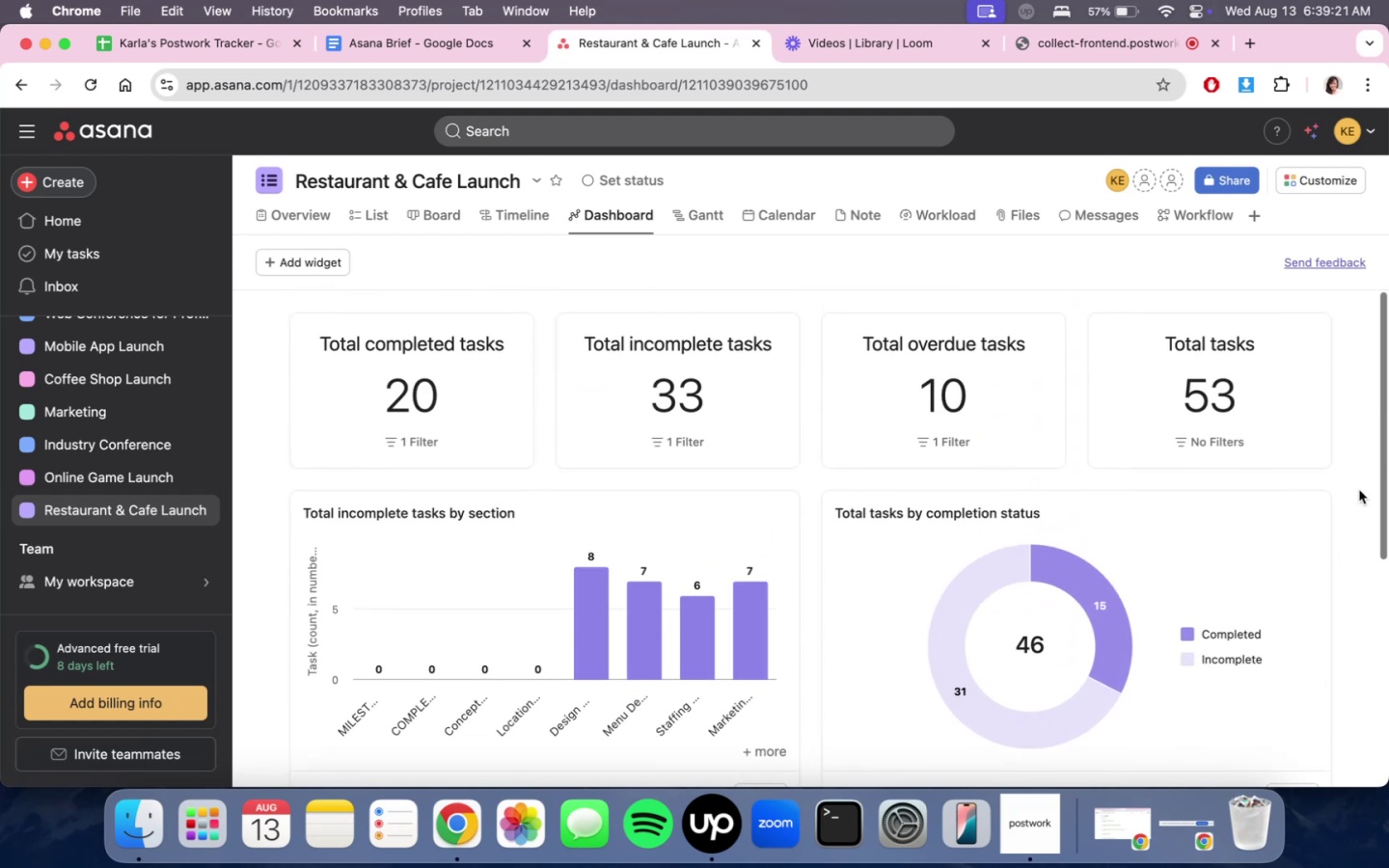 
scroll: coordinate [1359, 490], scroll_direction: down, amount: 5.0
 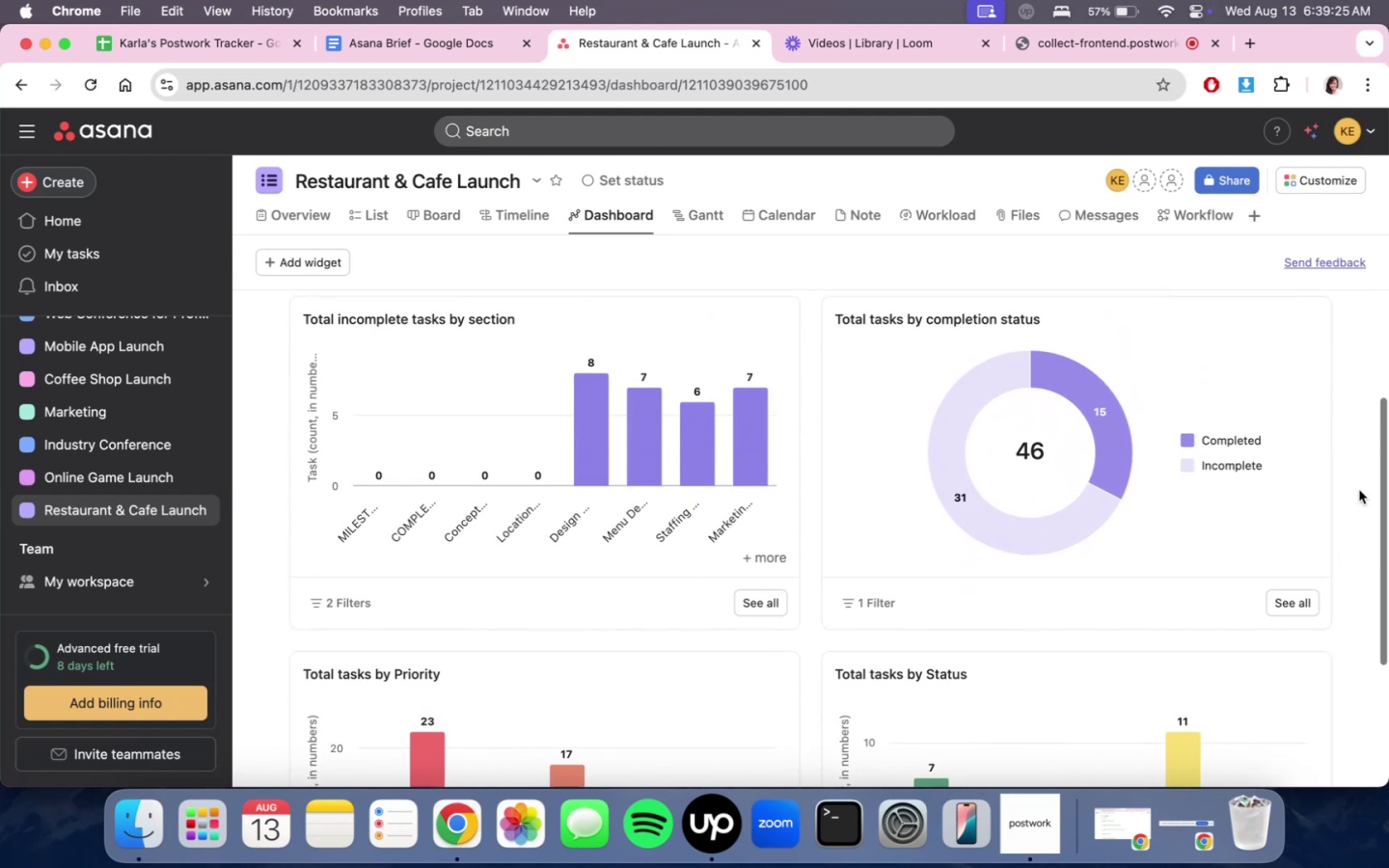 
scroll: coordinate [1359, 490], scroll_direction: up, amount: 3.0
 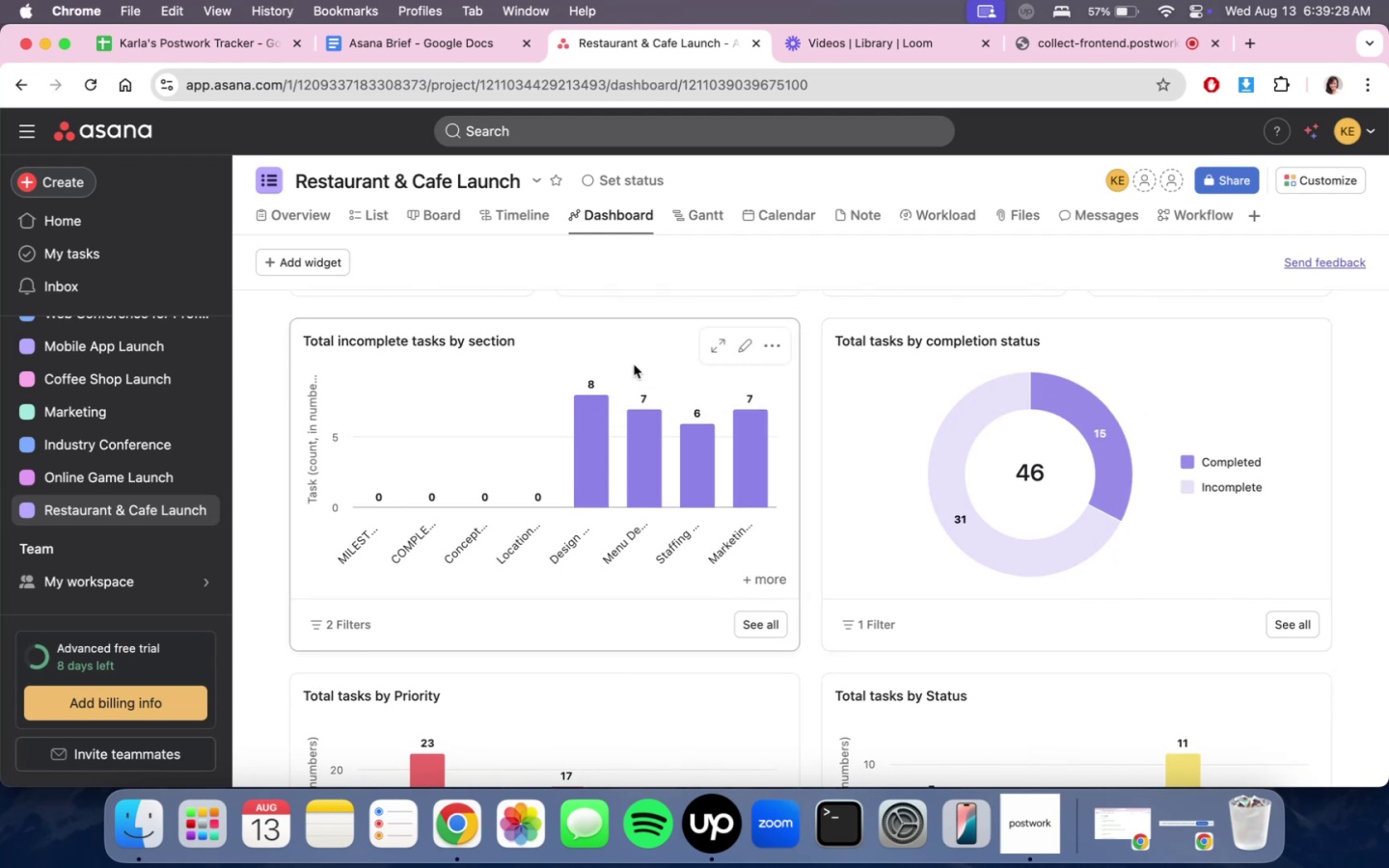 
left_click_drag(start_coordinate=[597, 353], to_coordinate=[1136, 520])
 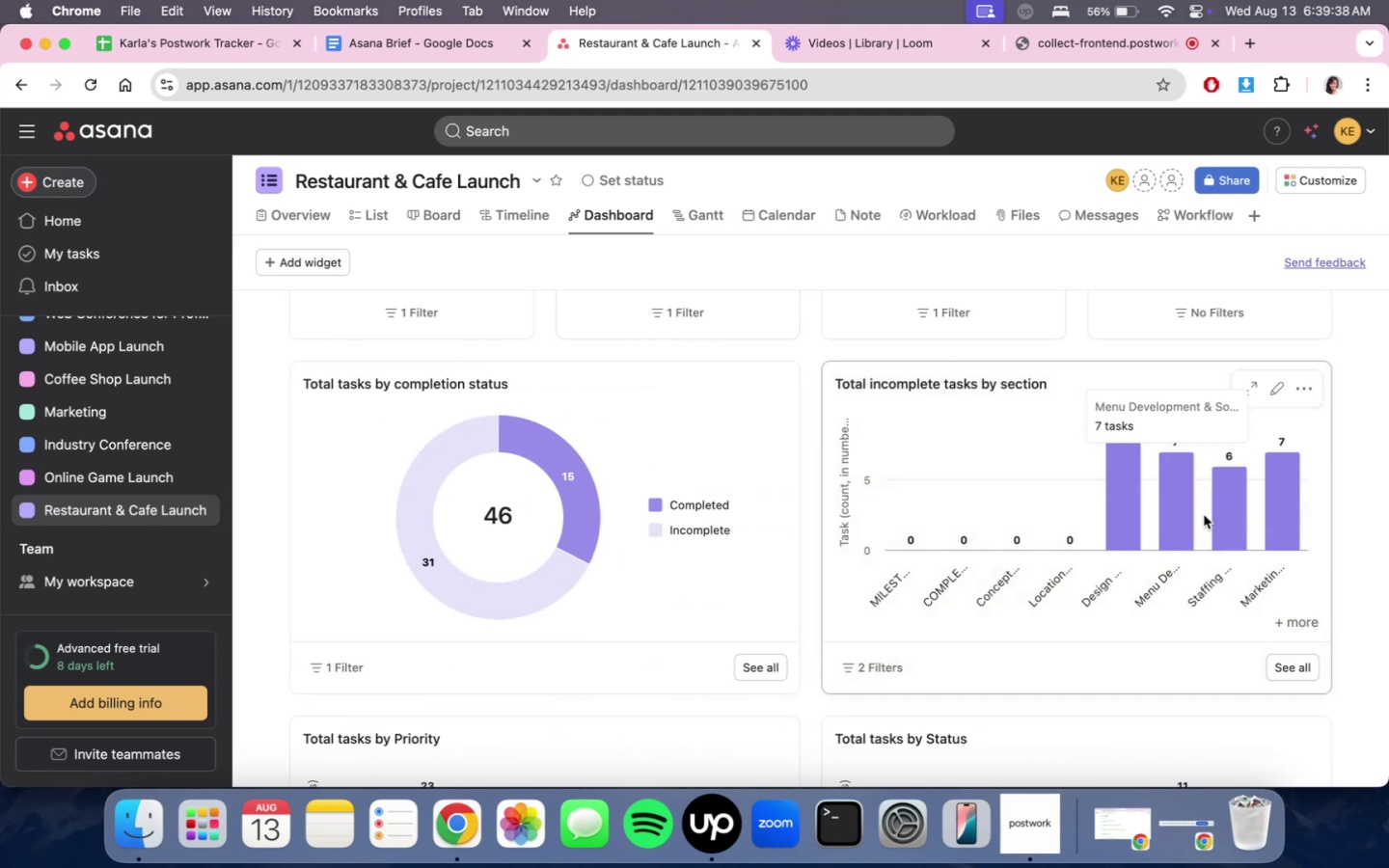 
scroll: coordinate [1262, 565], scroll_direction: down, amount: 7.0
 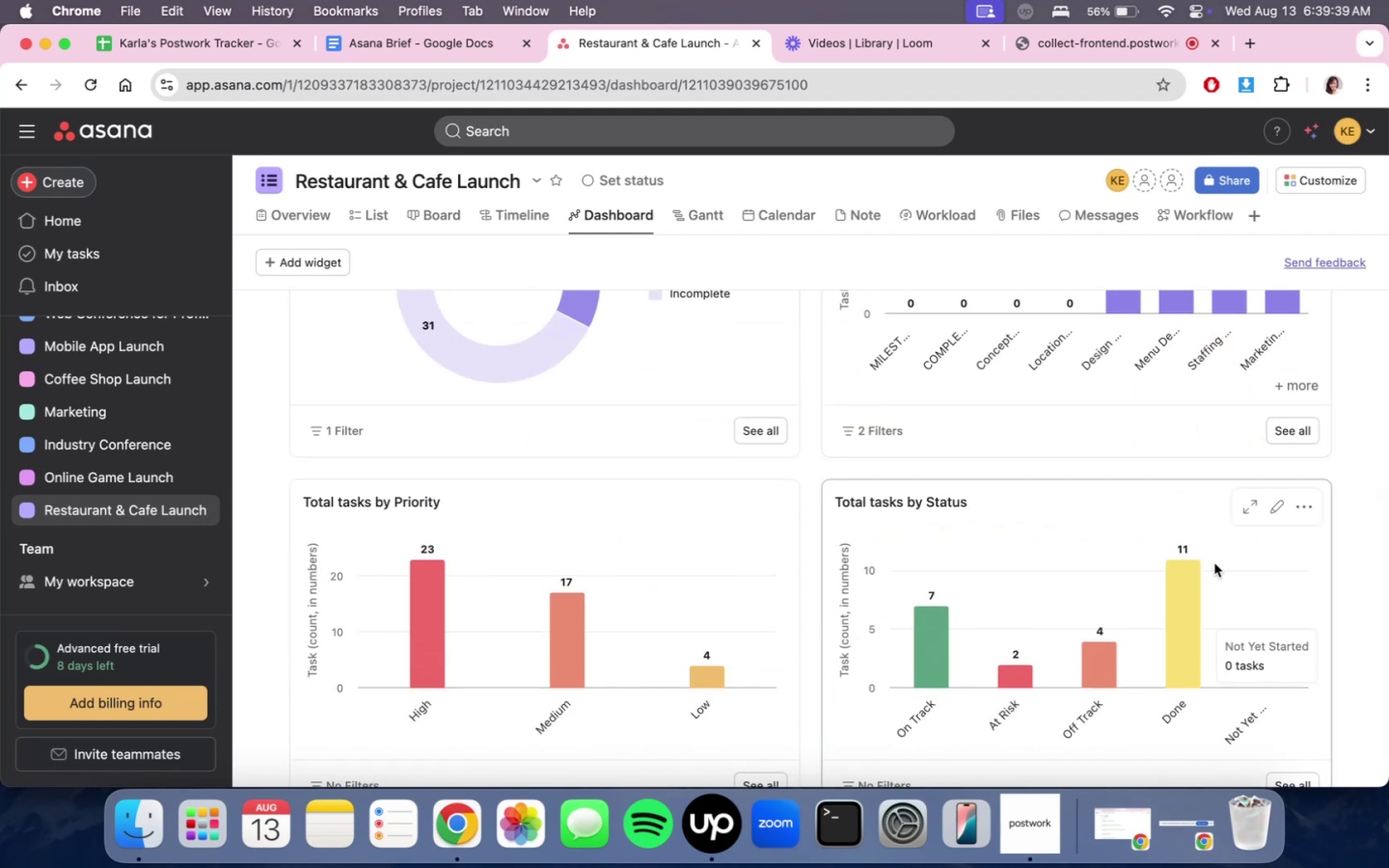 
scroll: coordinate [1044, 583], scroll_direction: up, amount: 4.0
 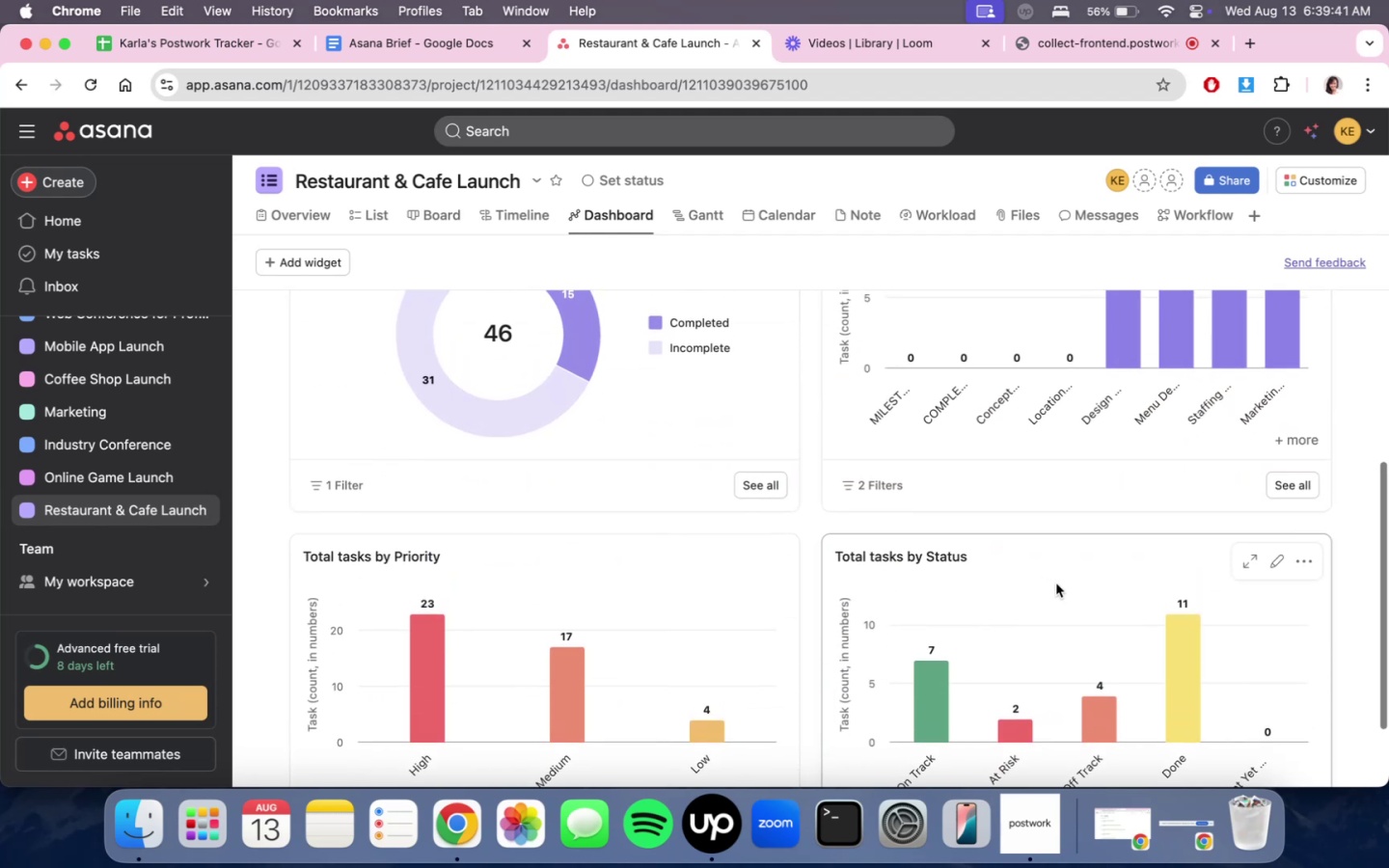 
left_click_drag(start_coordinate=[1061, 583], to_coordinate=[678, 398])
 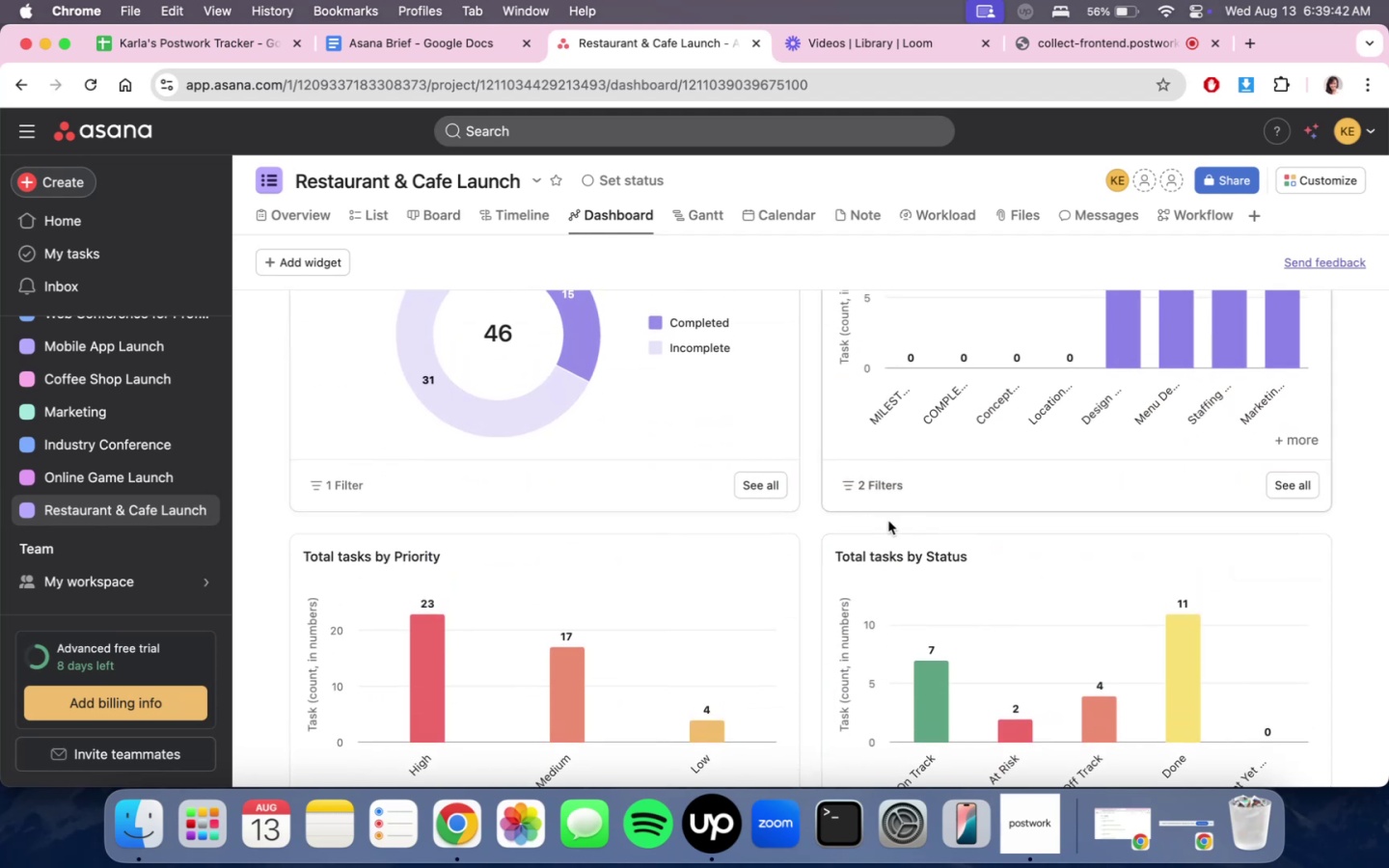 
scroll: coordinate [1088, 610], scroll_direction: up, amount: 6.0
 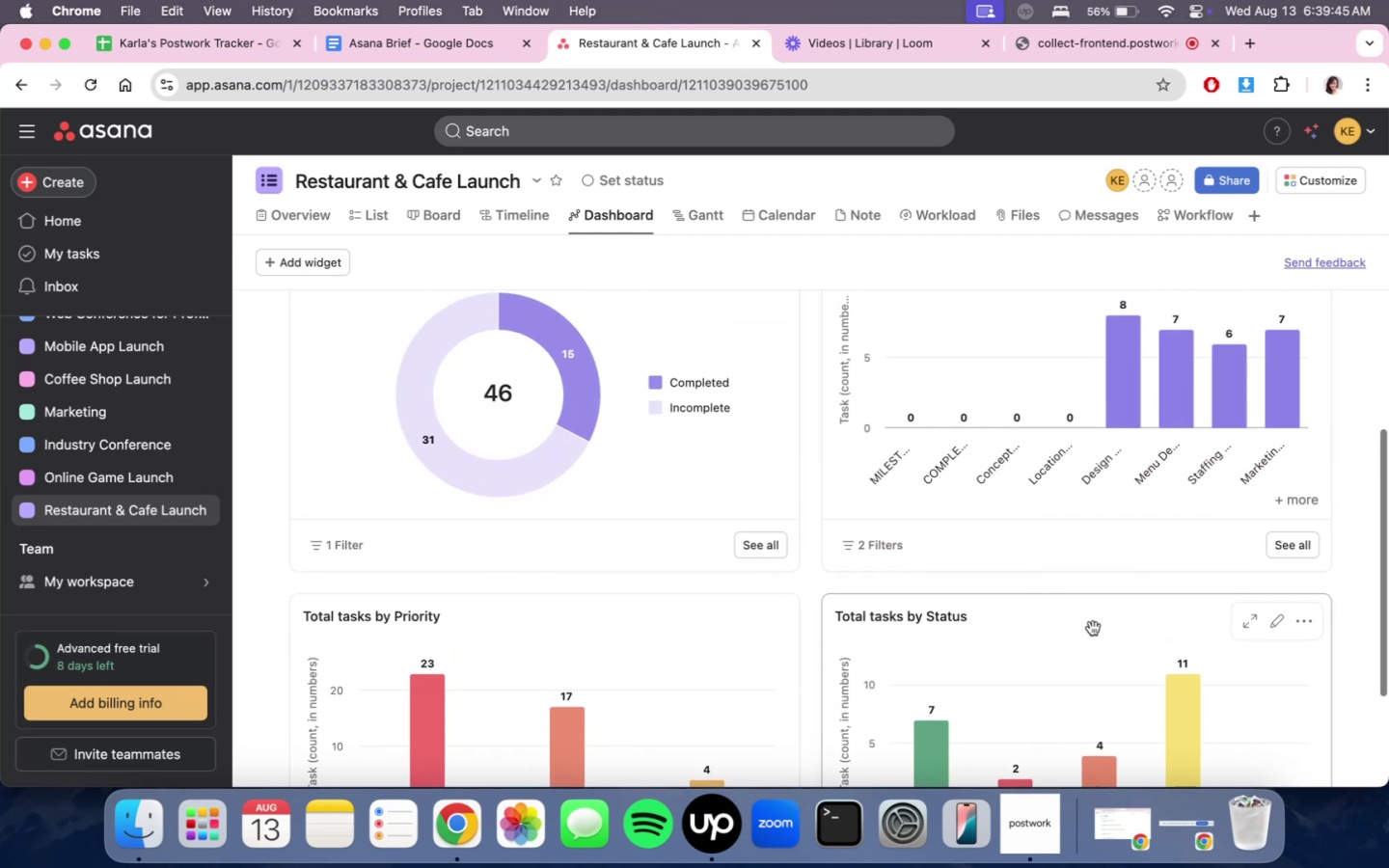 
left_click_drag(start_coordinate=[1092, 630], to_coordinate=[546, 353])
 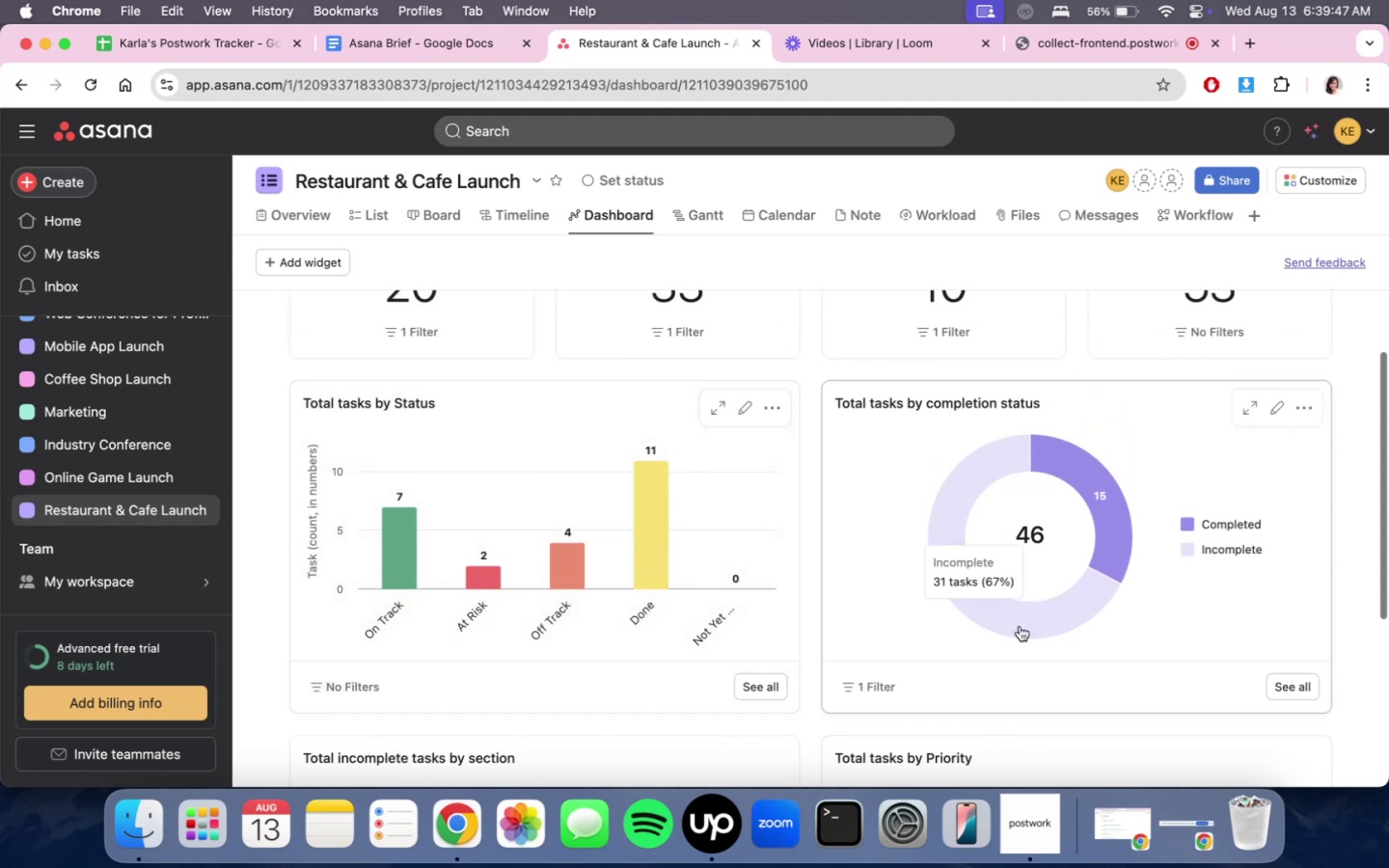 
scroll: coordinate [1200, 660], scroll_direction: down, amount: 7.0
 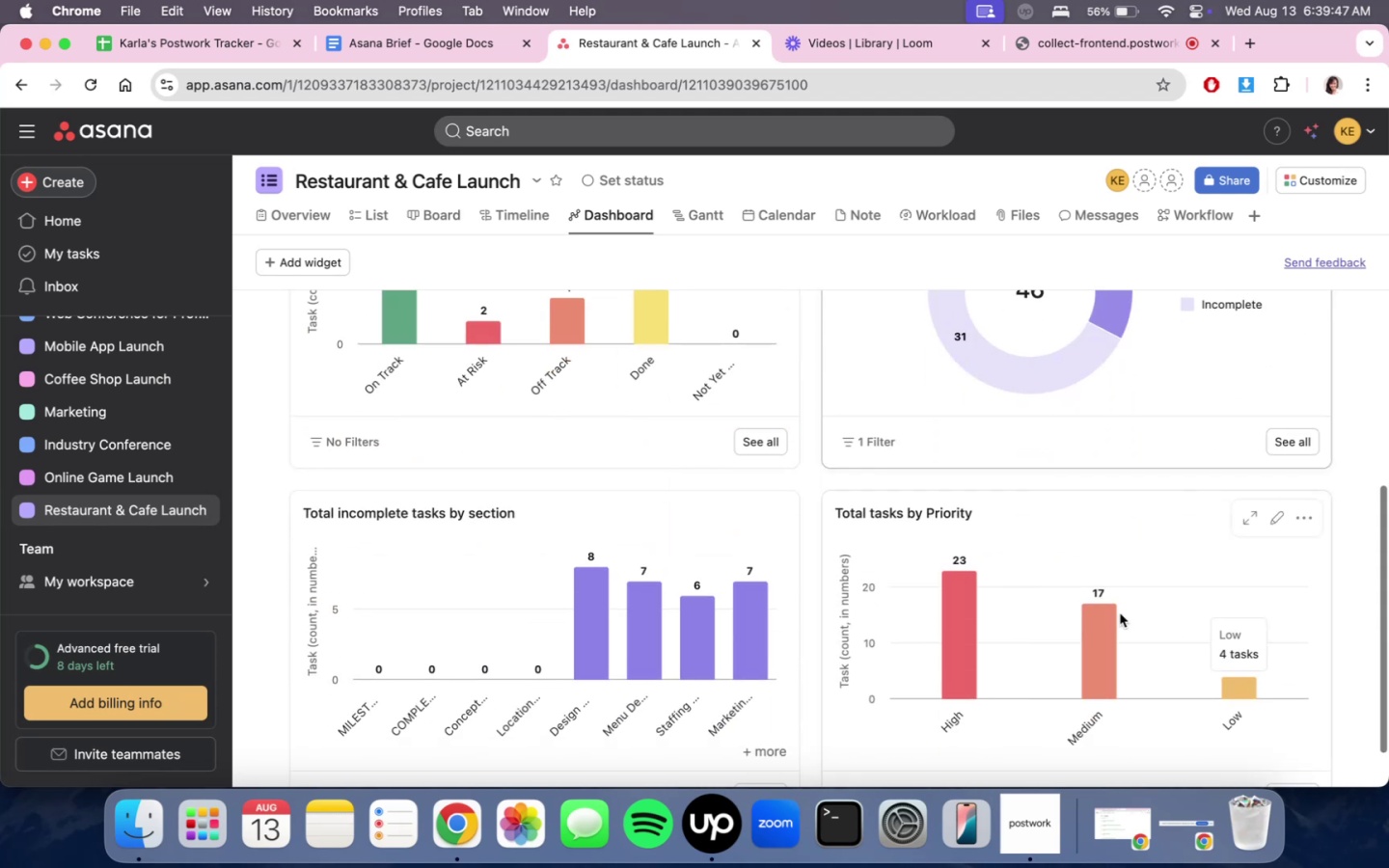 
scroll: coordinate [1041, 587], scroll_direction: up, amount: 4.0
 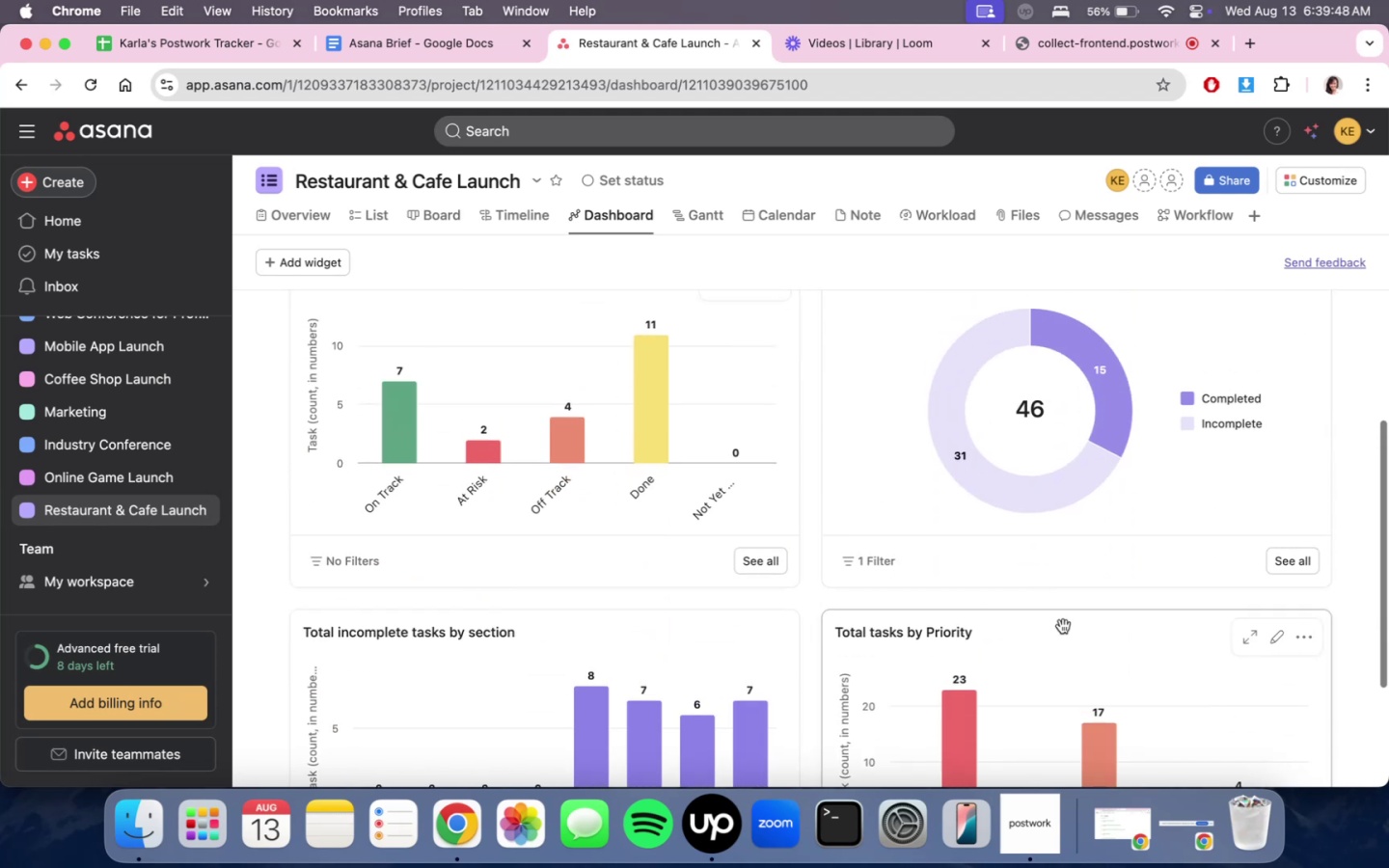 
left_click_drag(start_coordinate=[1063, 626], to_coordinate=[1092, 380])
 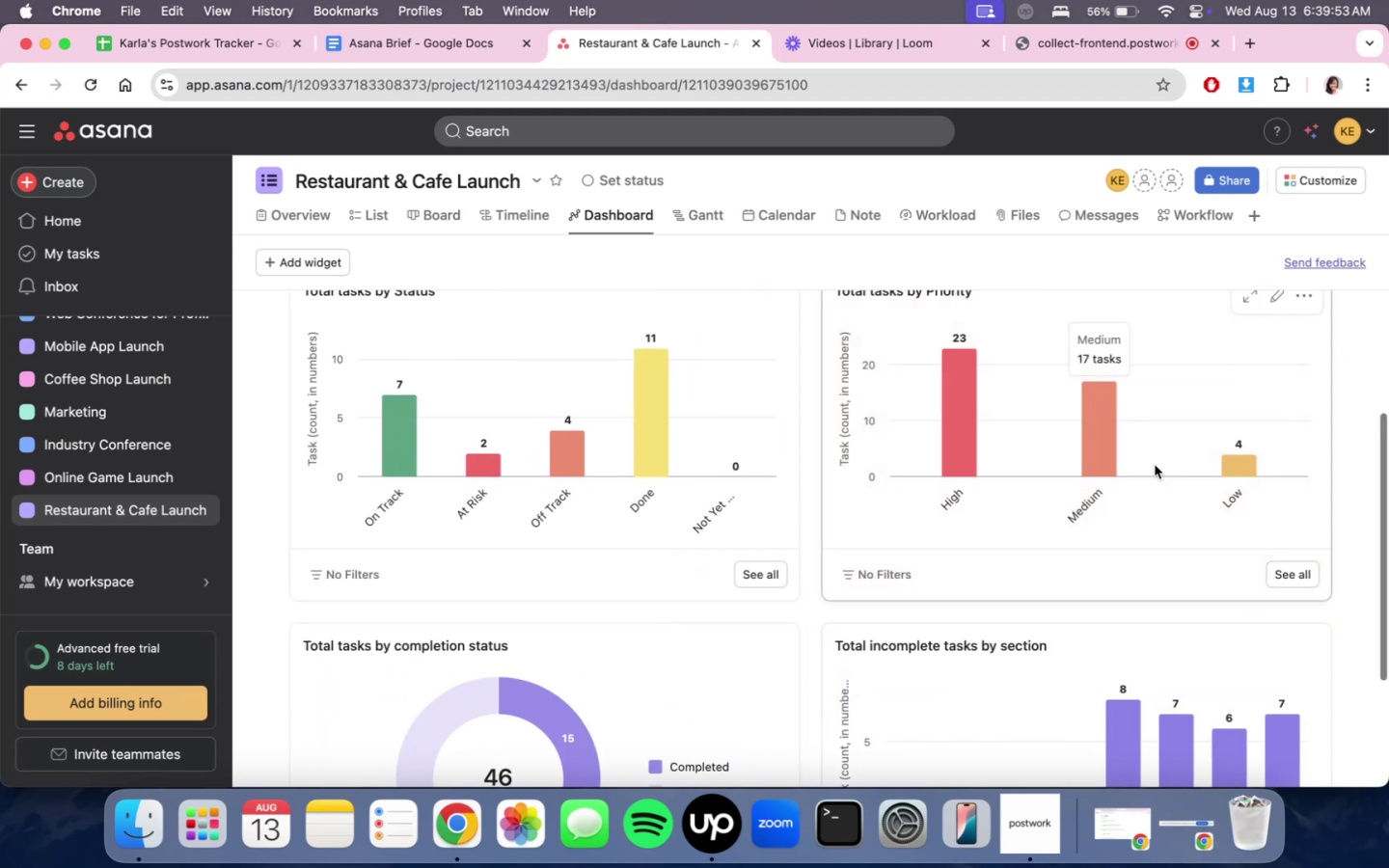 
scroll: coordinate [1239, 586], scroll_direction: down, amount: 7.0
 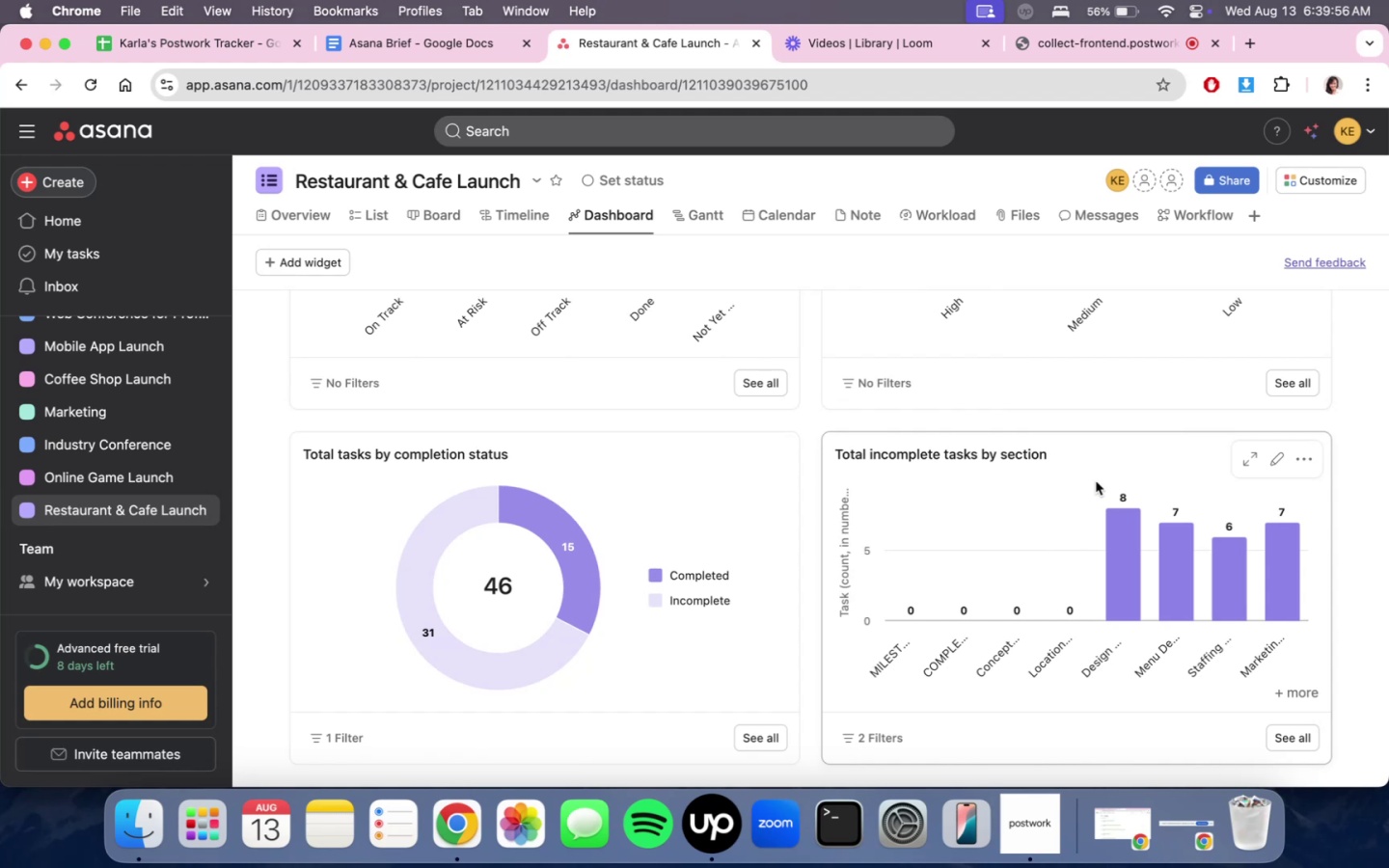 
scroll: coordinate [1077, 608], scroll_direction: up, amount: 14.0
 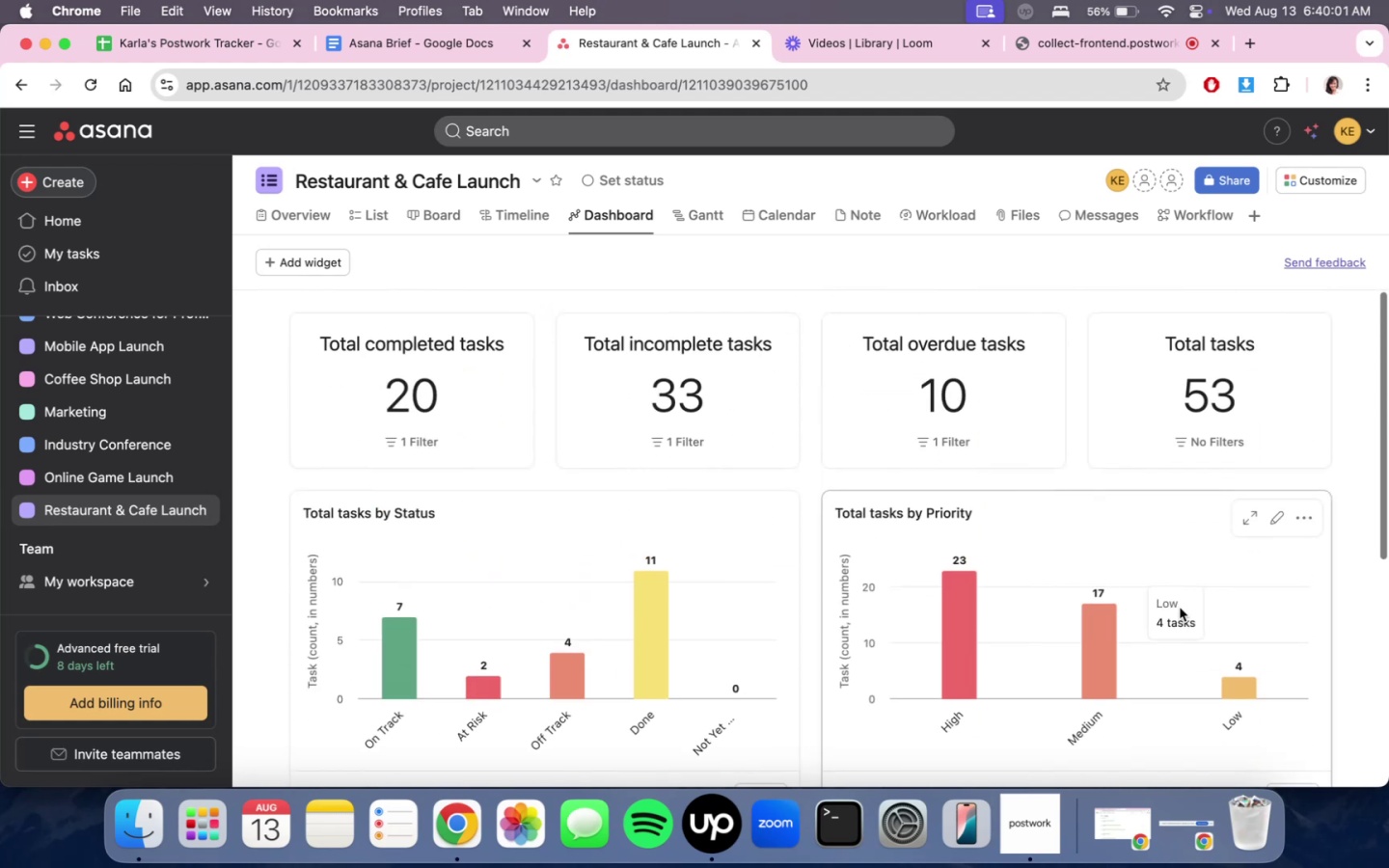 
scroll: coordinate [818, 568], scroll_direction: down, amount: 10.0
 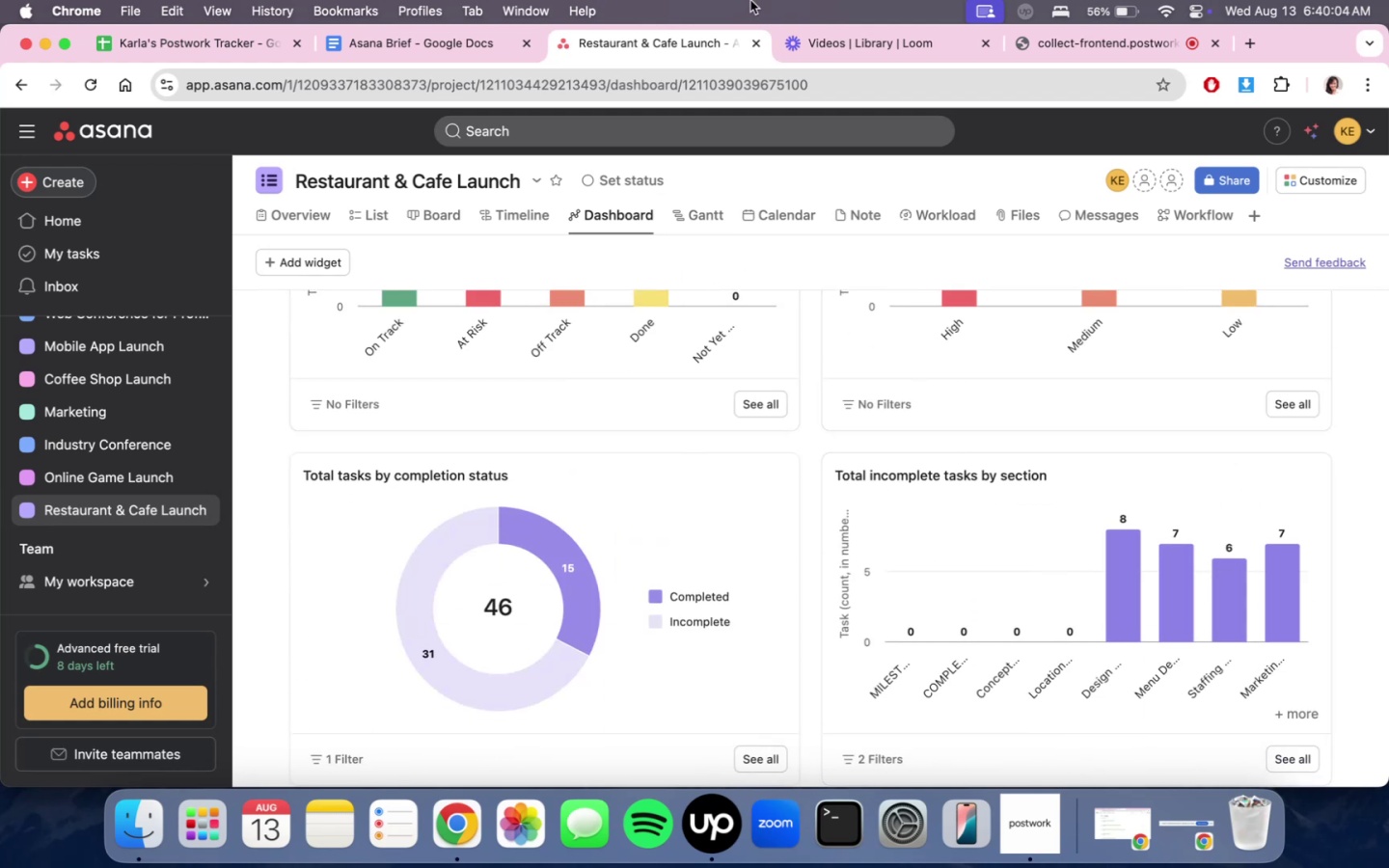 
scroll: coordinate [793, 568], scroll_direction: up, amount: 15.0
 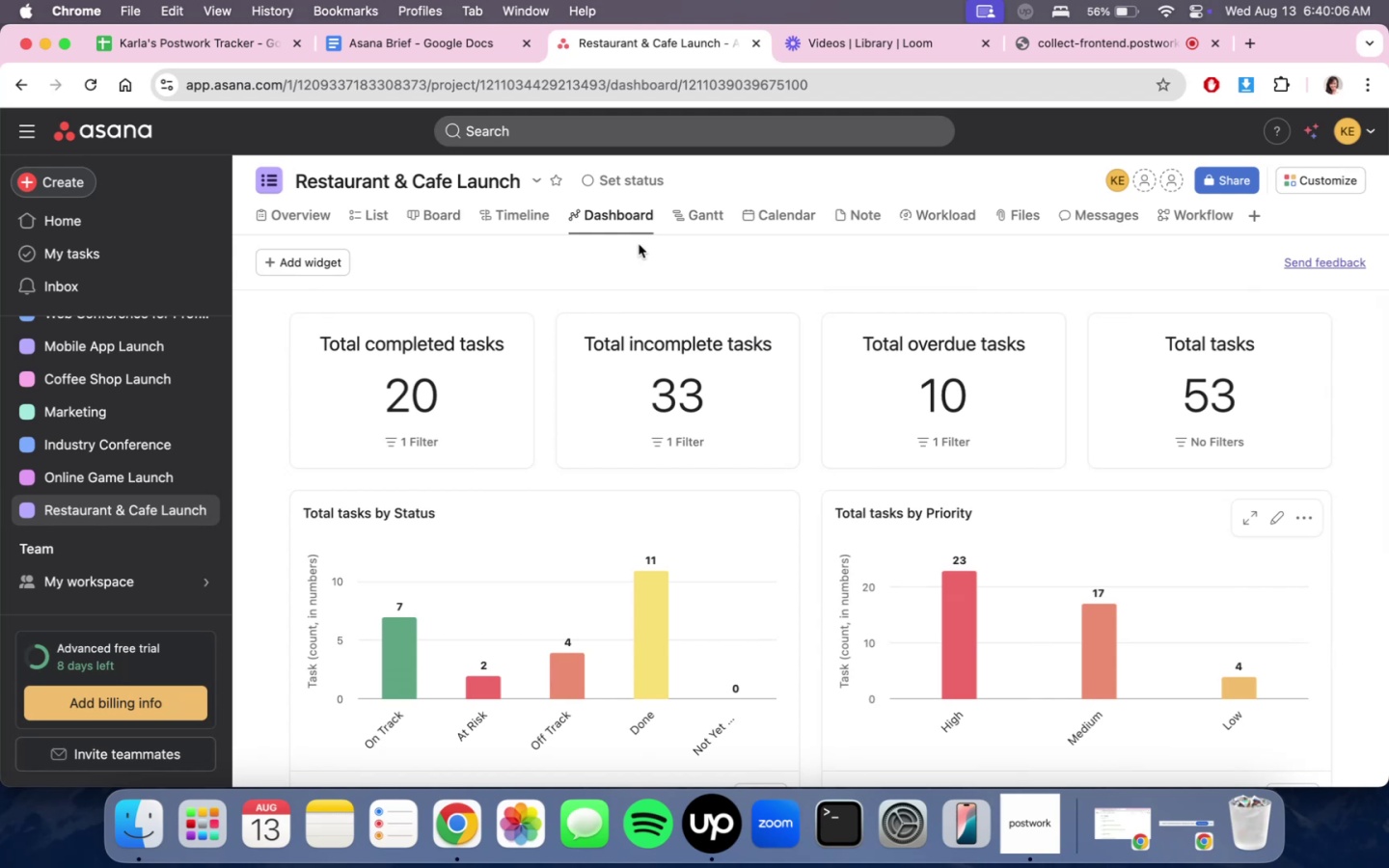 
left_click([691, 223])
 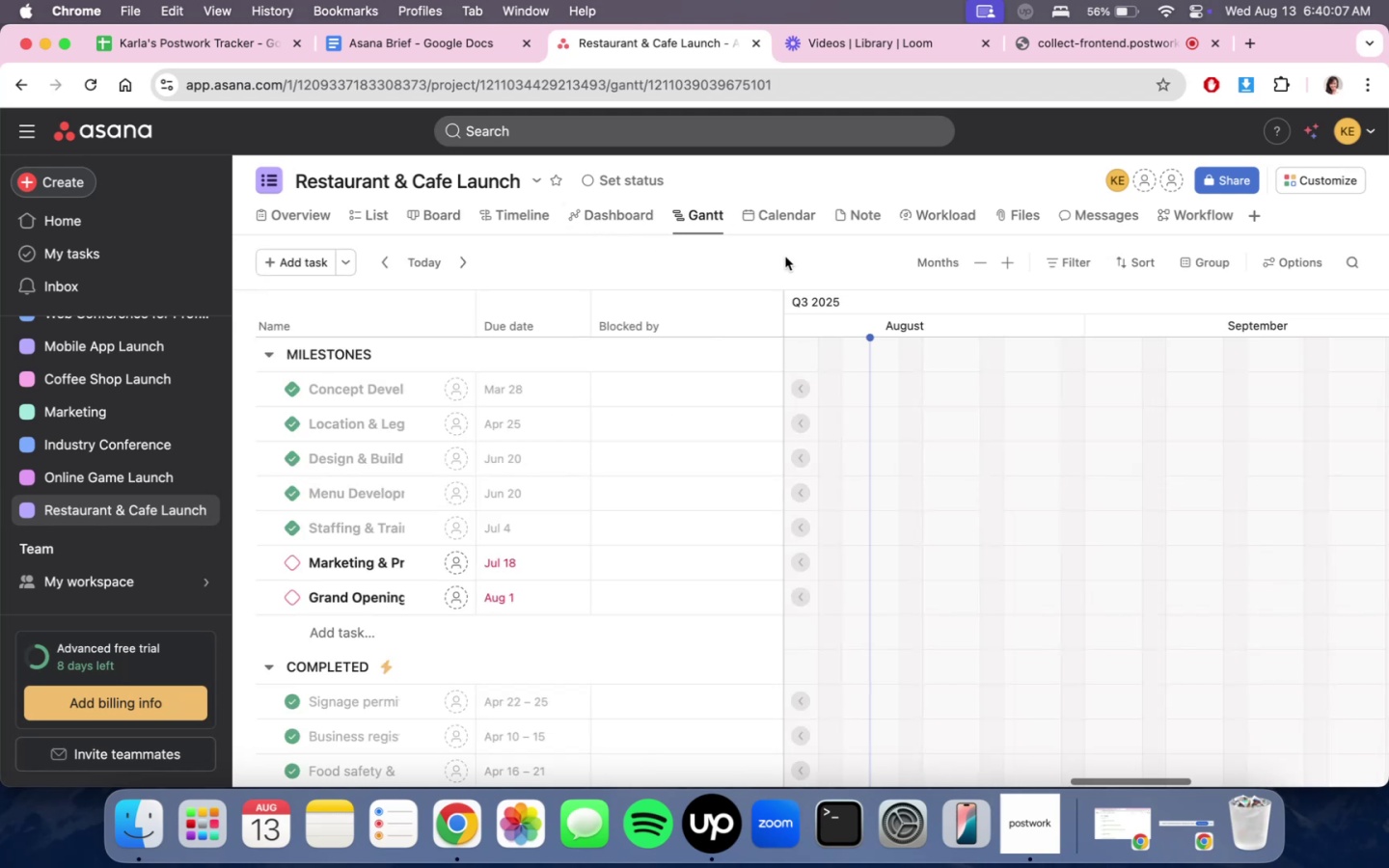 
scroll: coordinate [966, 554], scroll_direction: up, amount: 166.0
 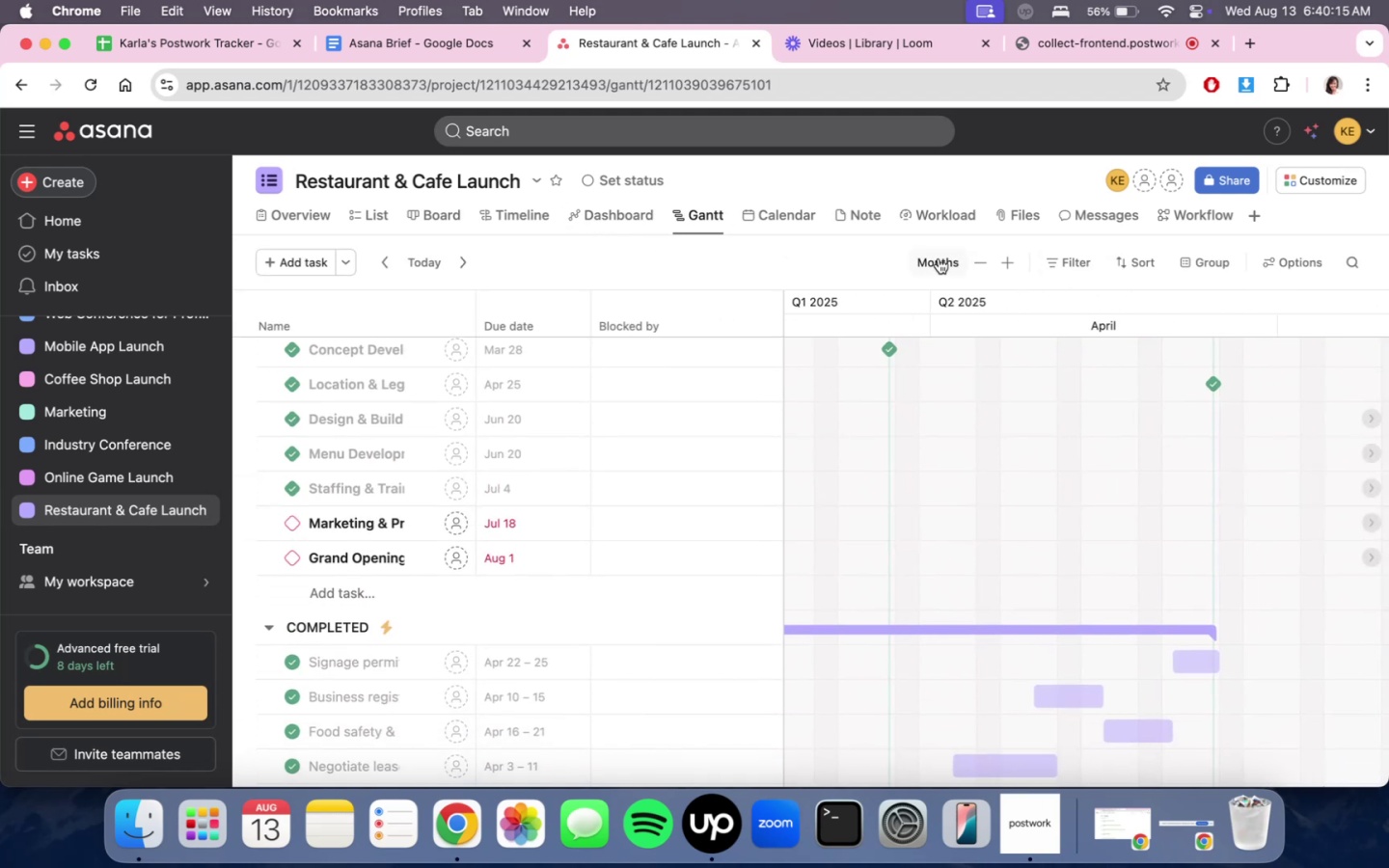 
left_click([986, 257])
 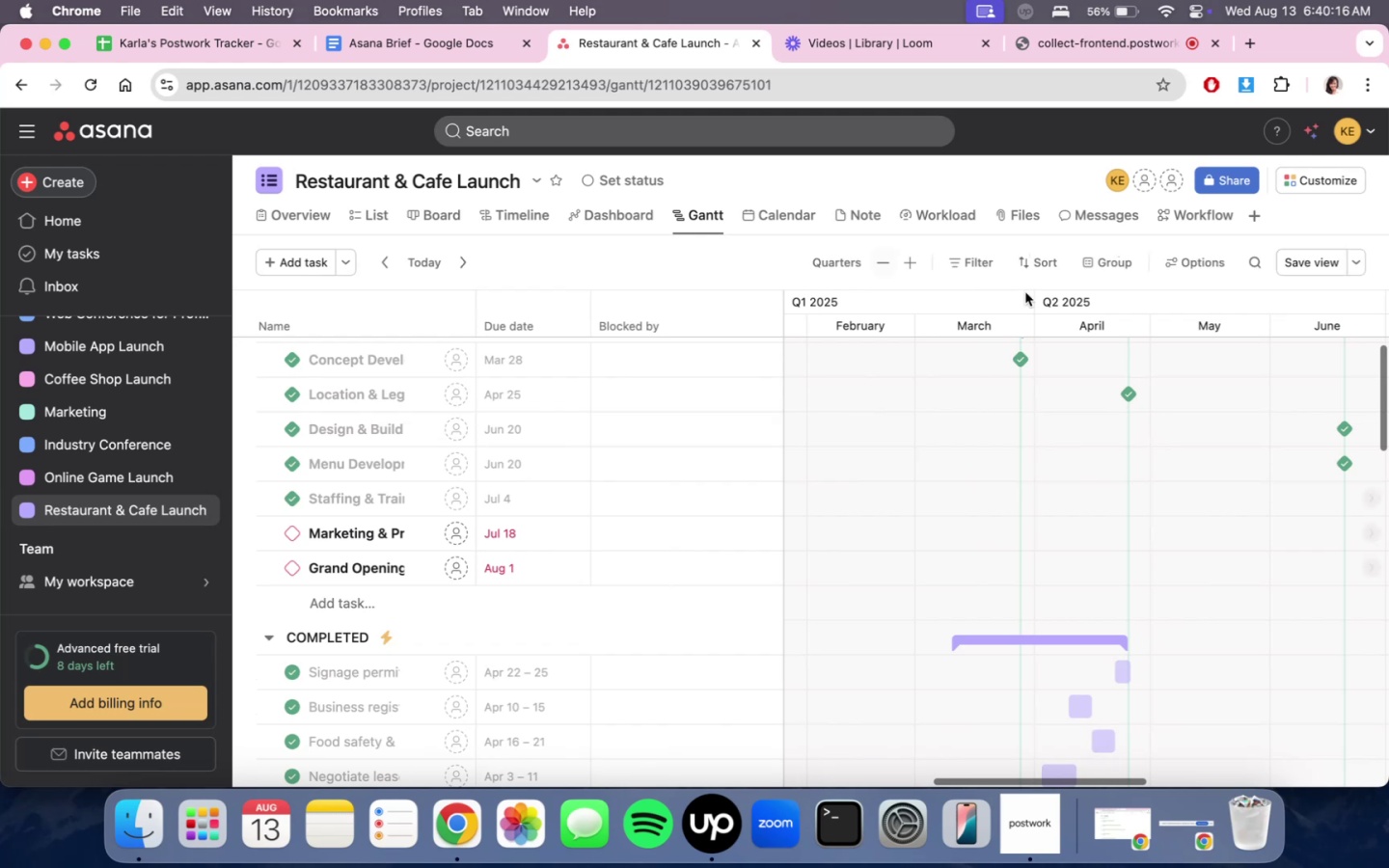 
scroll: coordinate [1098, 326], scroll_direction: down, amount: 11.0
 